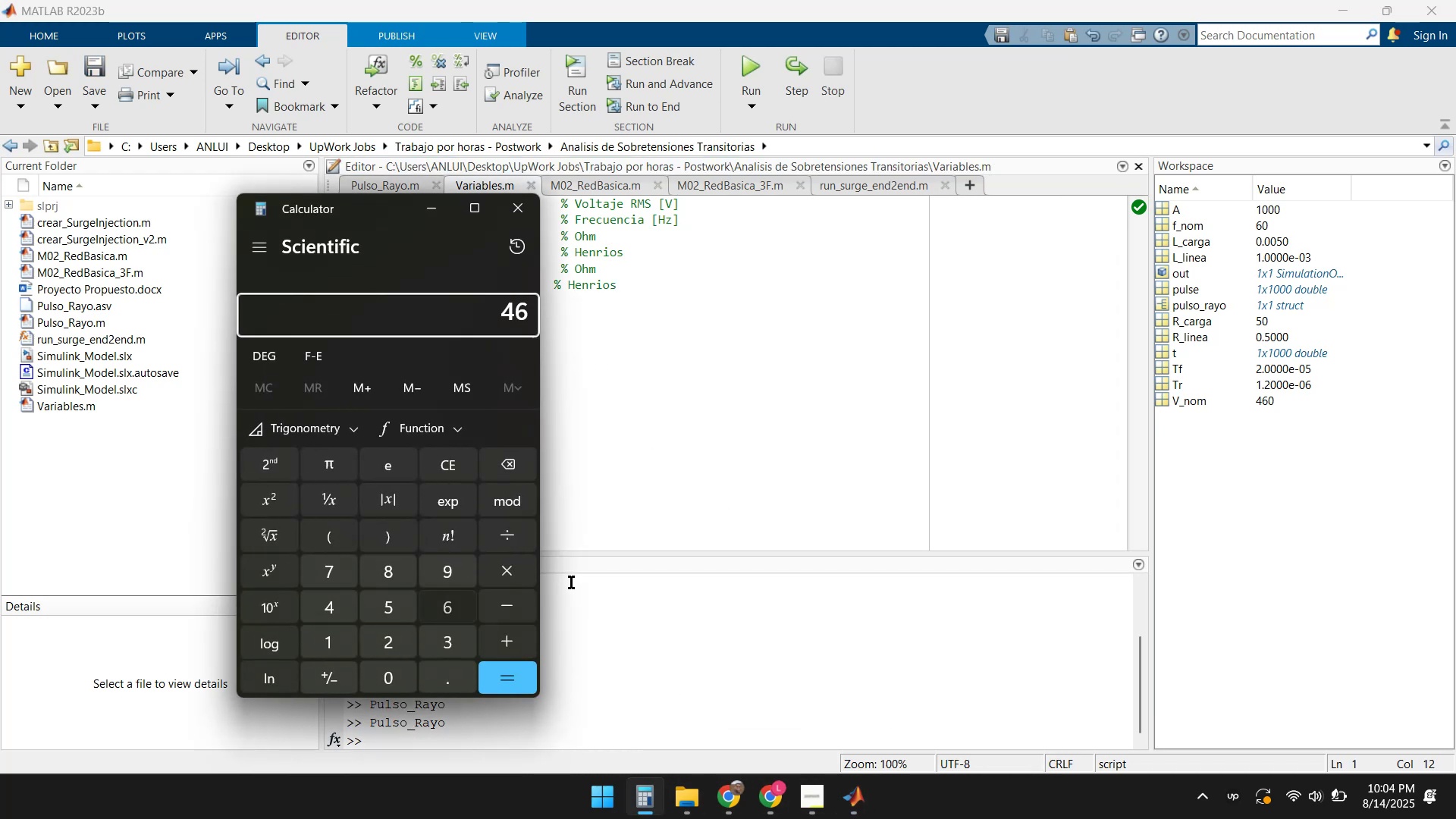 
key(Numpad0)
 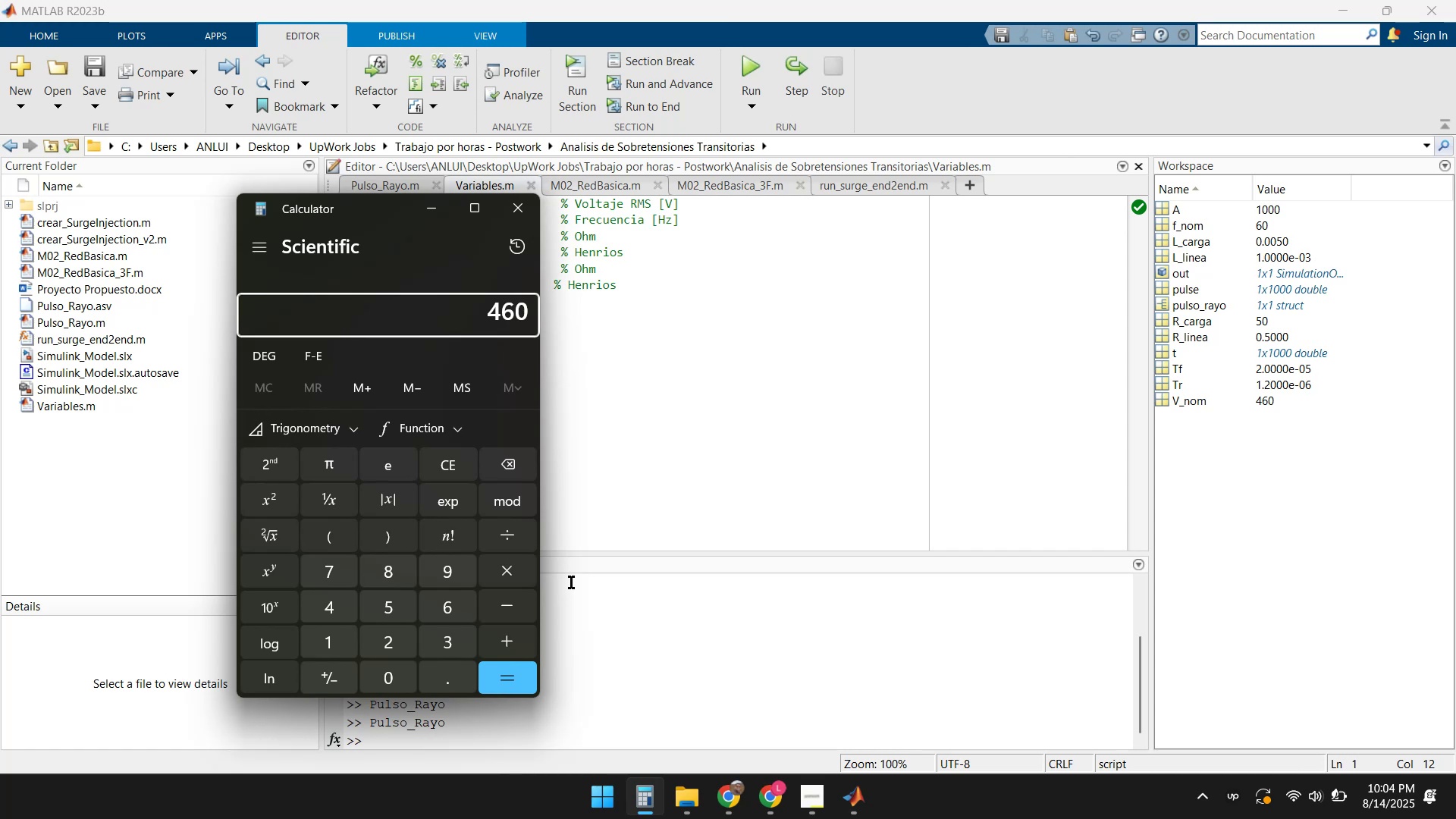 
key(NumpadDivide)
 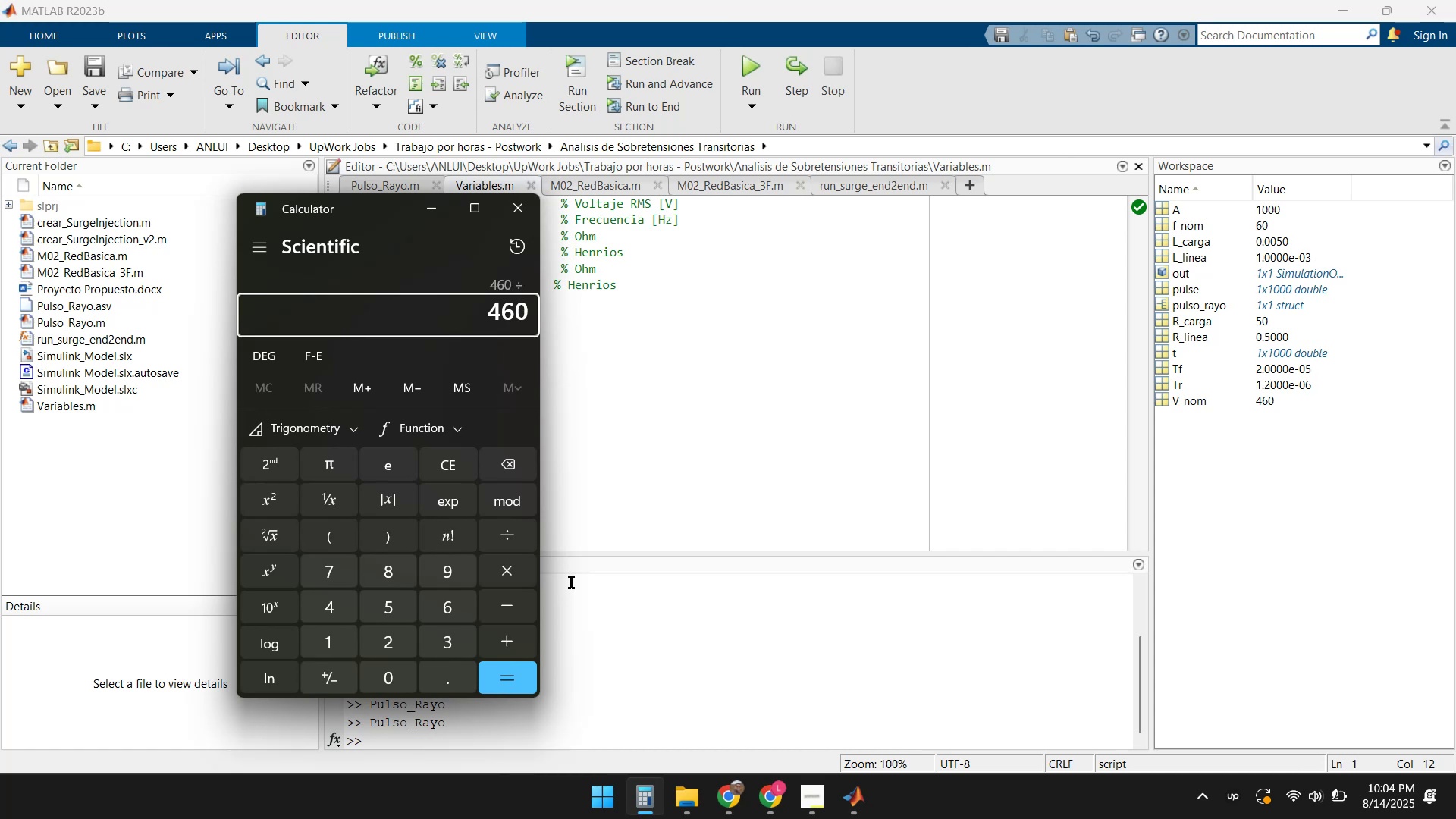 
key(Numpad1)
 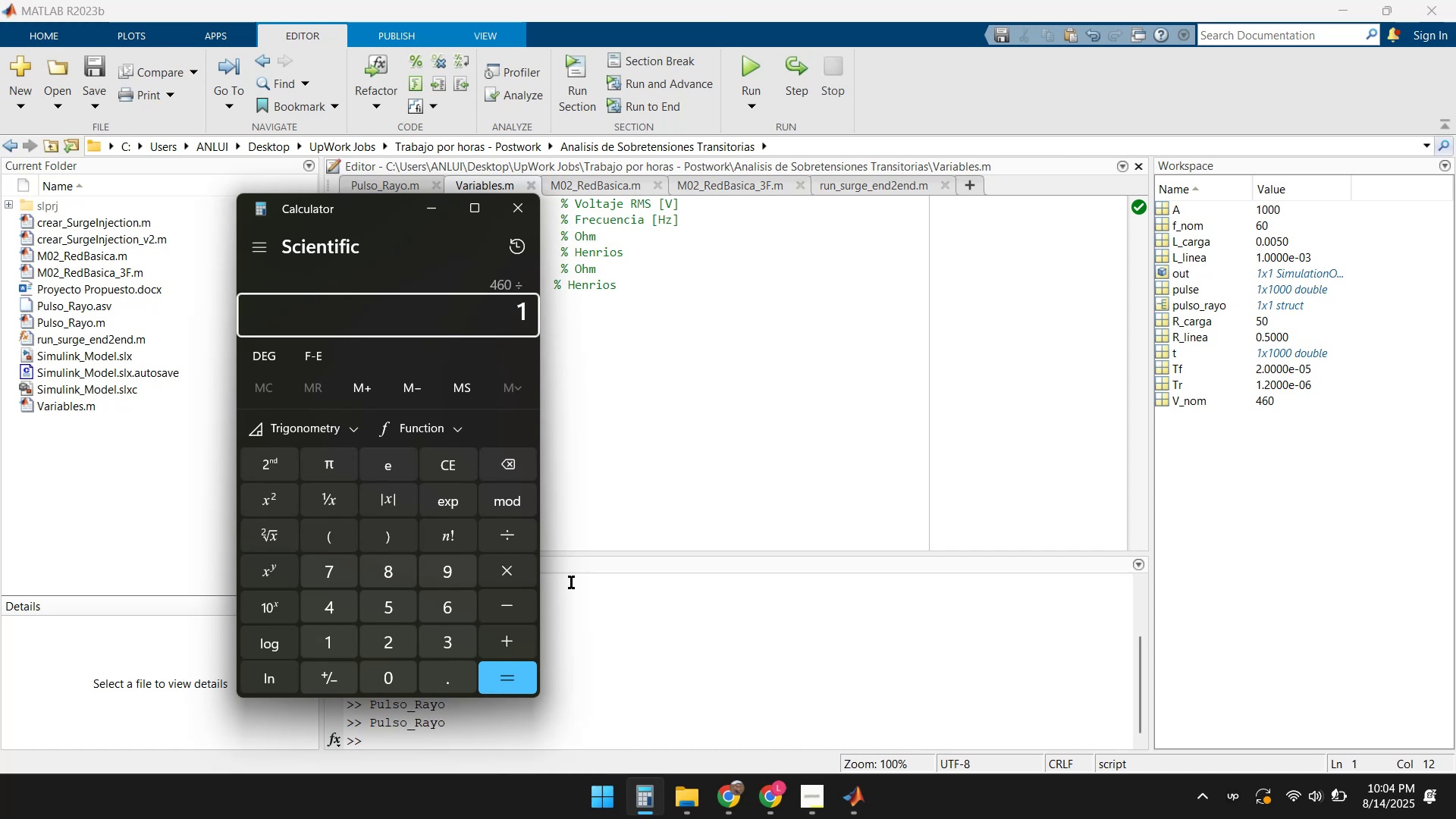 
key(NumpadDecimal)
 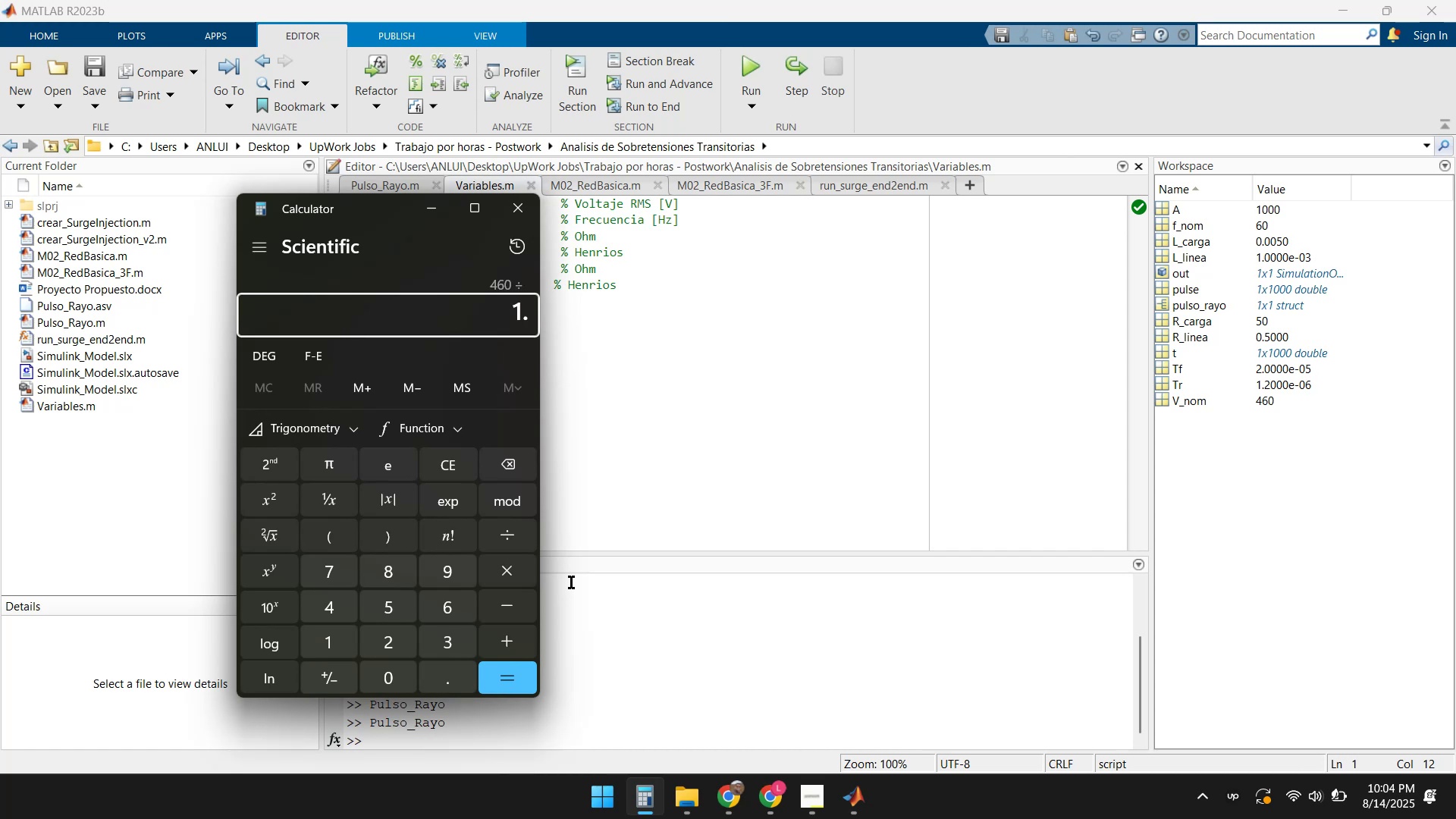 
key(Numpad7)
 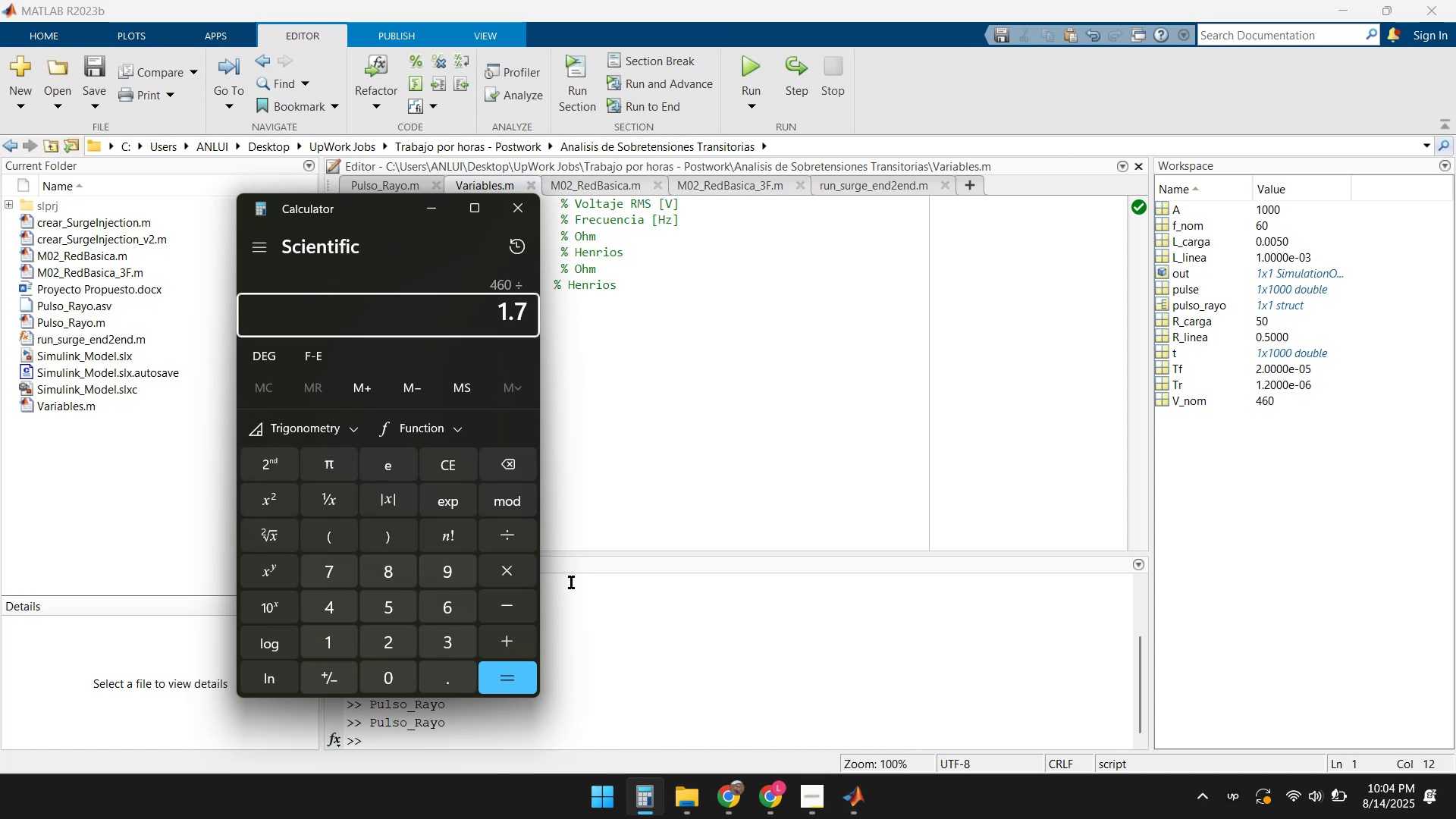 
key(Numpad3)
 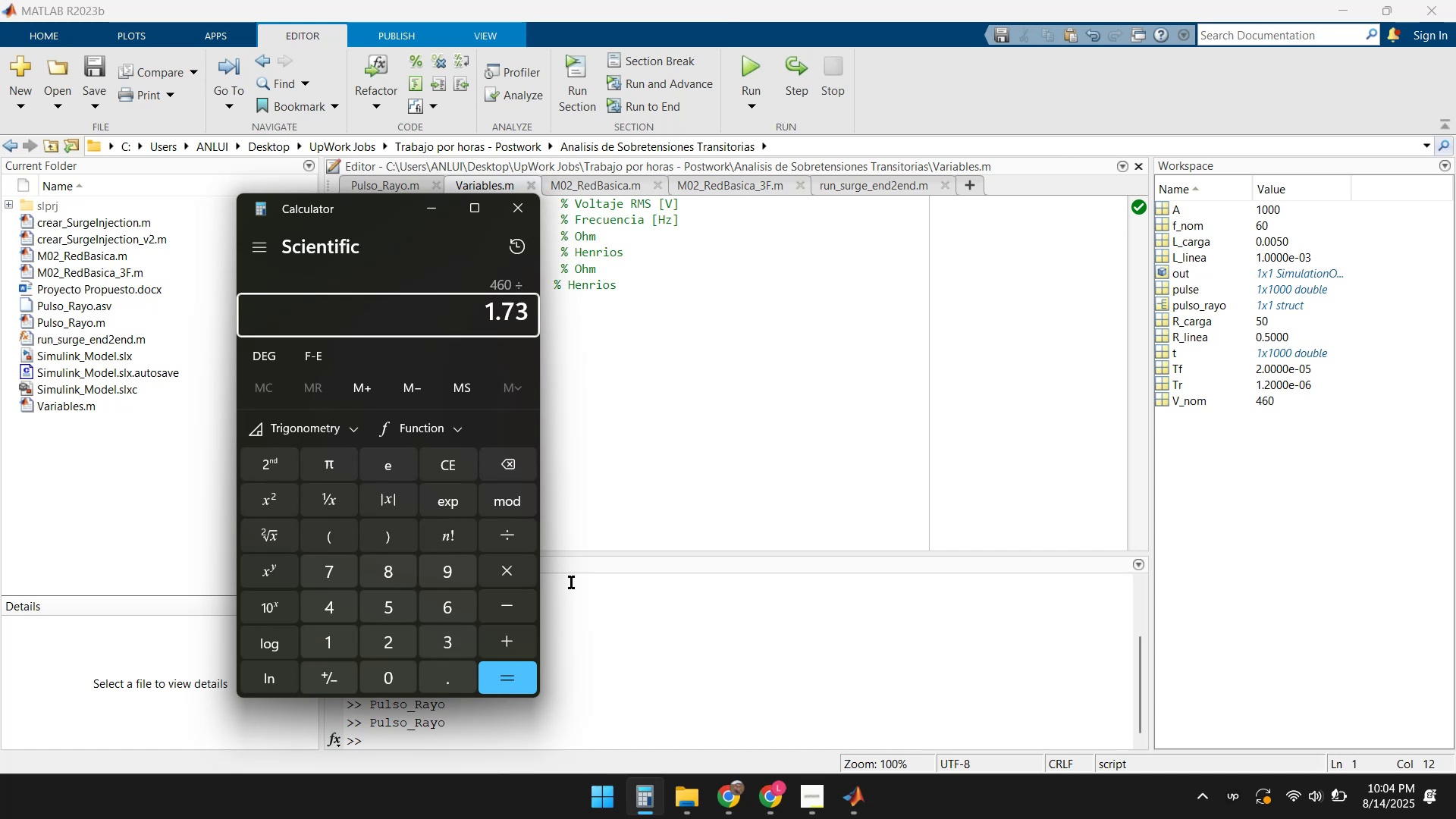 
key(Enter)
 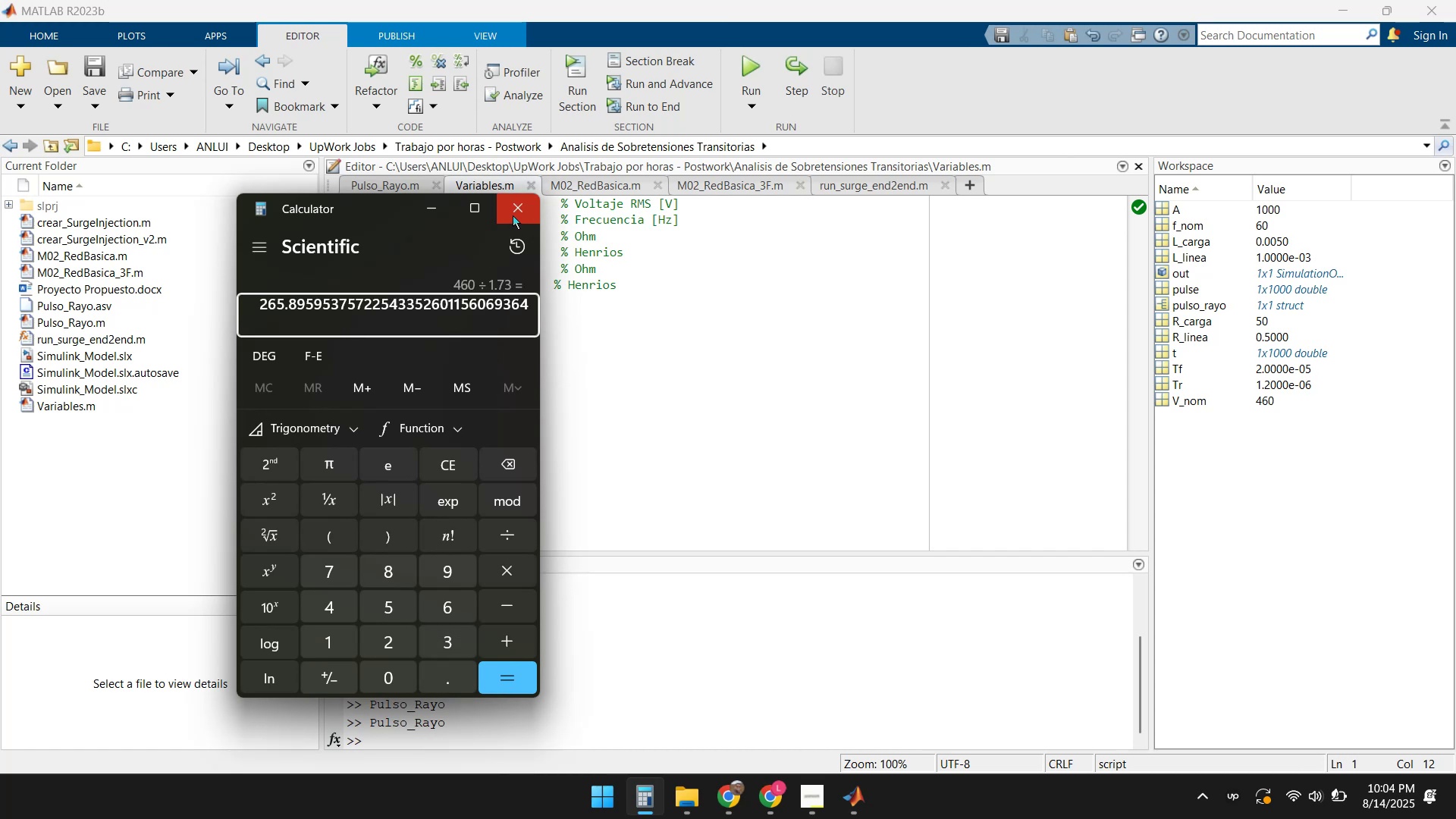 
left_click([513, 215])
 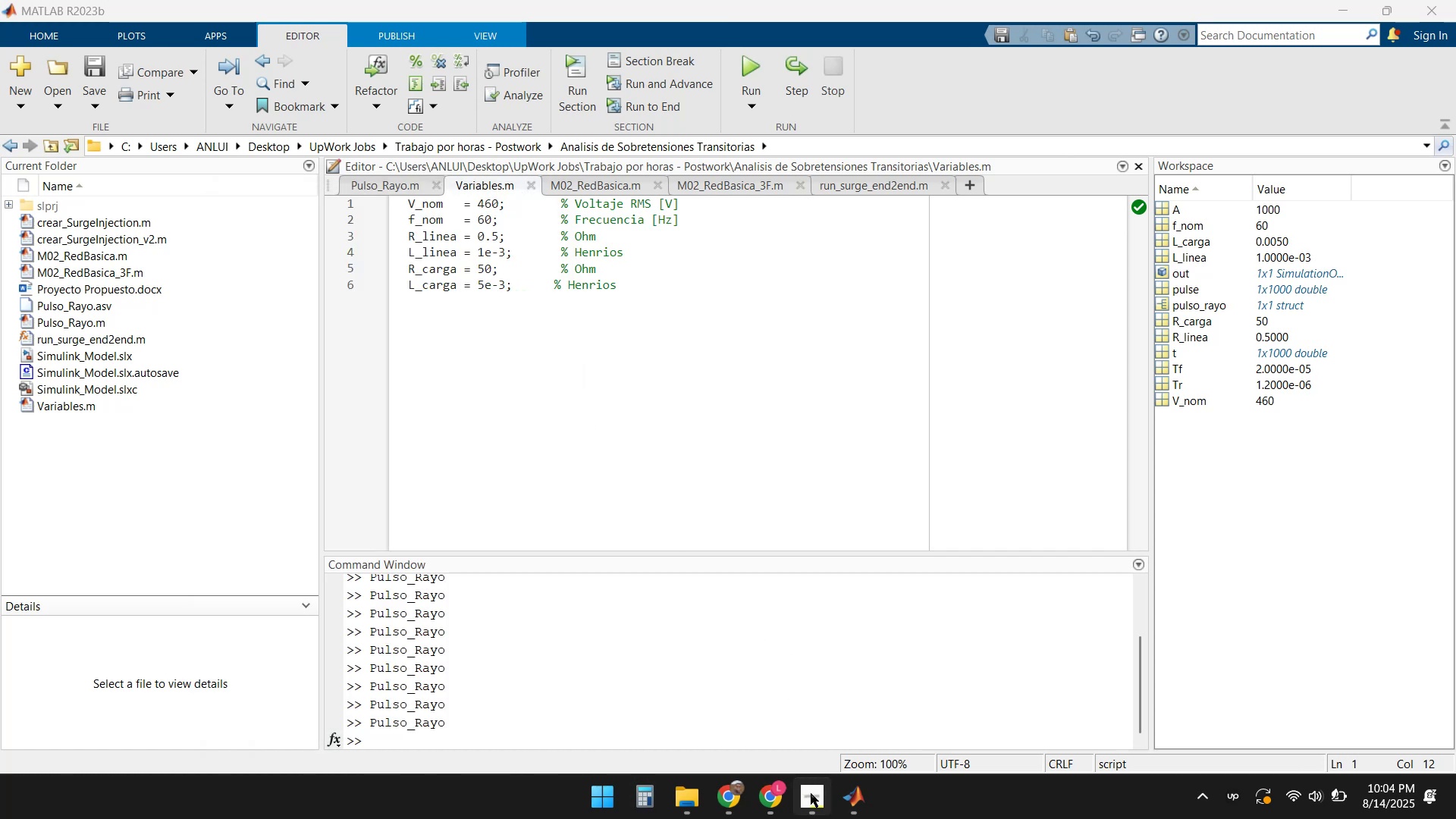 
left_click([848, 805])
 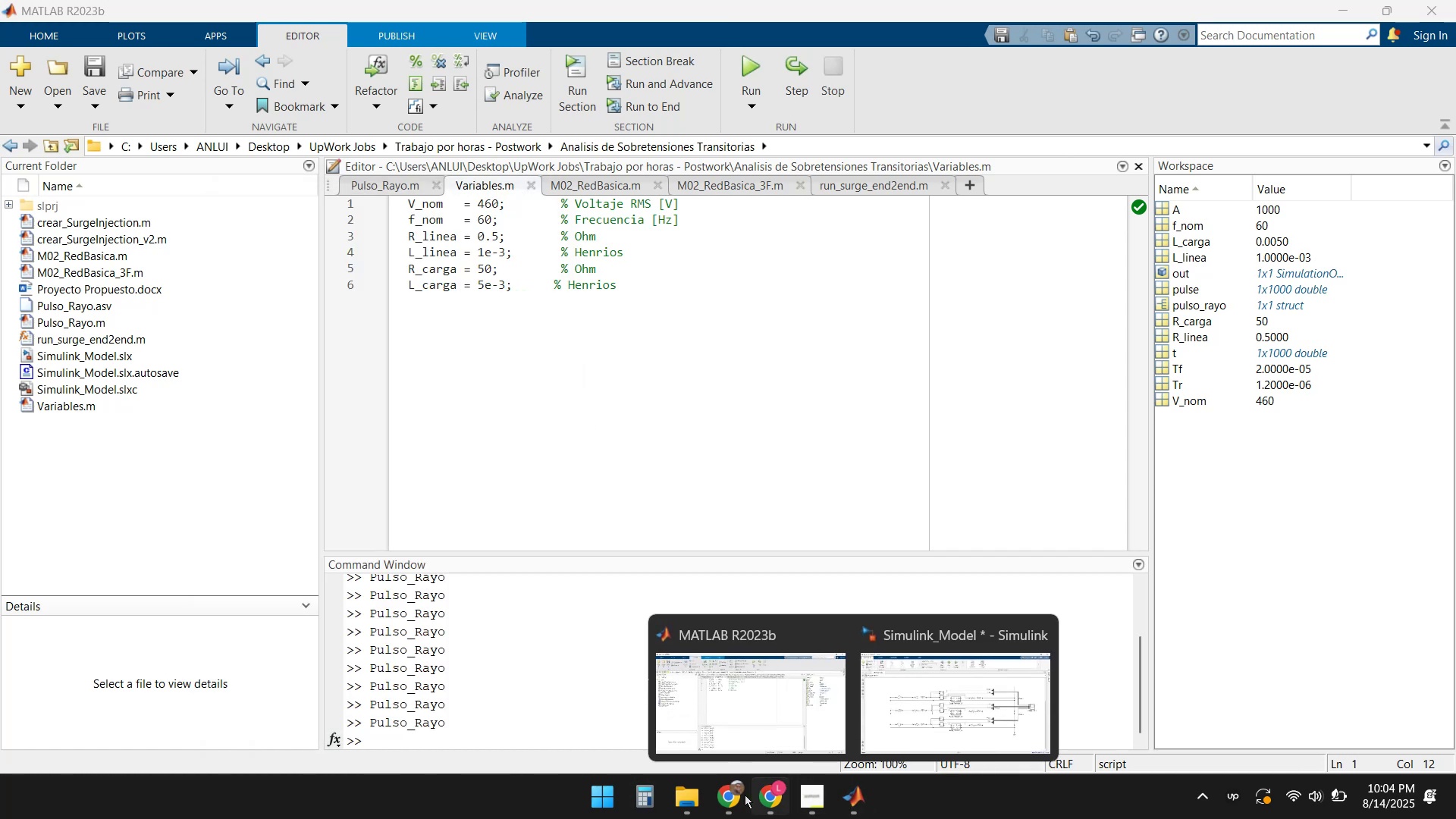 
left_click([713, 792])
 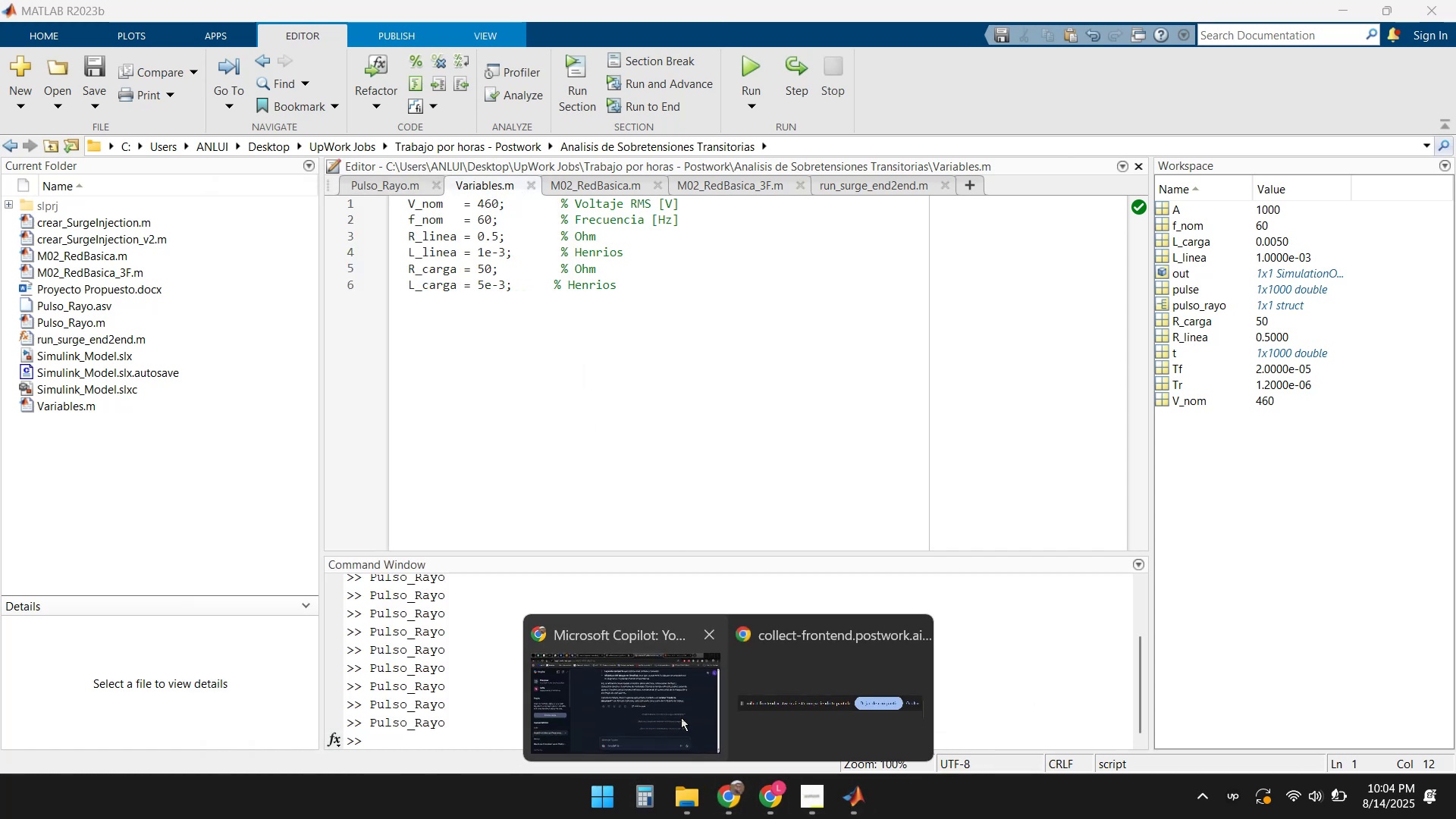 
left_click([568, 690])
 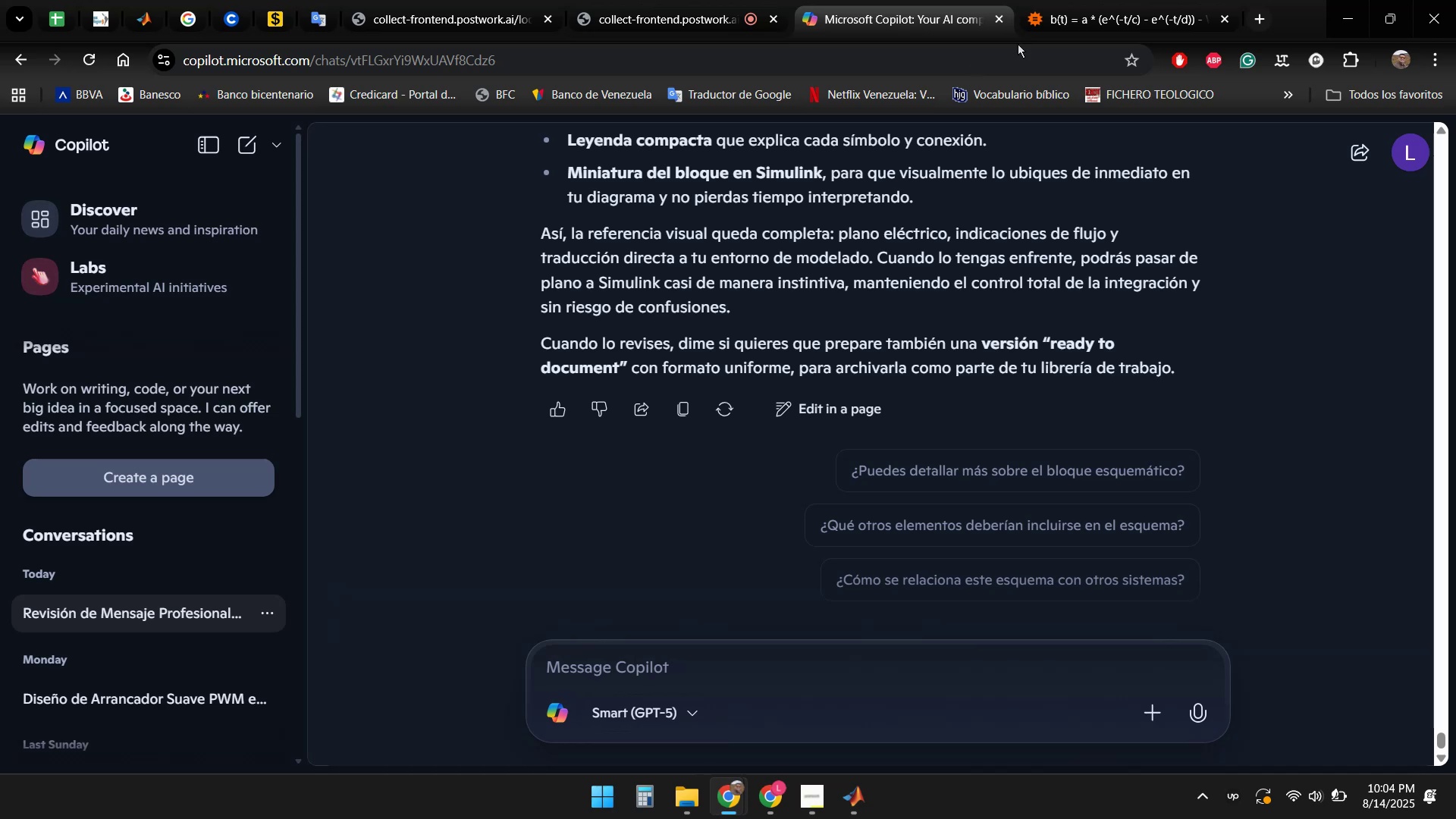 
left_click([1110, 7])
 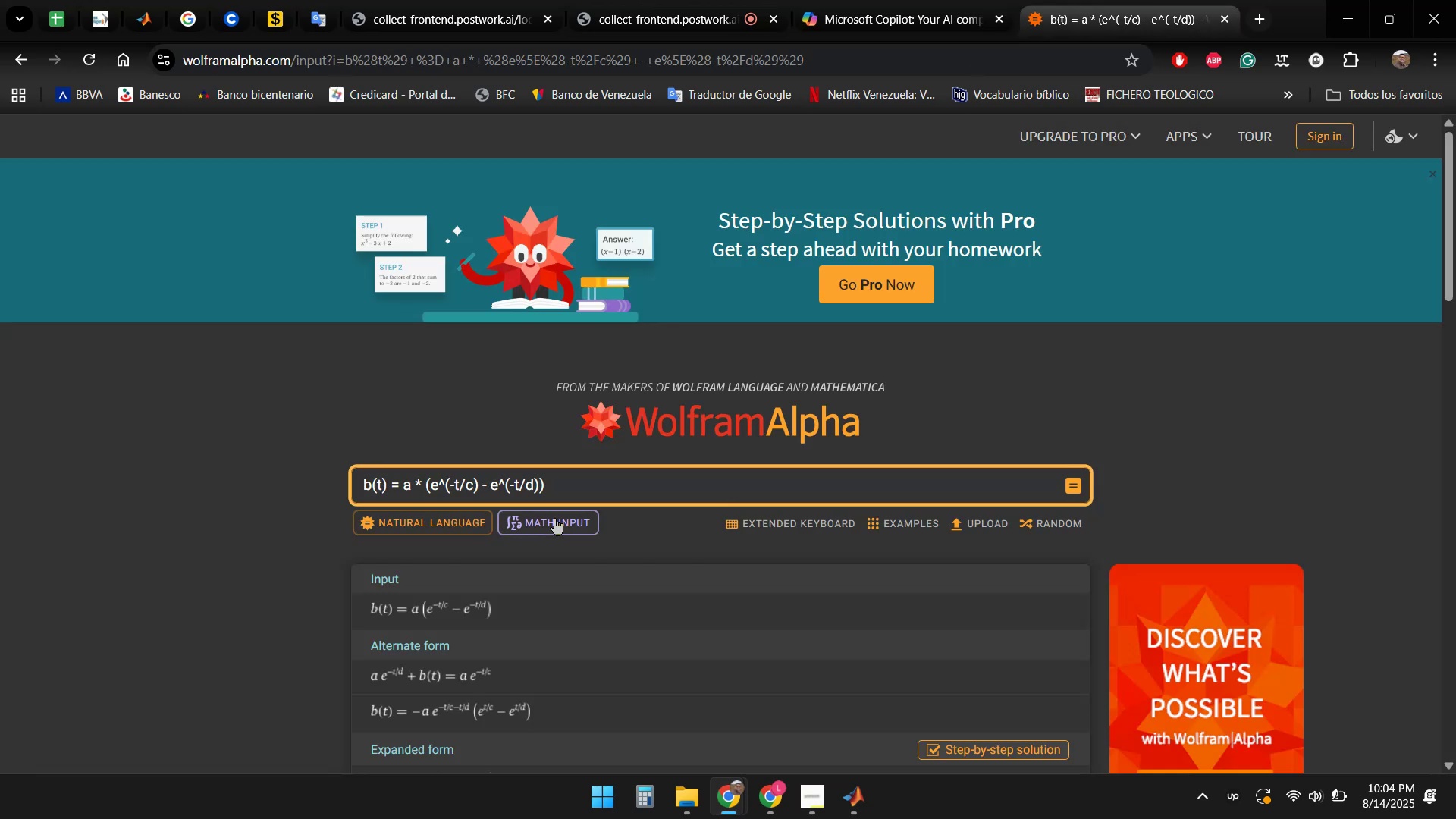 
left_click([572, 485])
 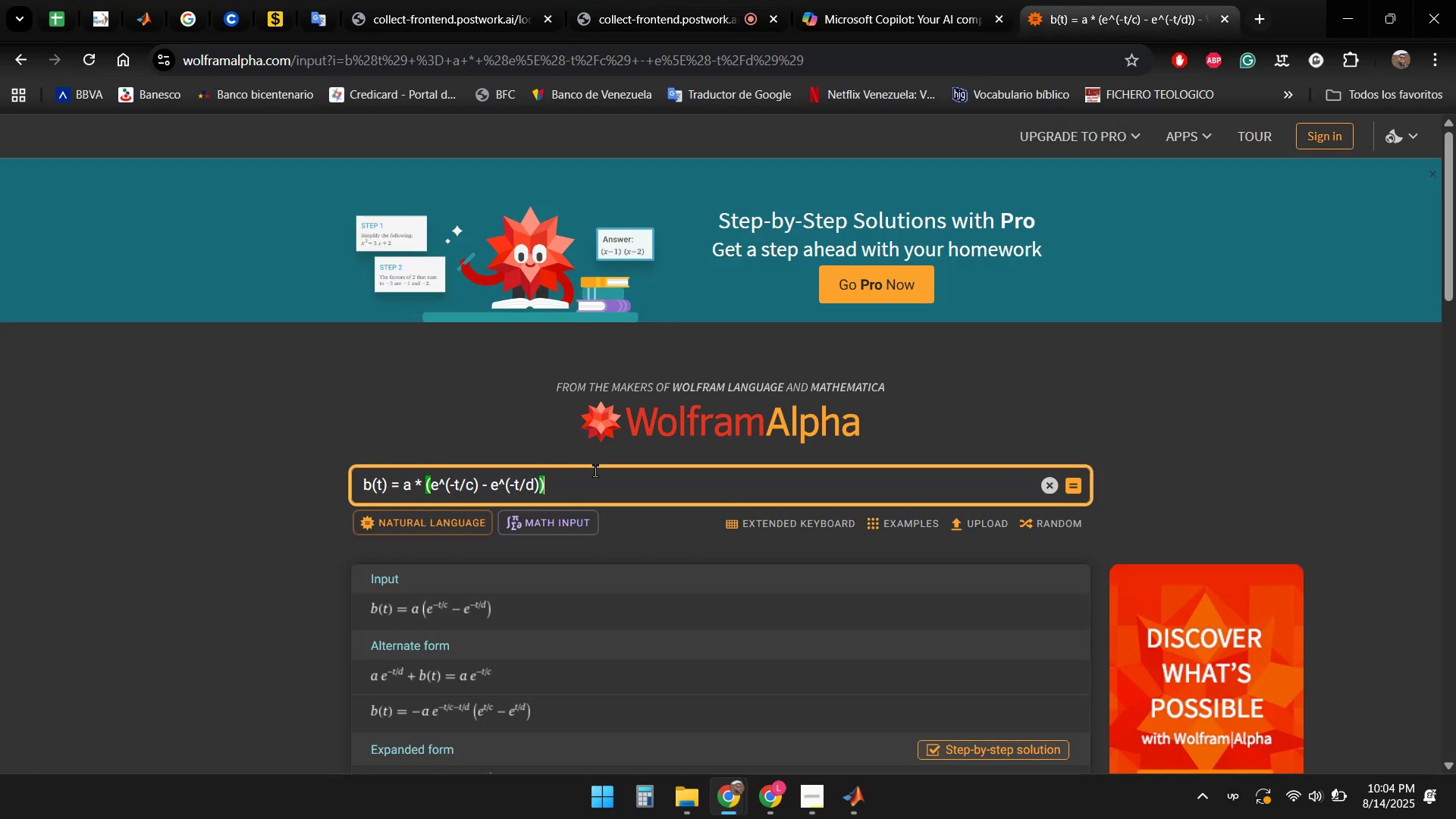 
type([Home][Delete]460/sqrt{})
 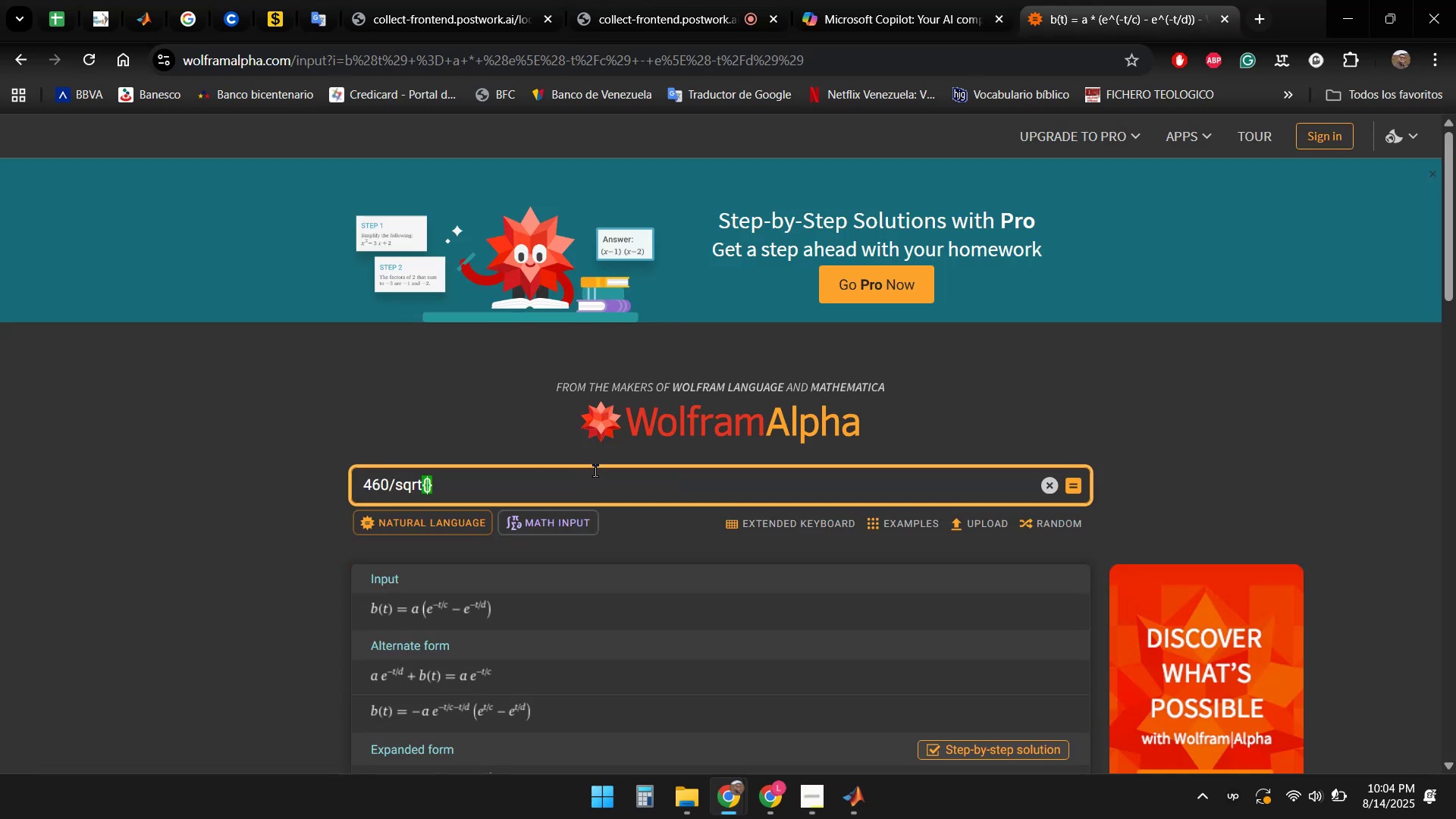 
 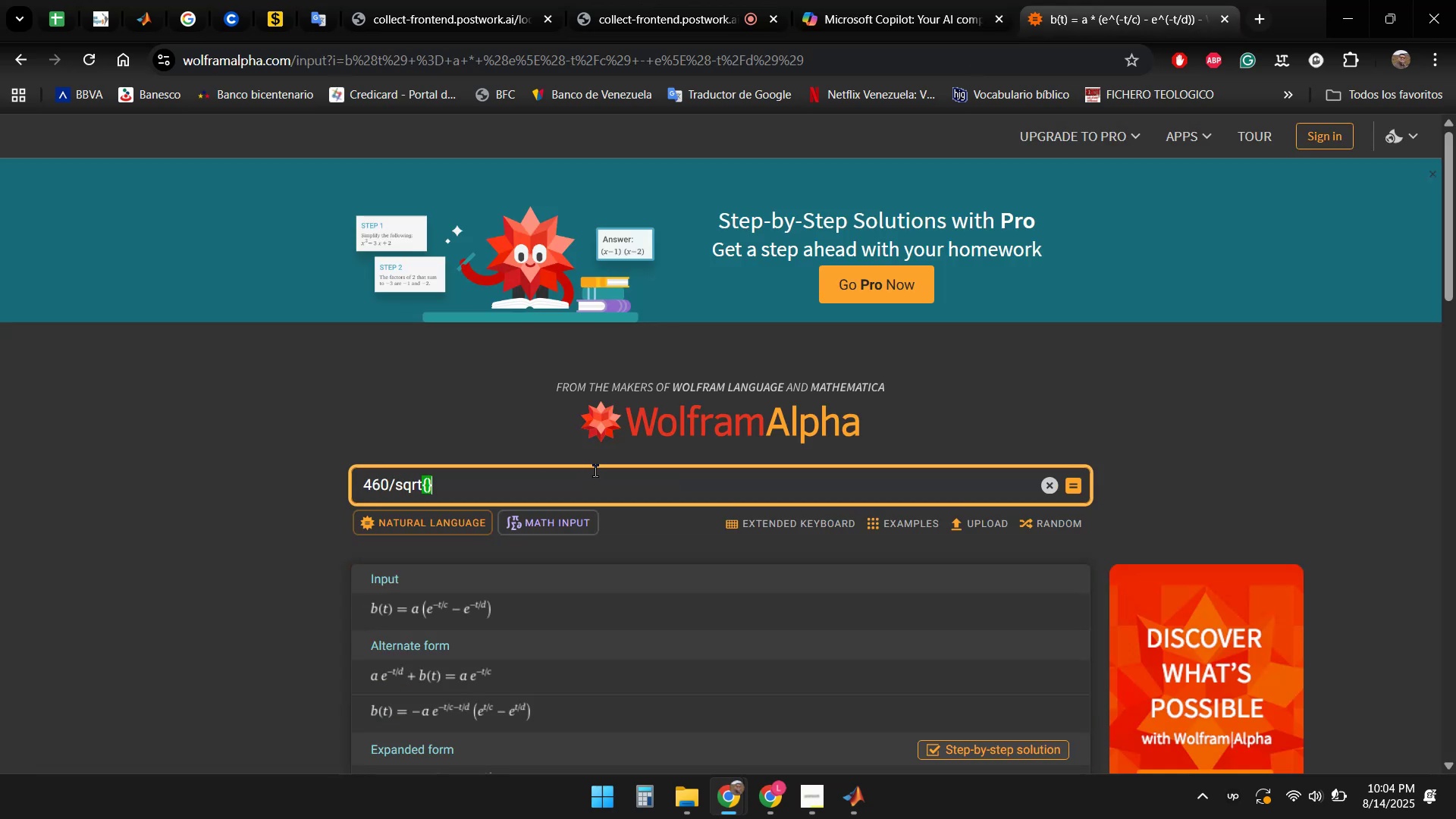 
key(ArrowLeft)
 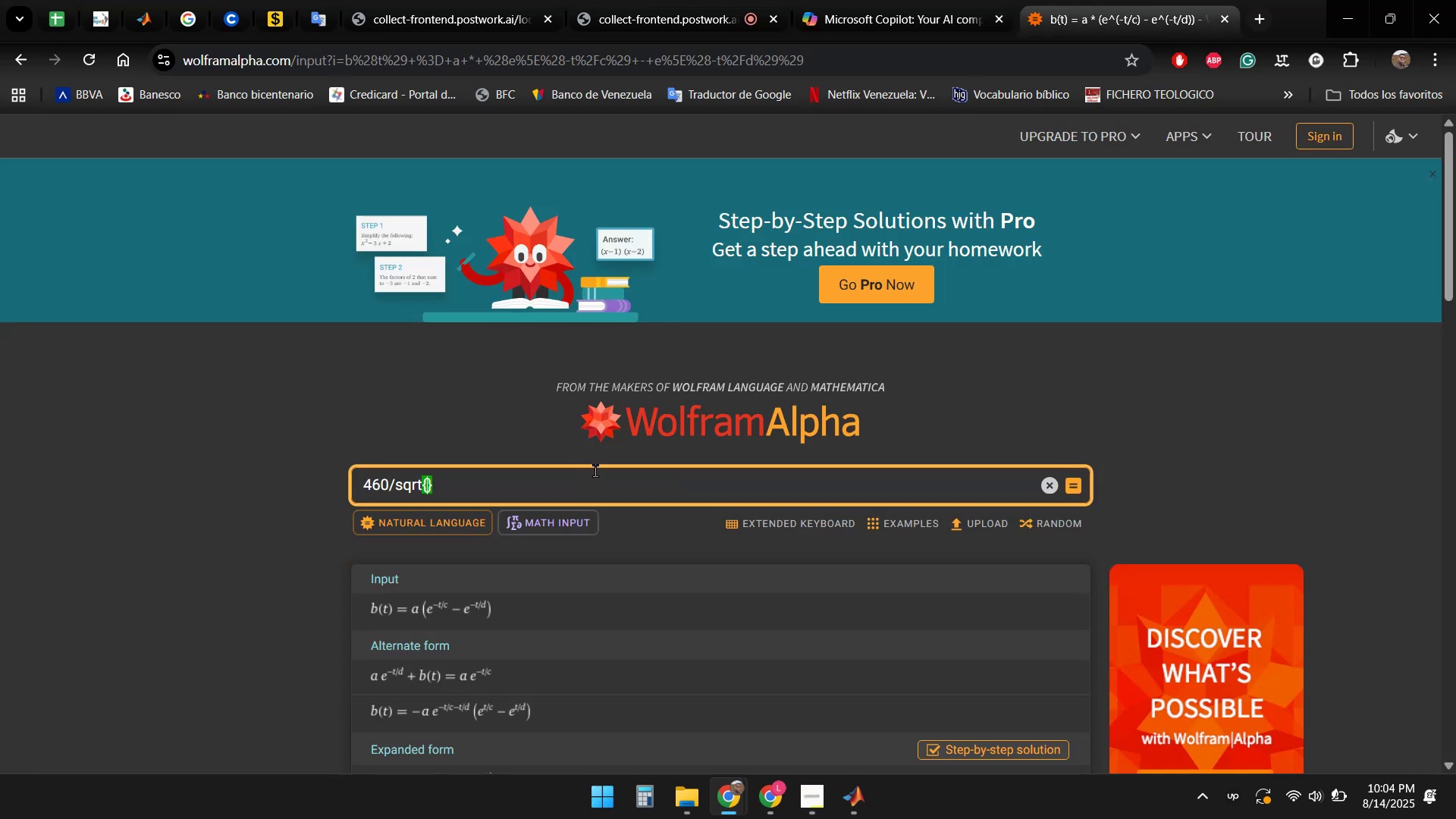 
key(3)
 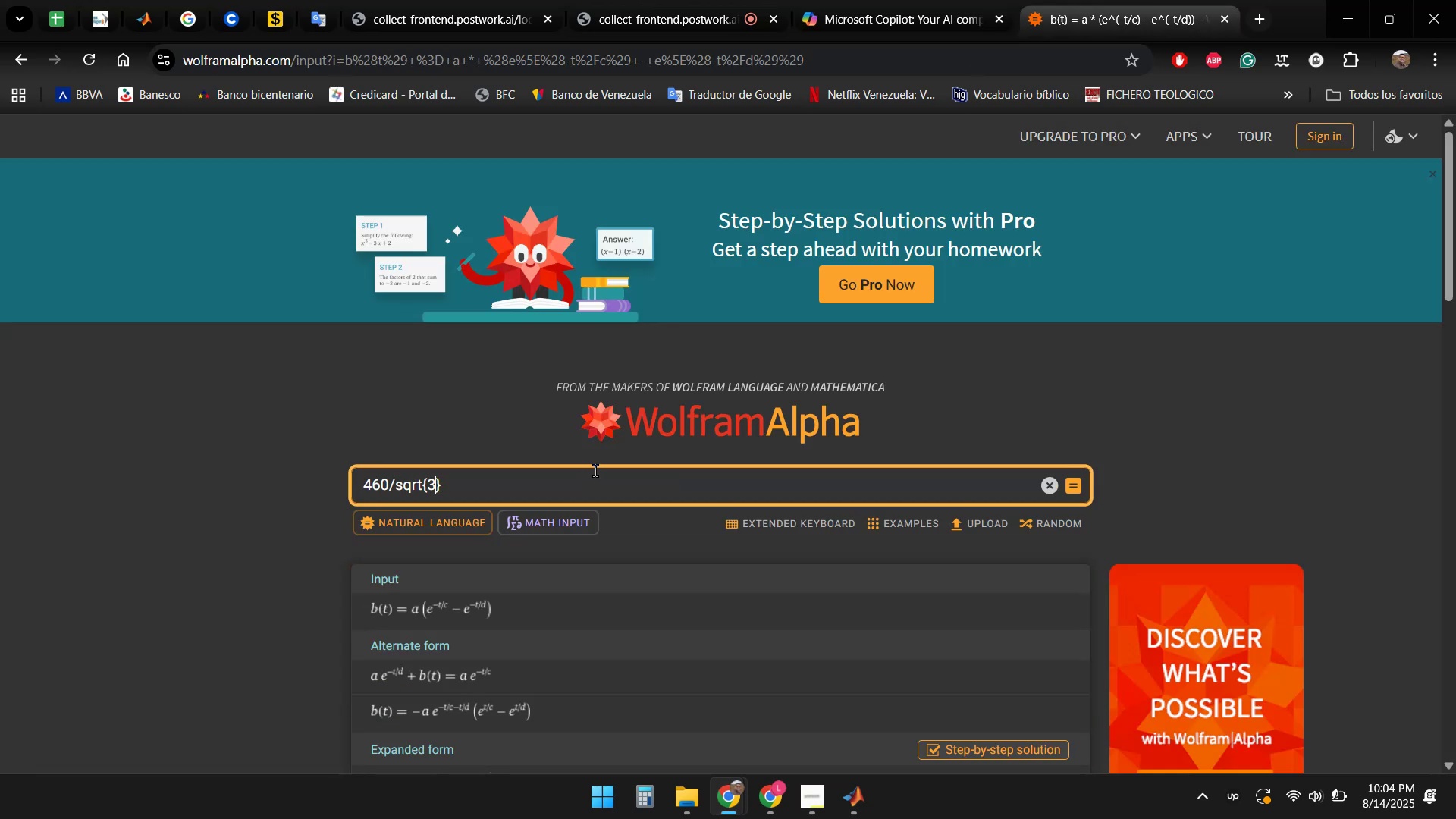 
key(ArrowRight)
 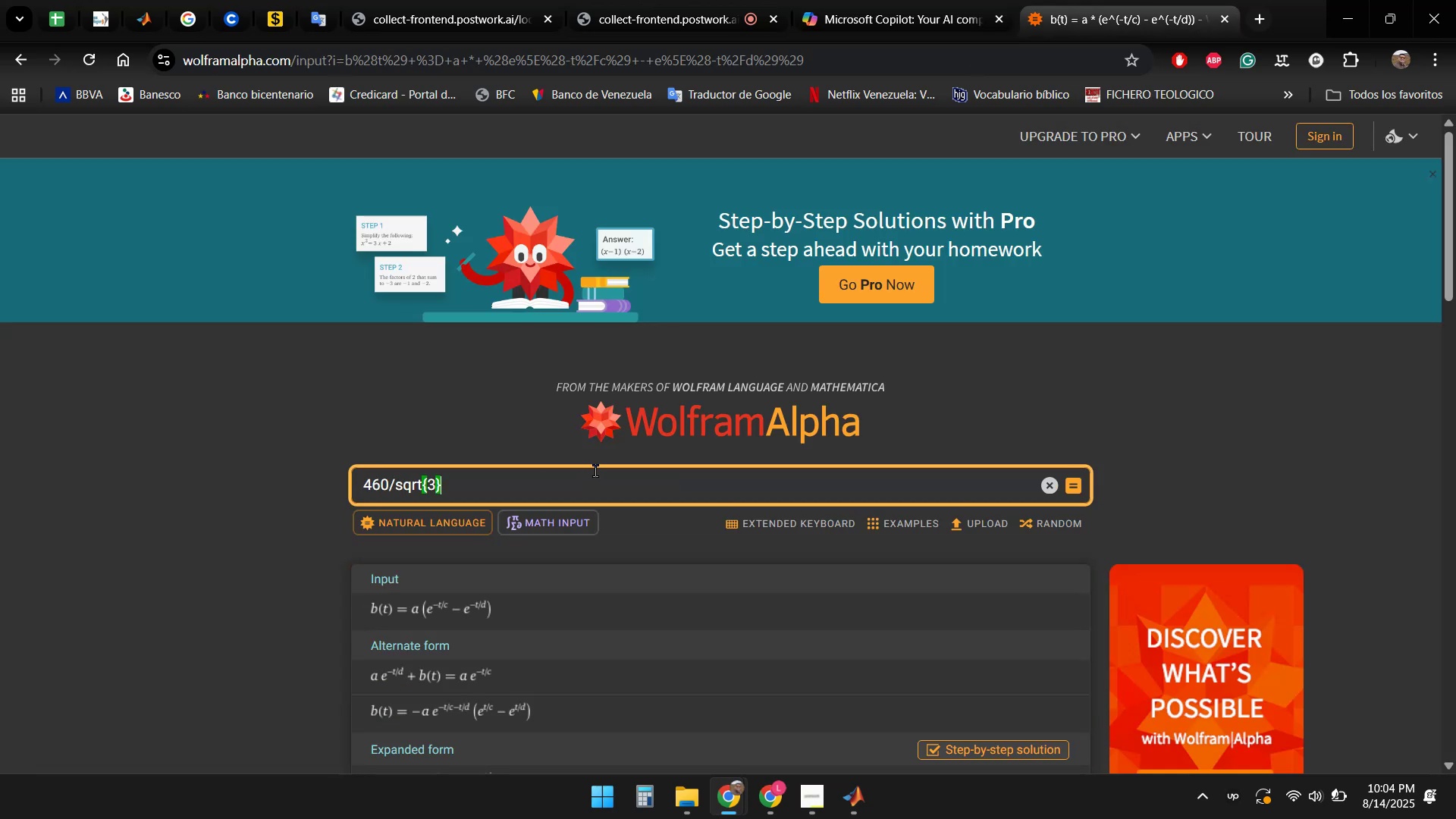 
key(Enter)
 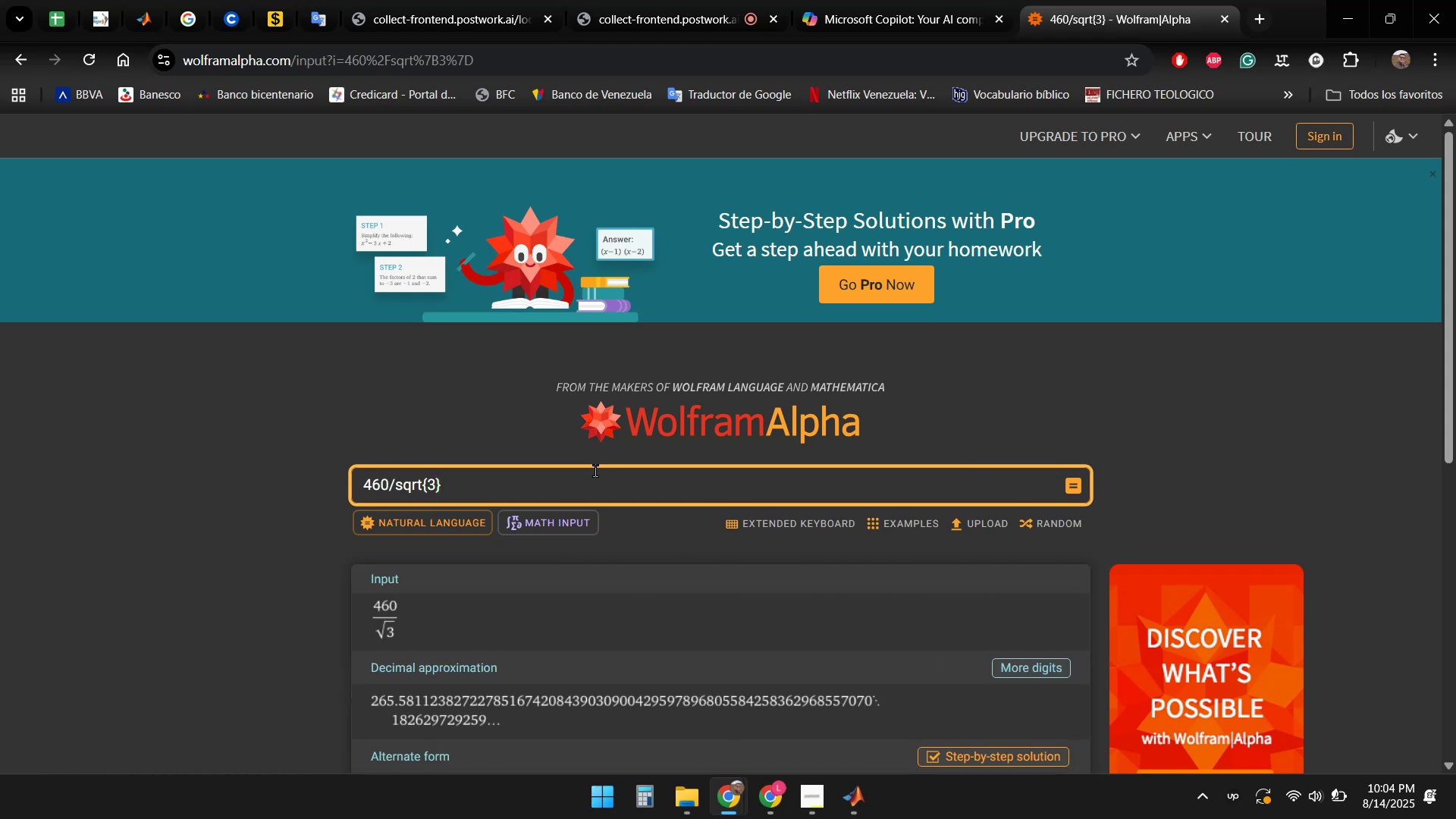 
scroll: coordinate [318, 519], scroll_direction: down, amount: 2.0
 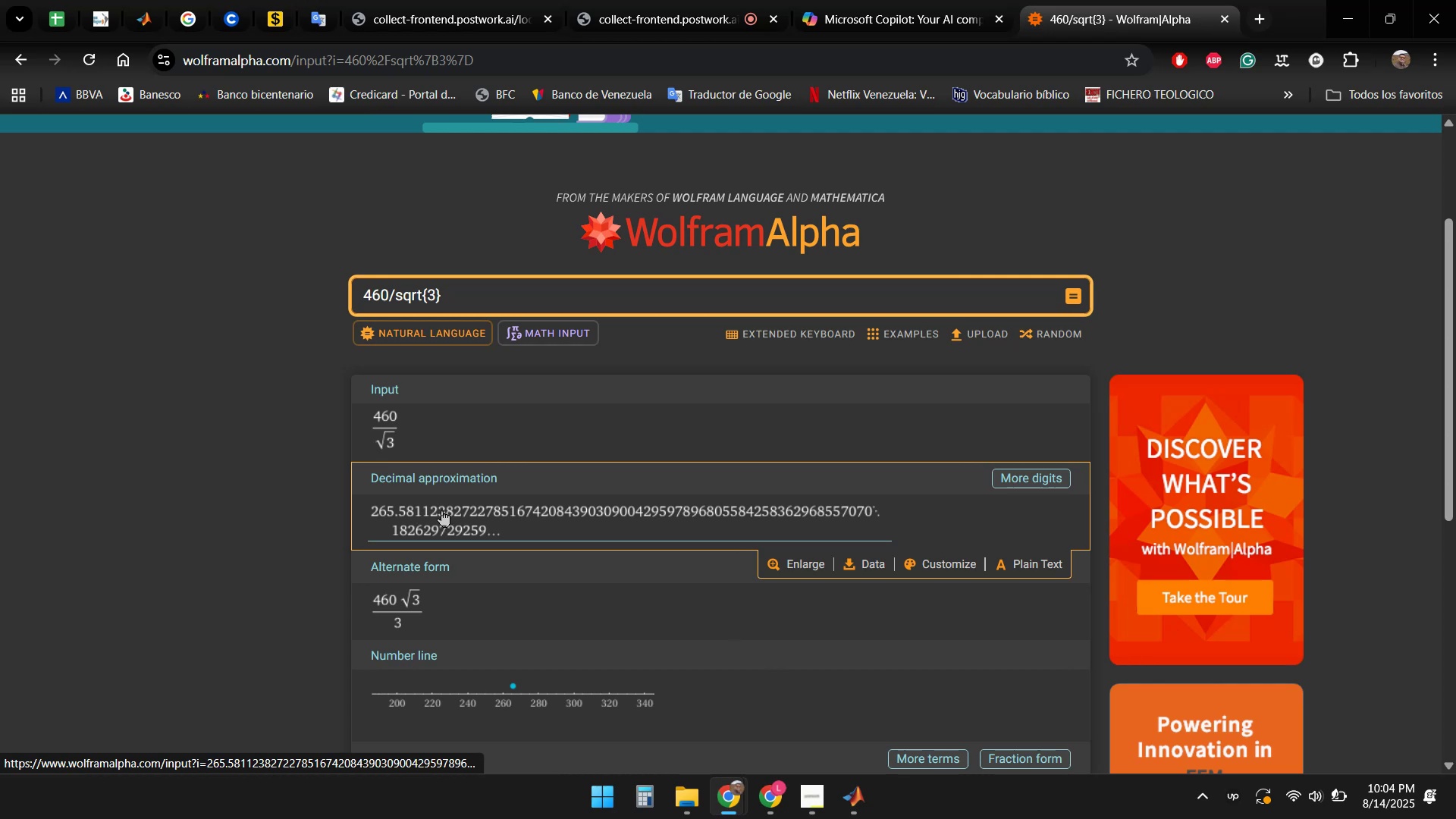 
wait(11.75)
 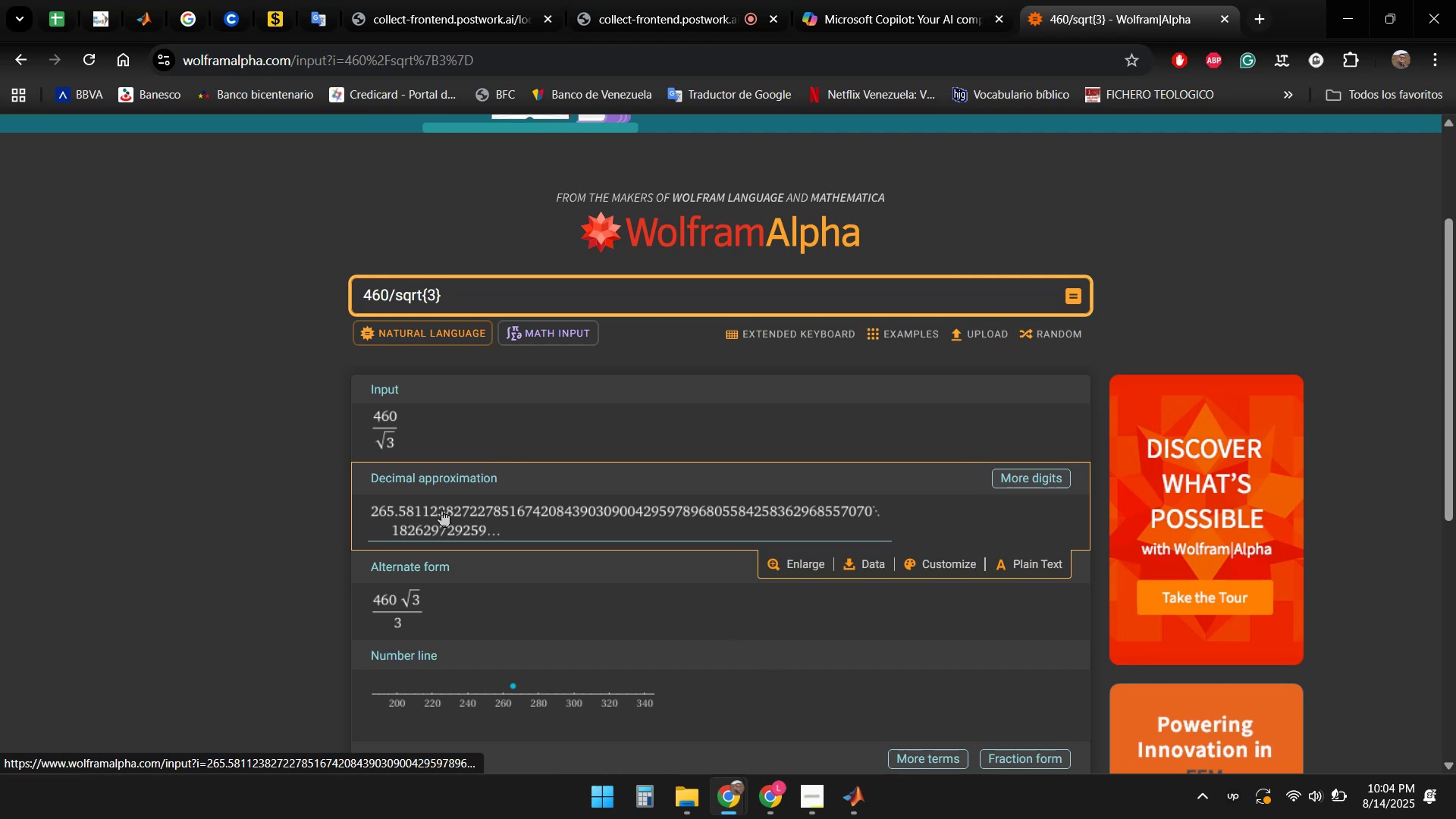 
left_click([858, 800])
 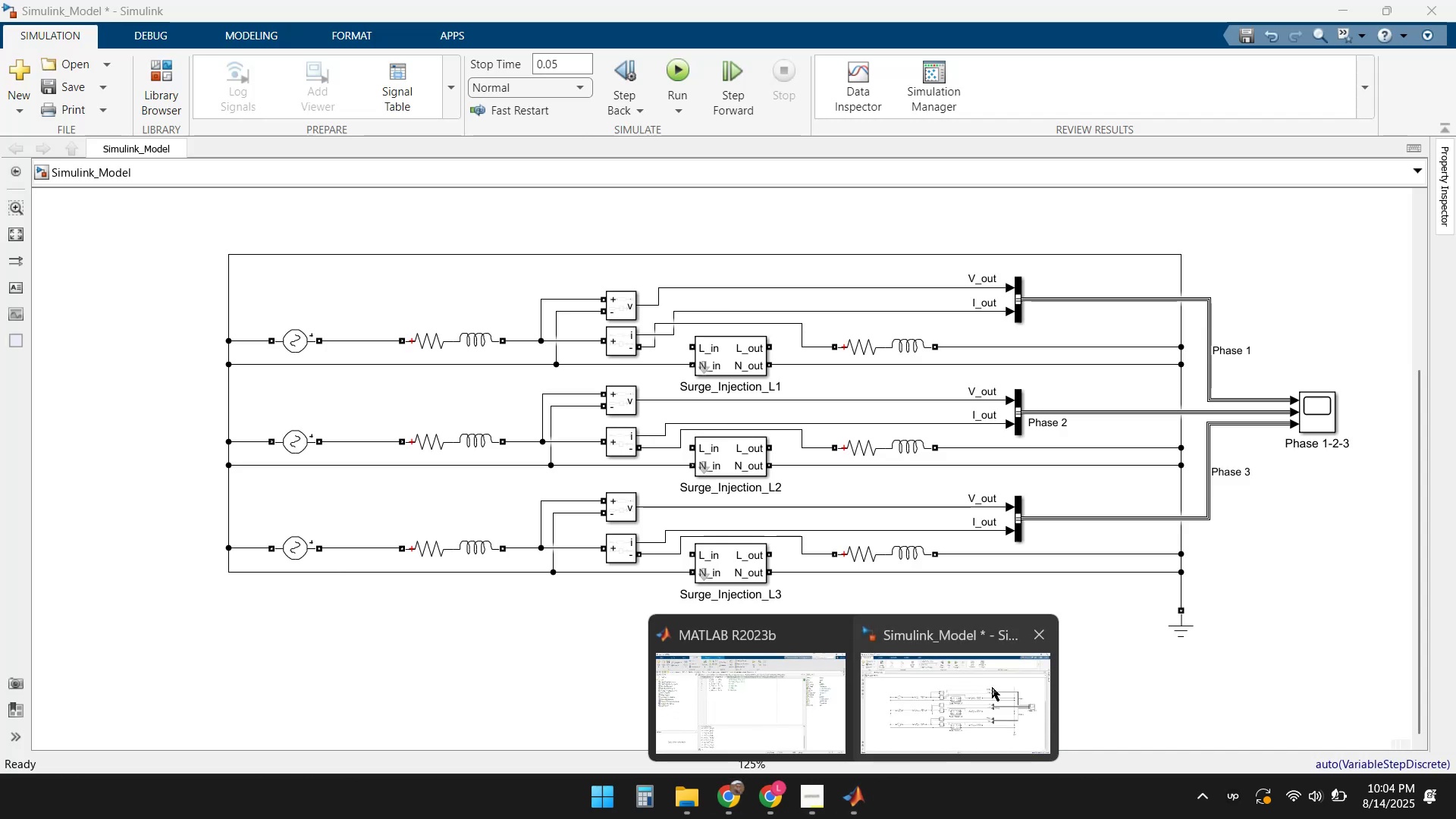 
left_click([977, 686])
 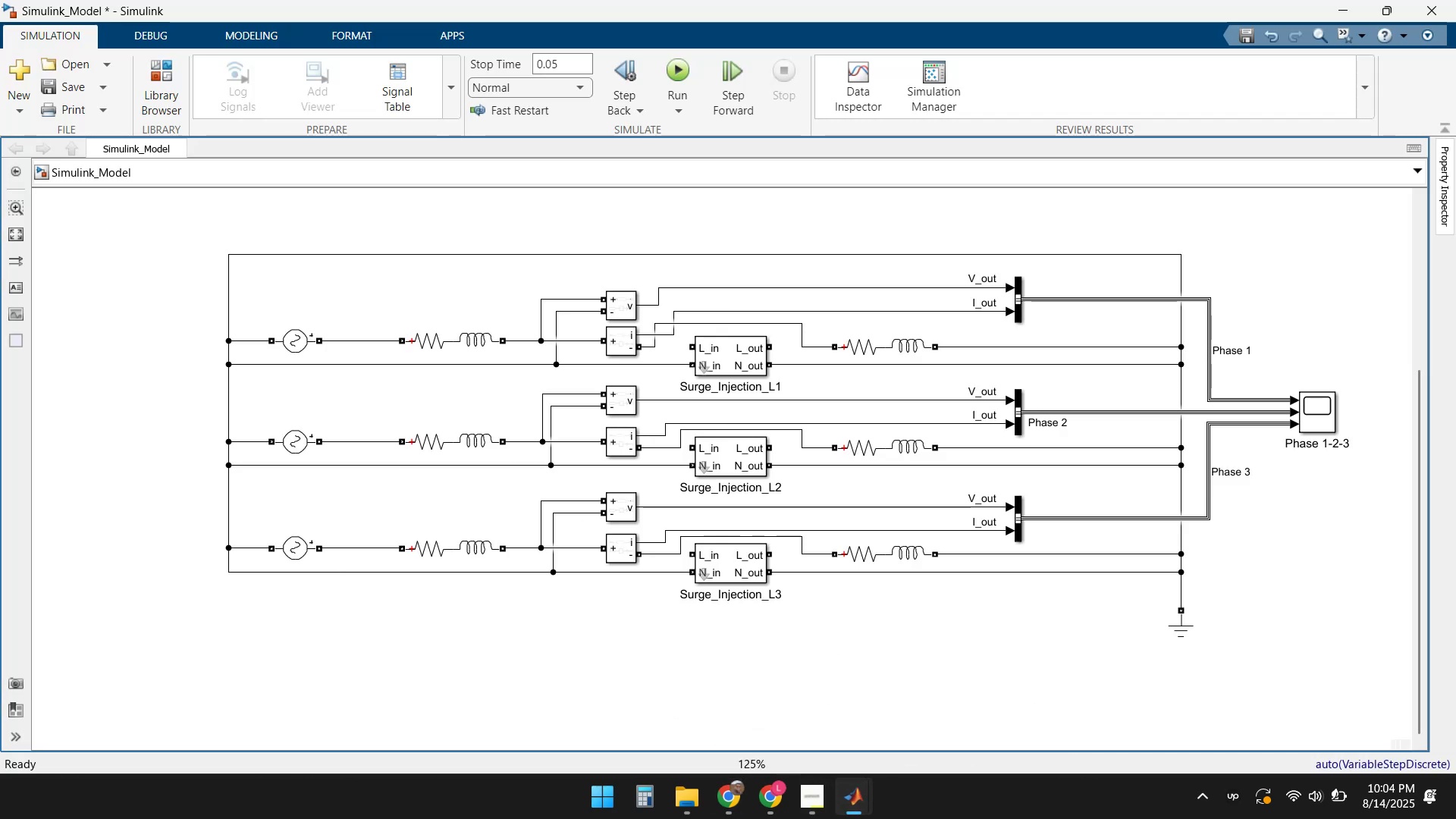 
double_click([750, 726])
 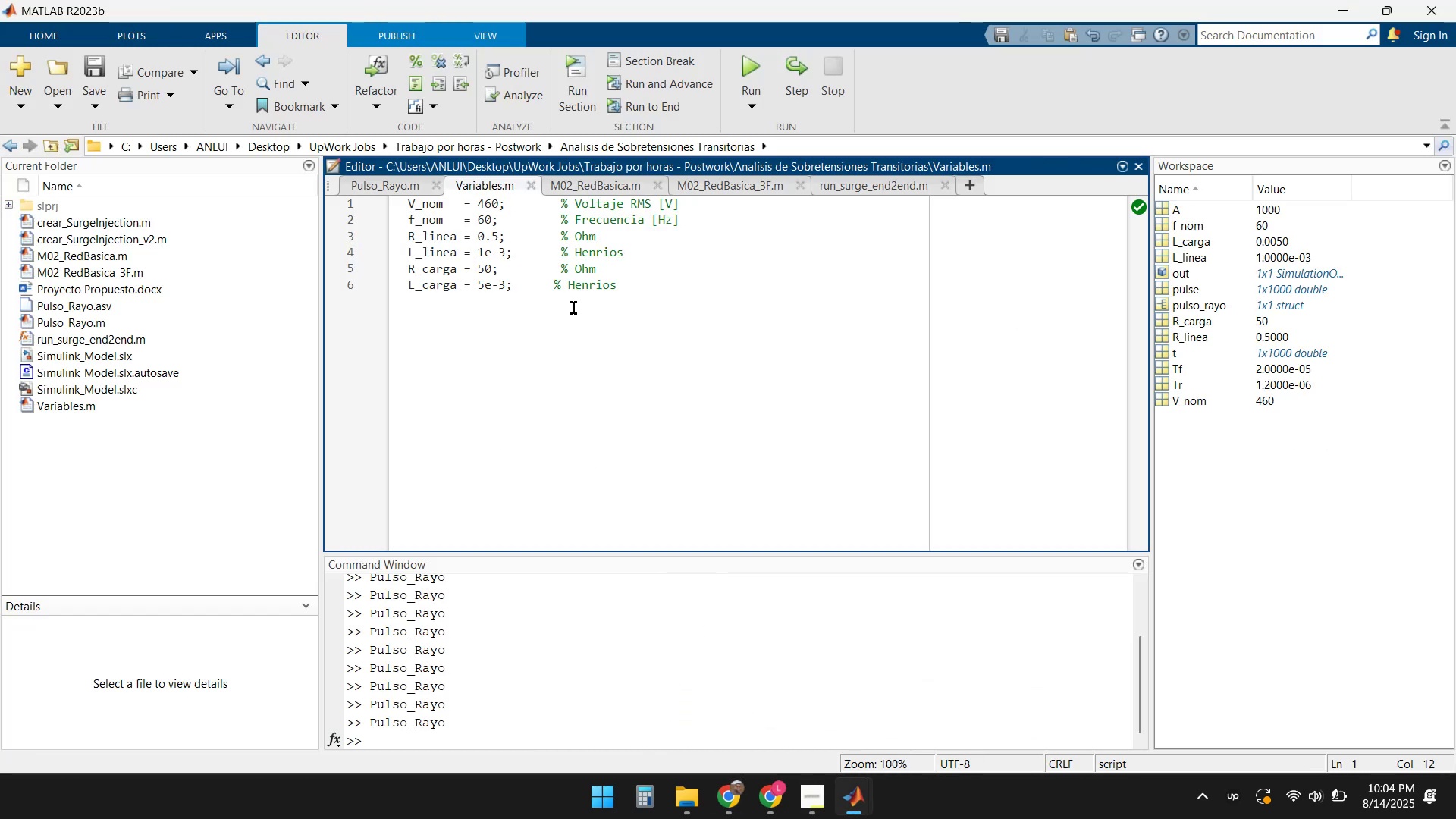 
key(Backspace)
 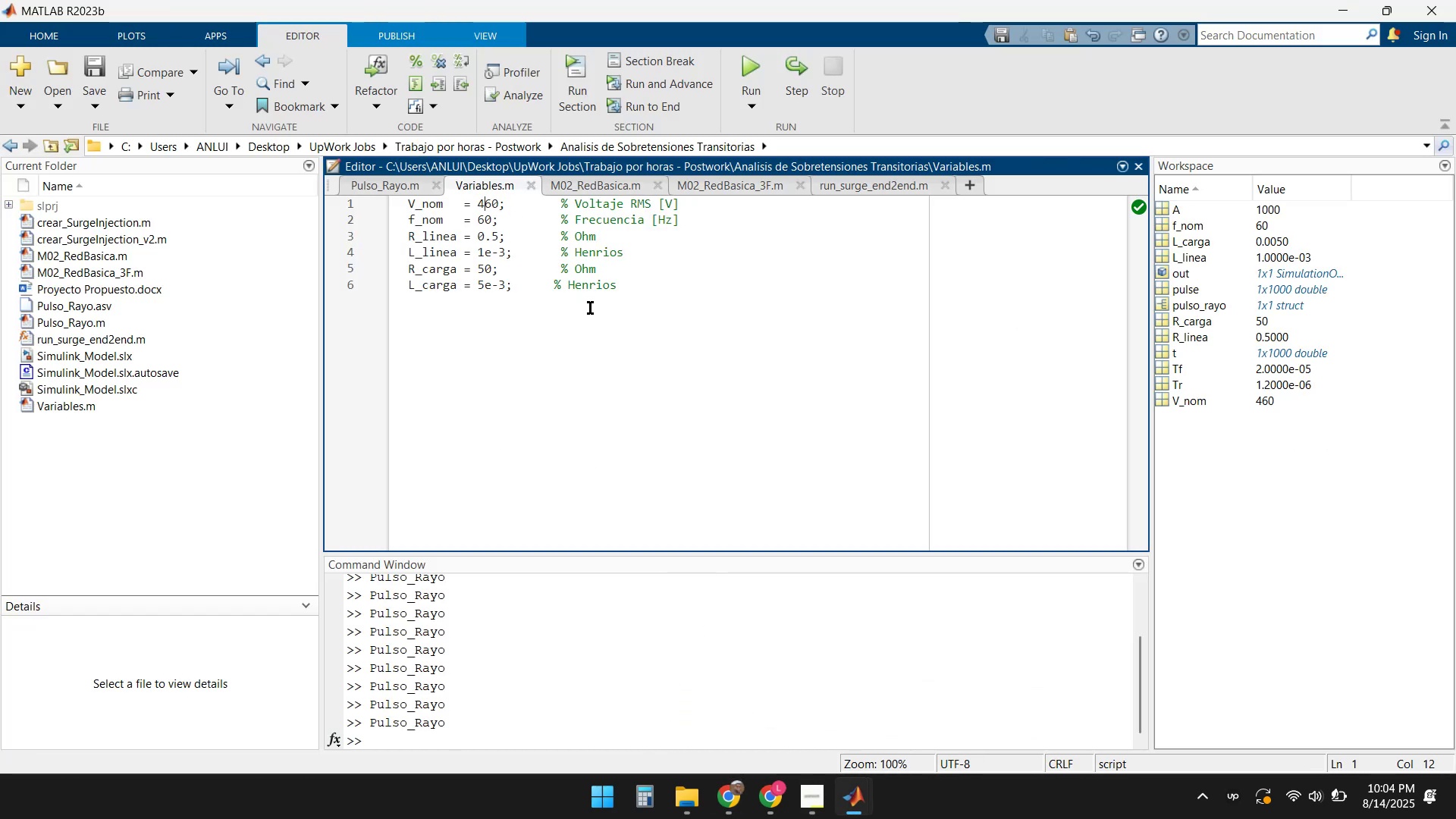 
key(Delete)
 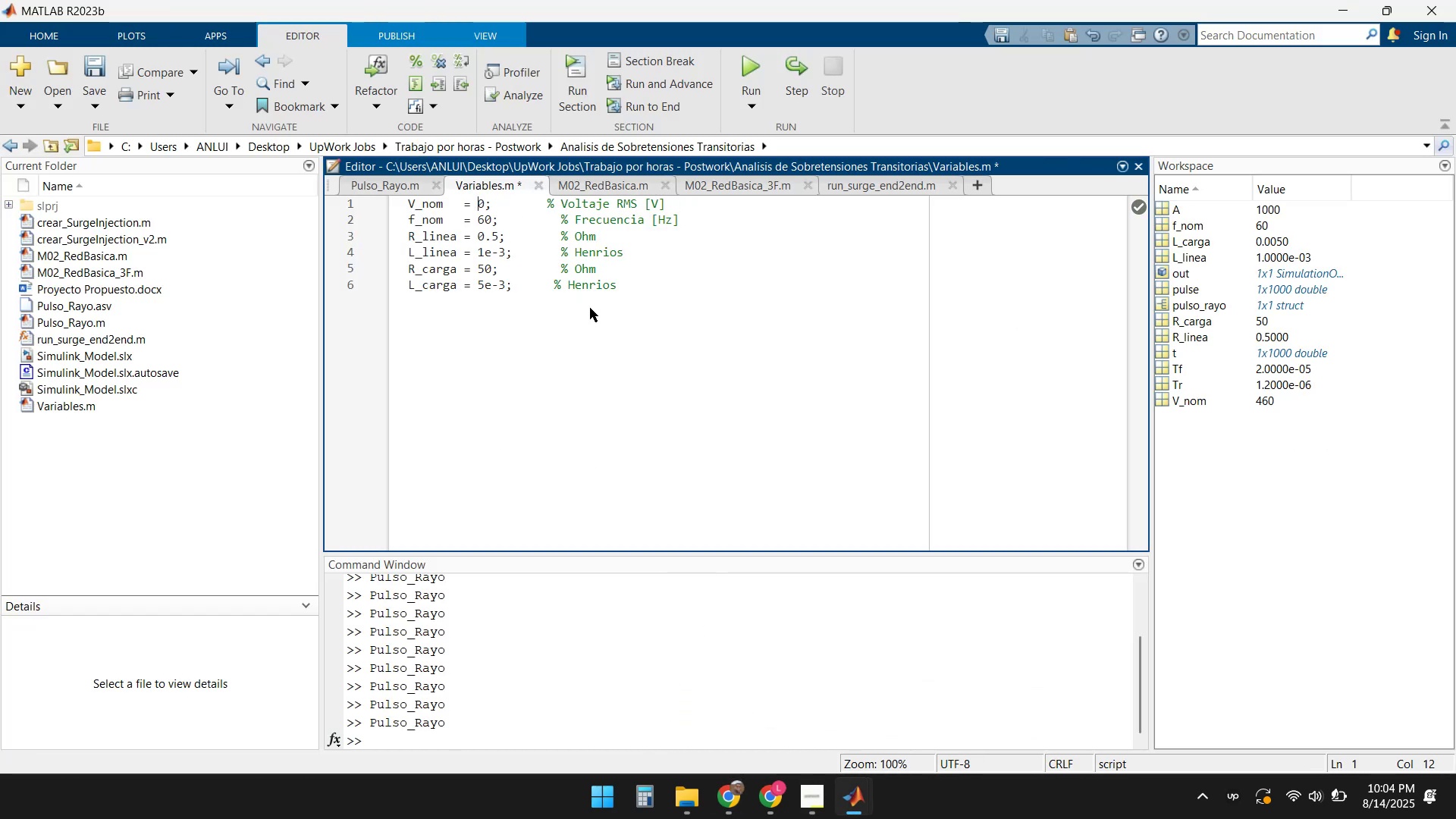 
key(Delete)
 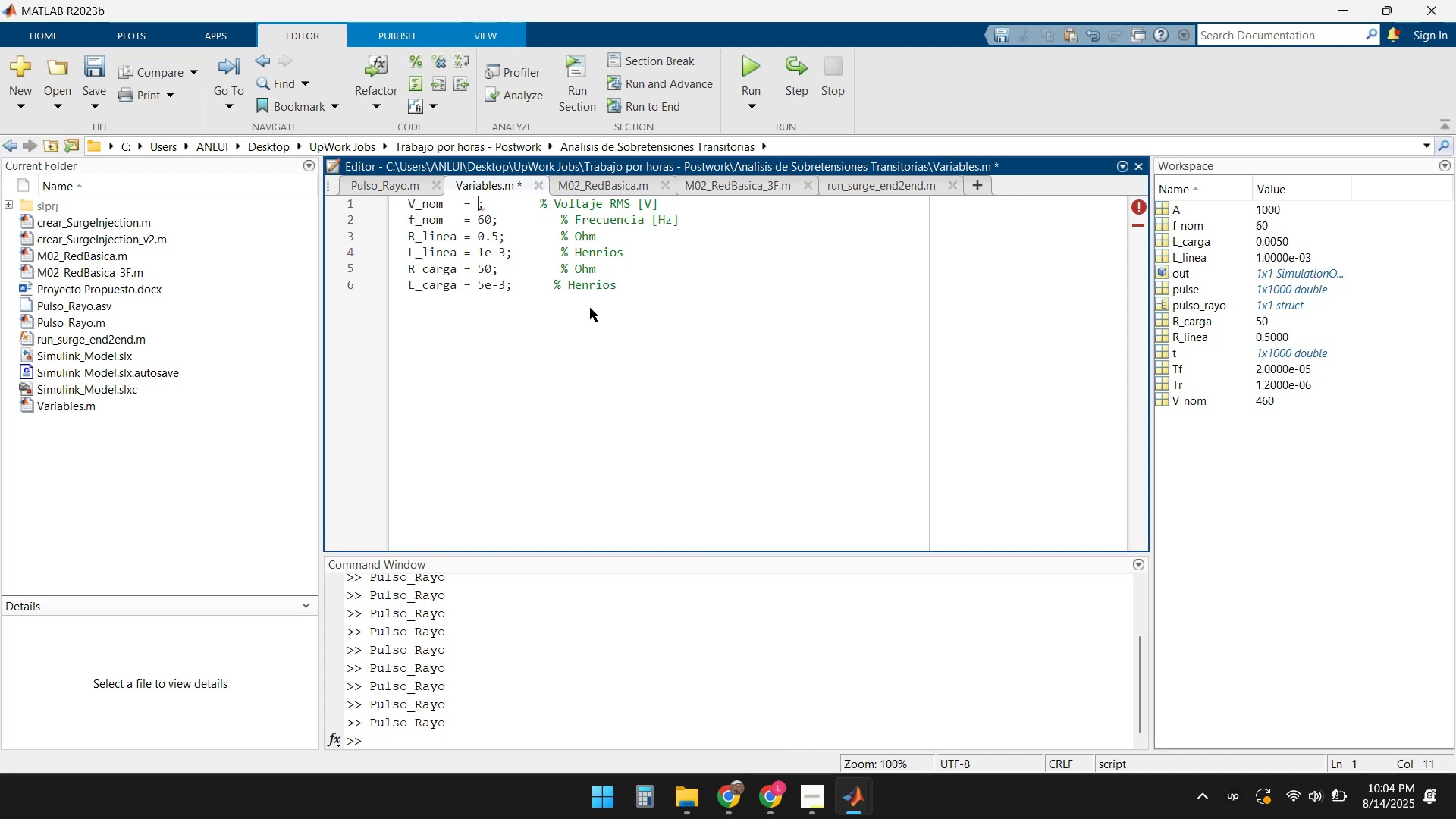 
key(Numpad2)
 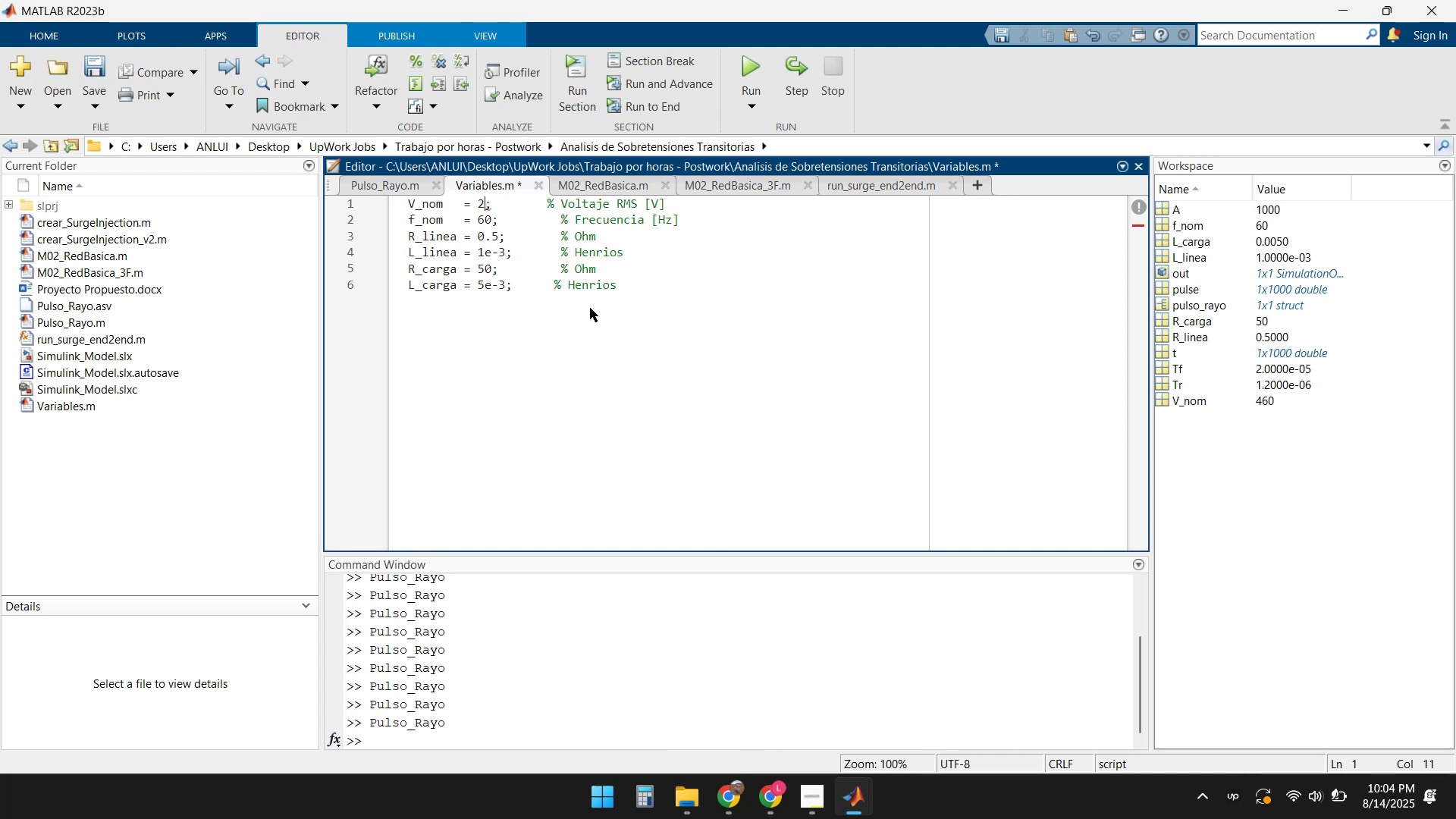 
key(Numpad6)
 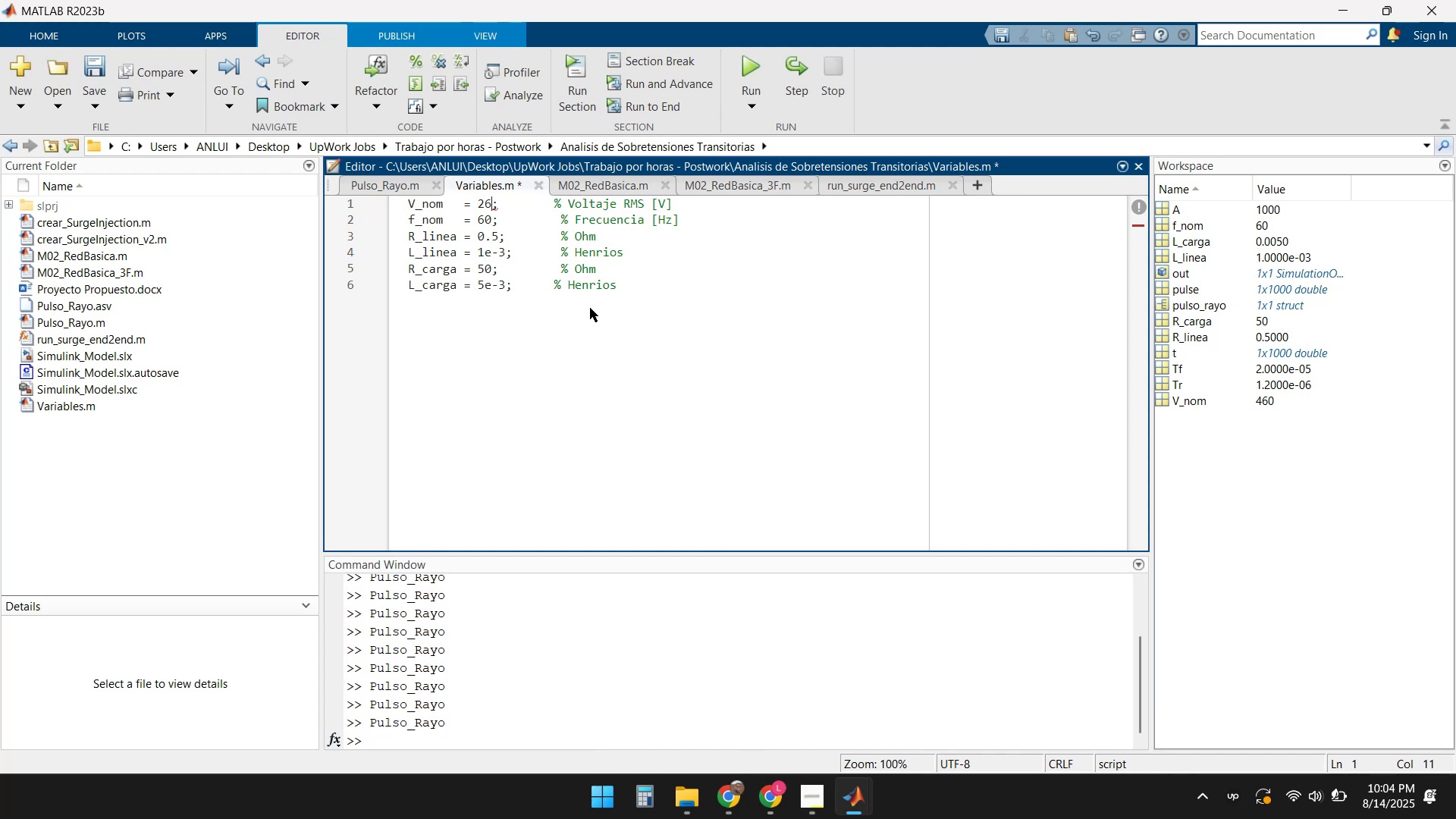 
key(Numpad5)
 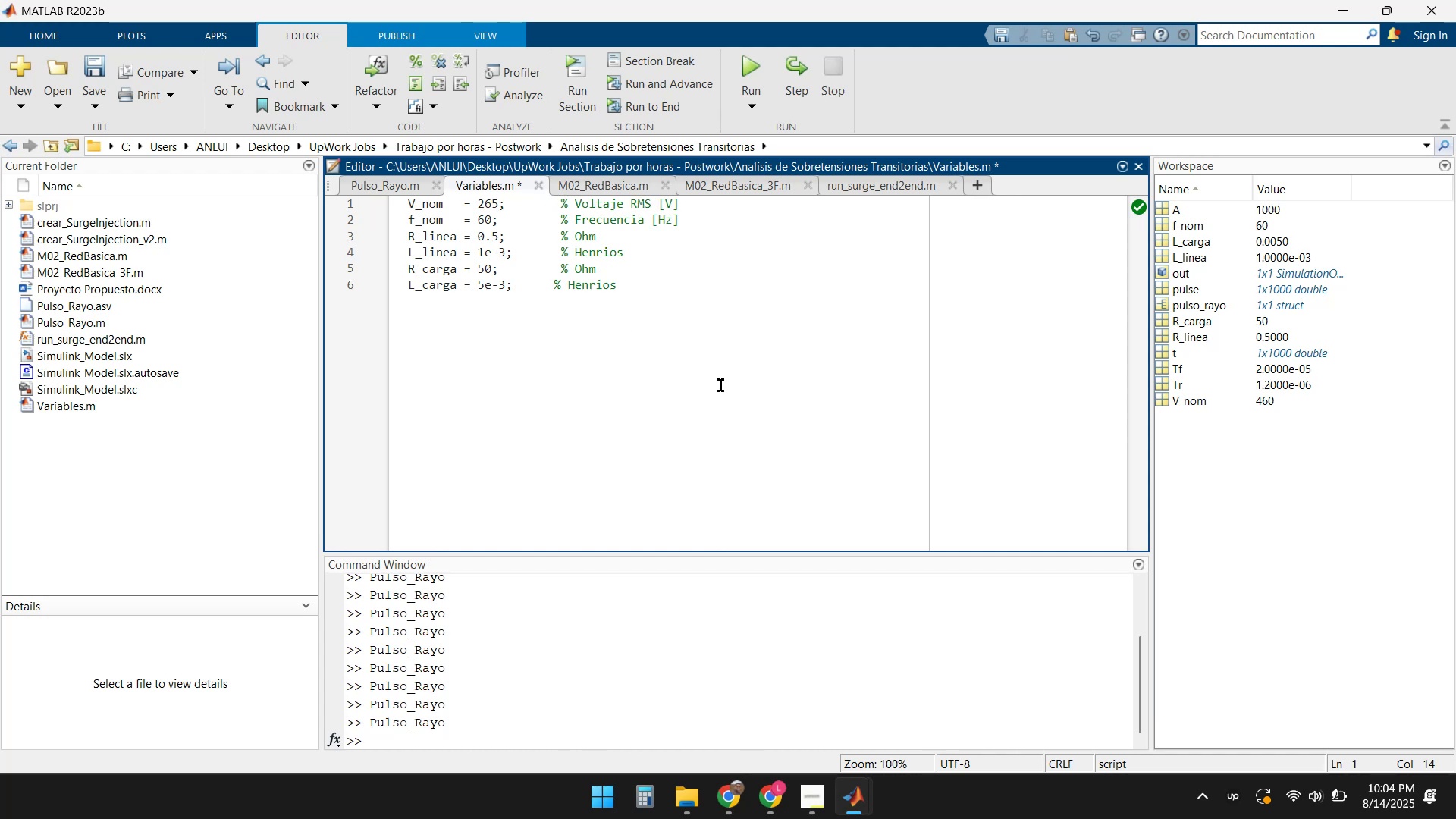 
left_click([745, 59])
 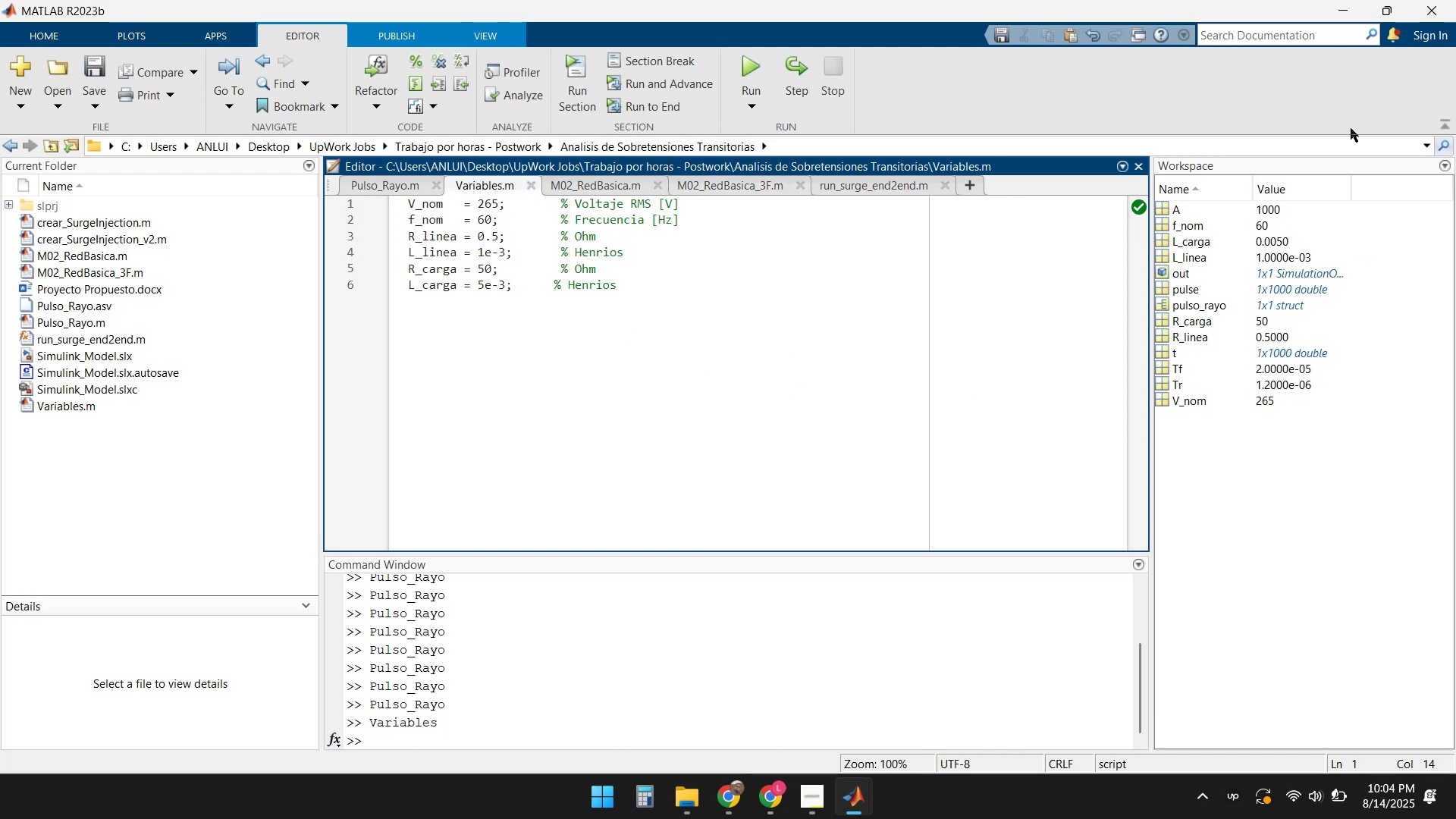 
left_click([1352, 11])
 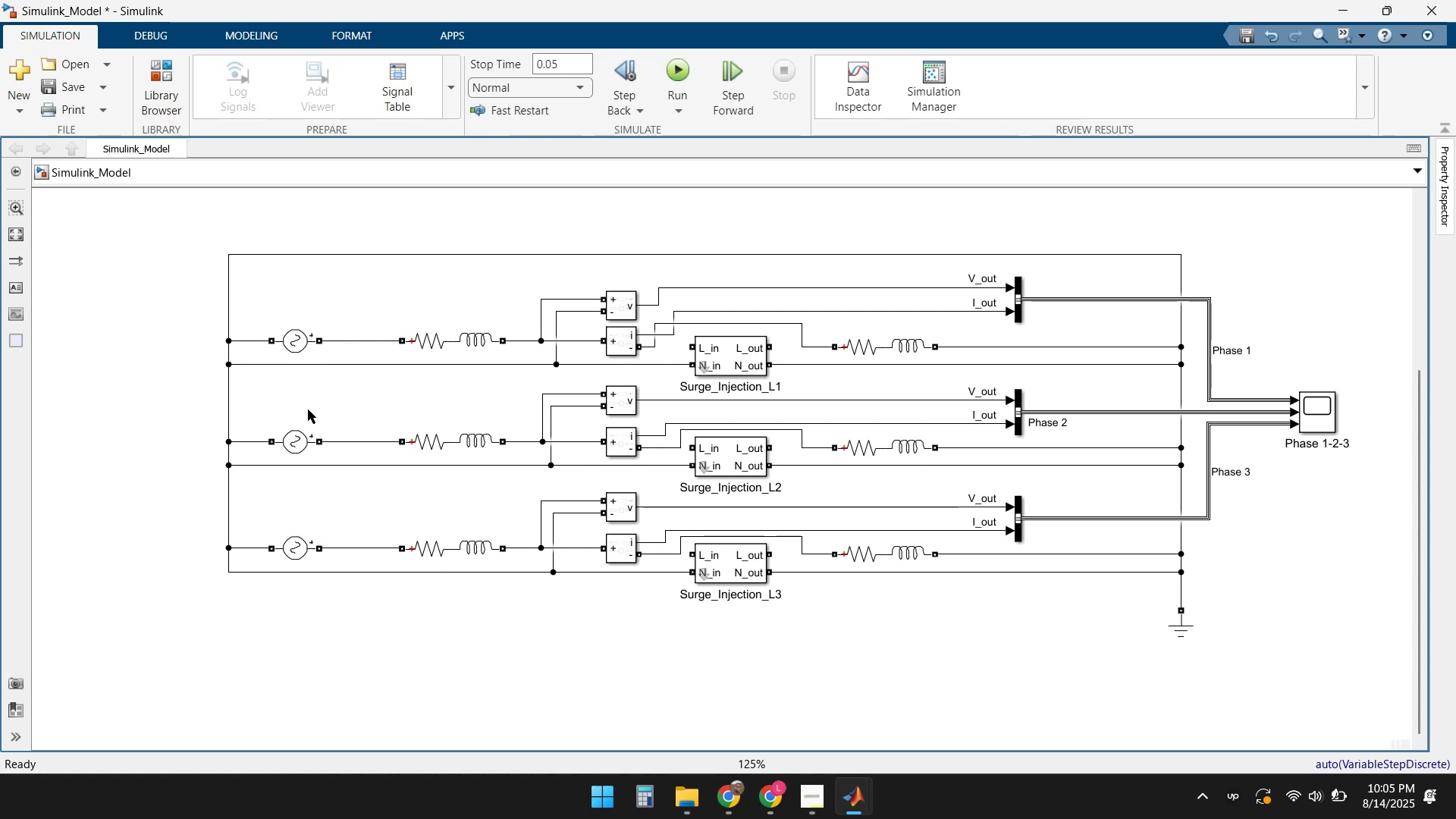 
wait(24.5)
 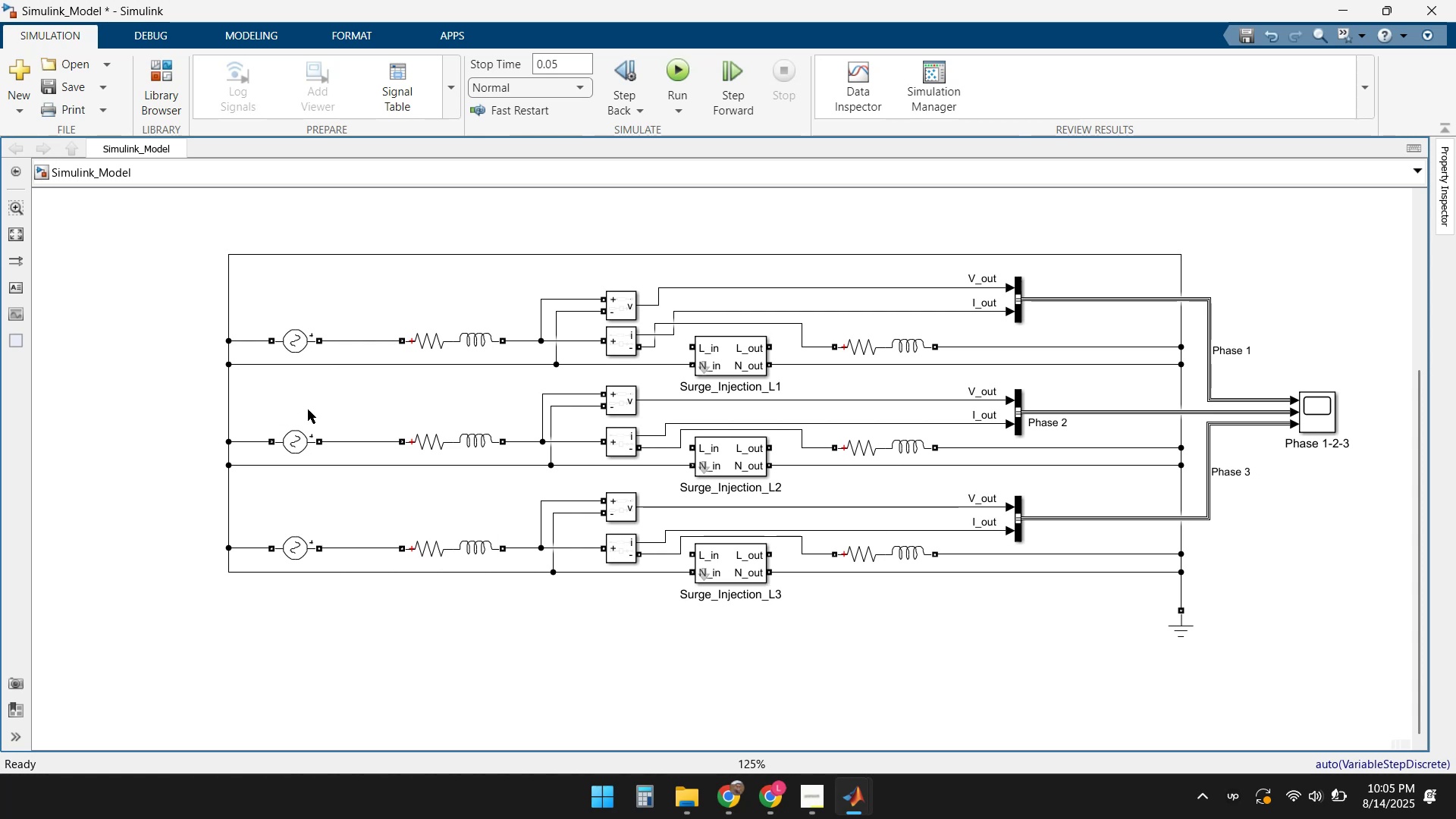 
left_click([161, 482])
 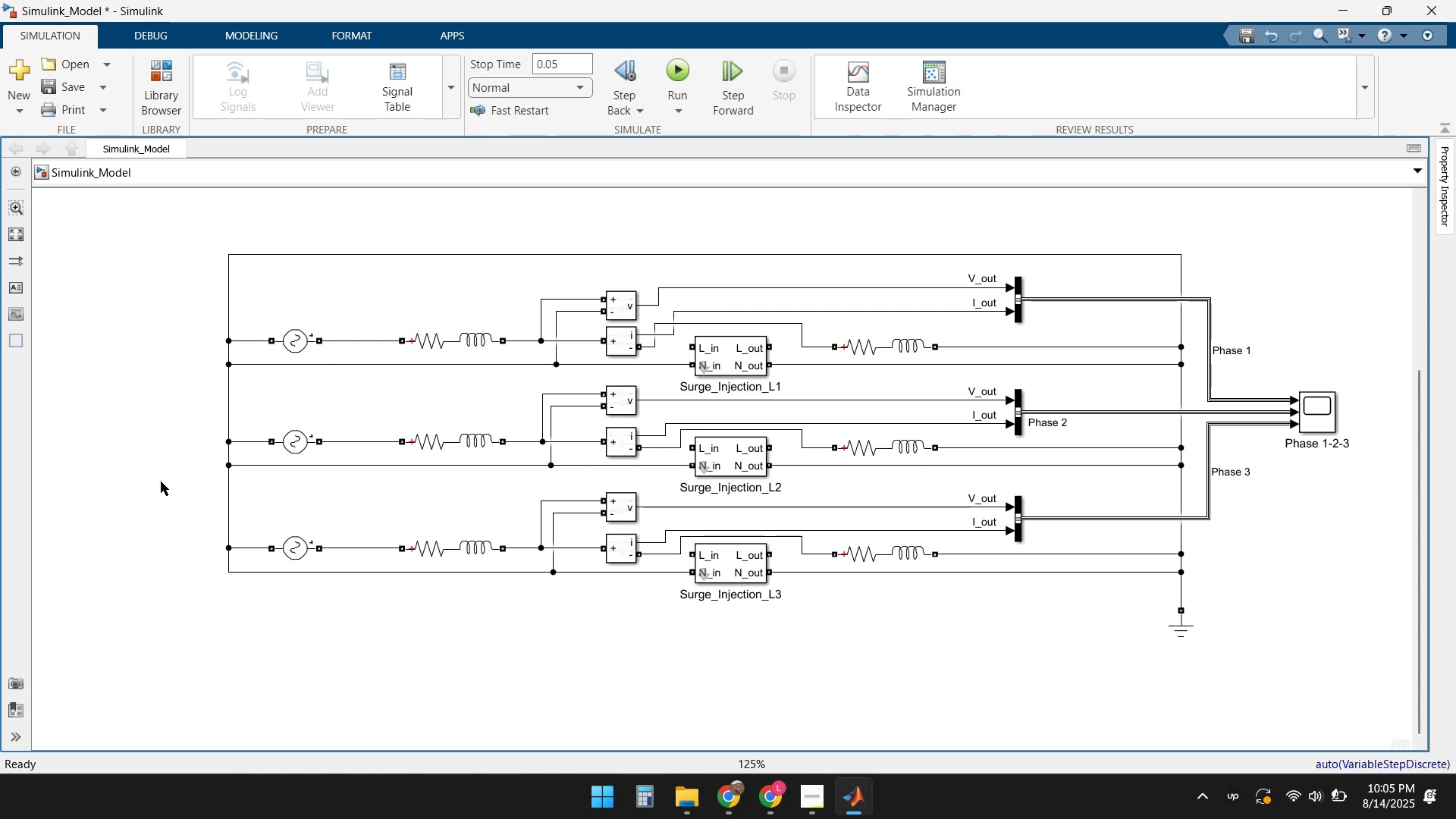 
double_click([161, 482])
 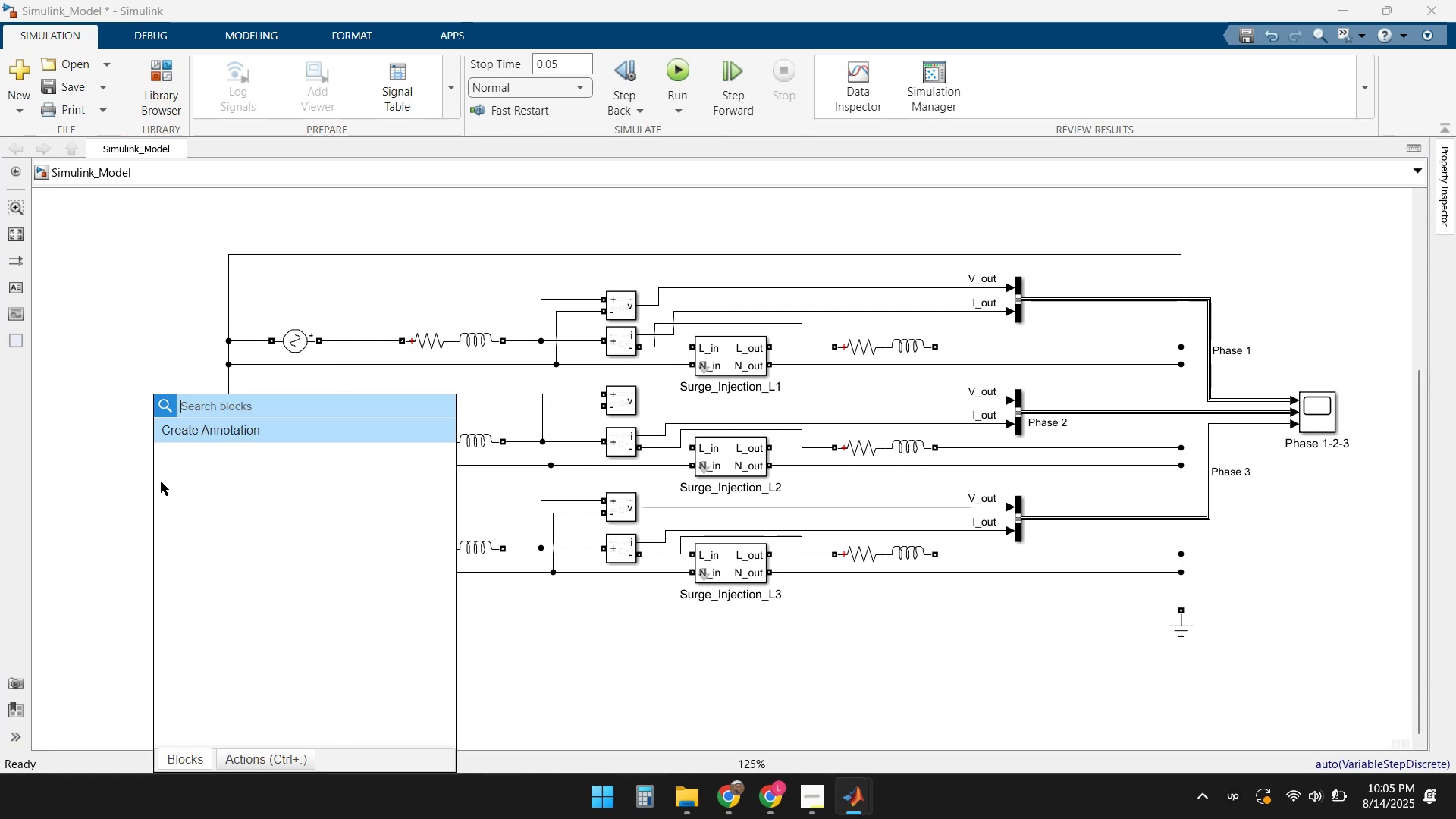 
type(three)
 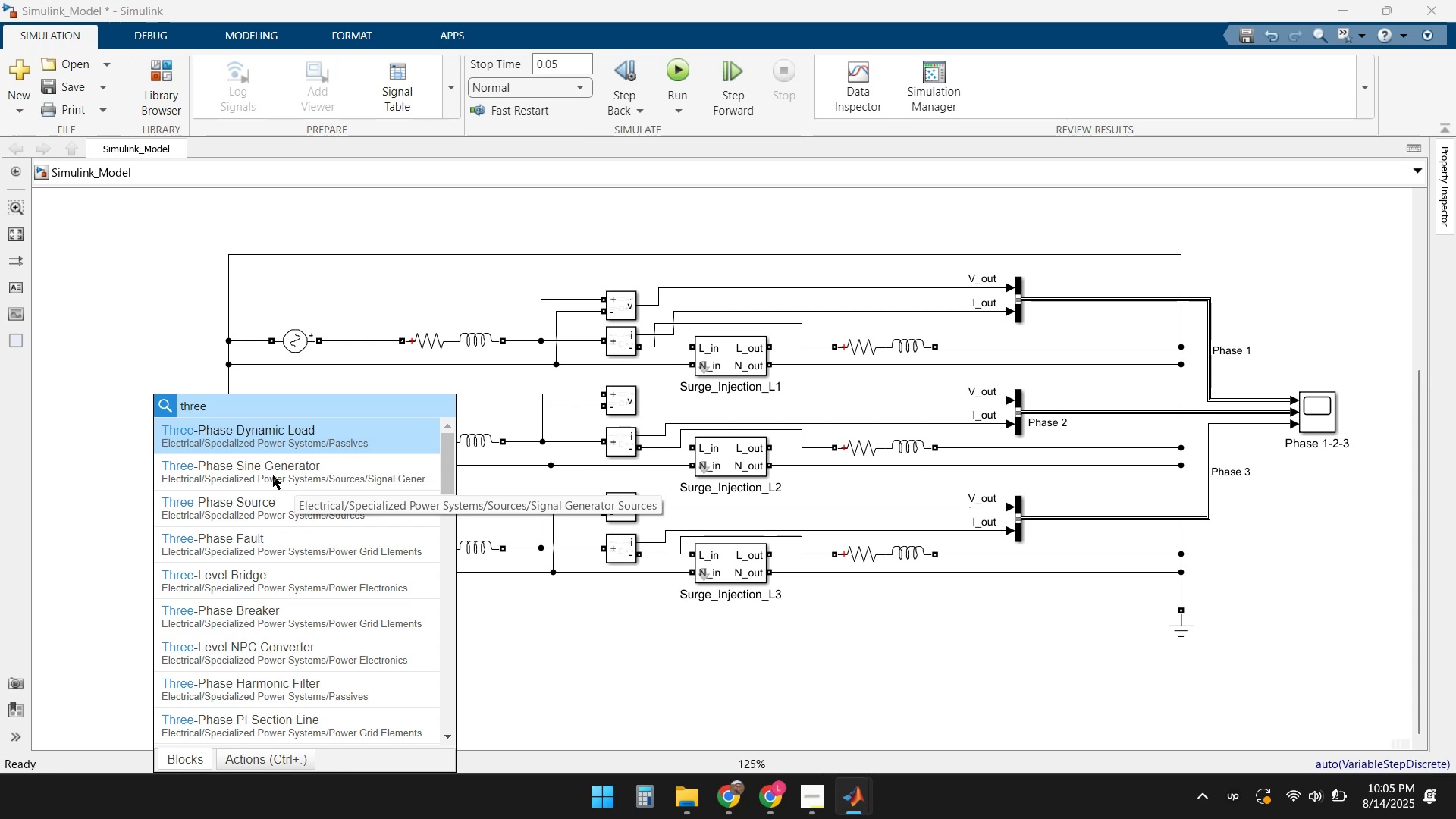 
wait(6.62)
 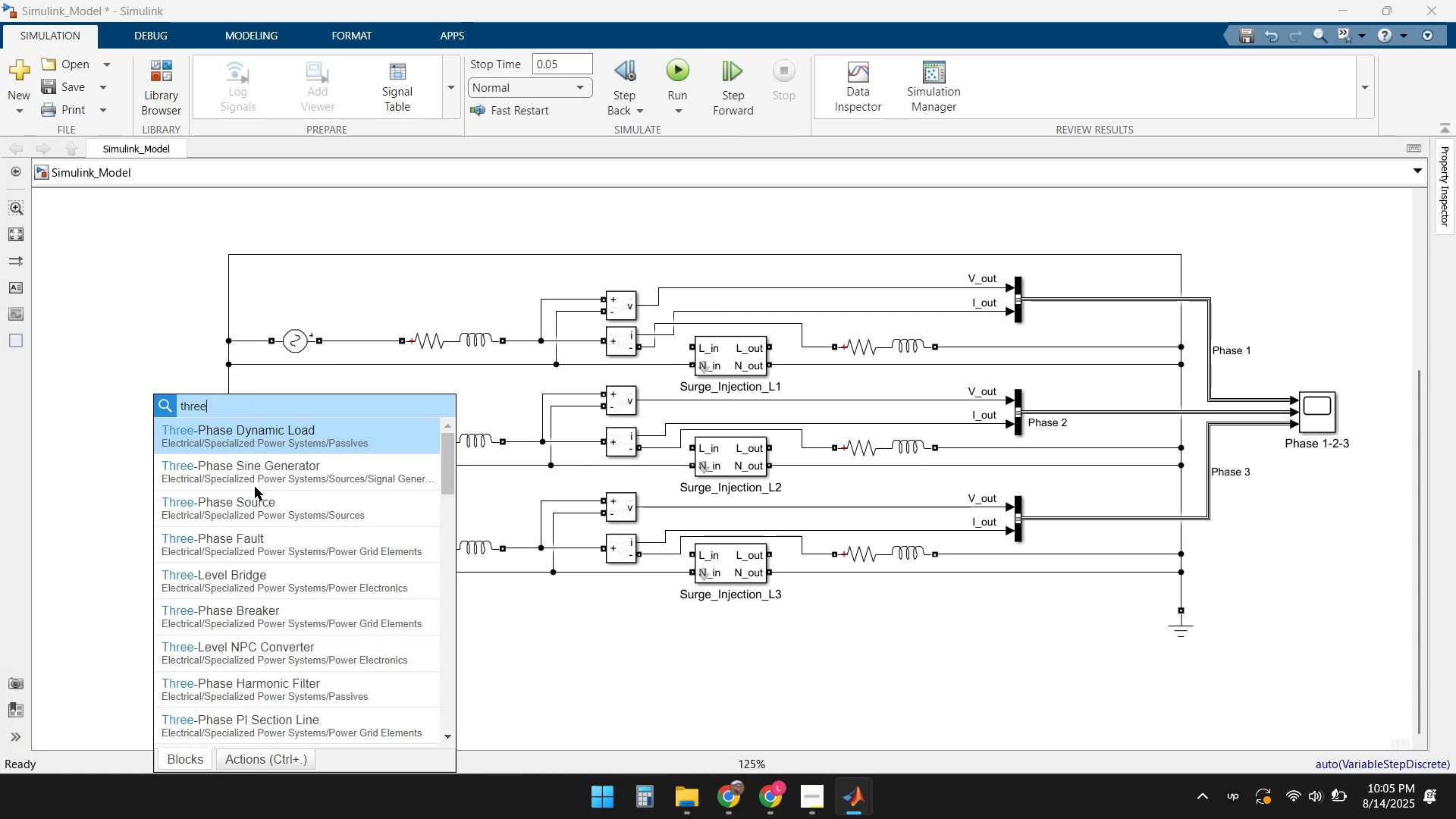 
left_click([273, 475])
 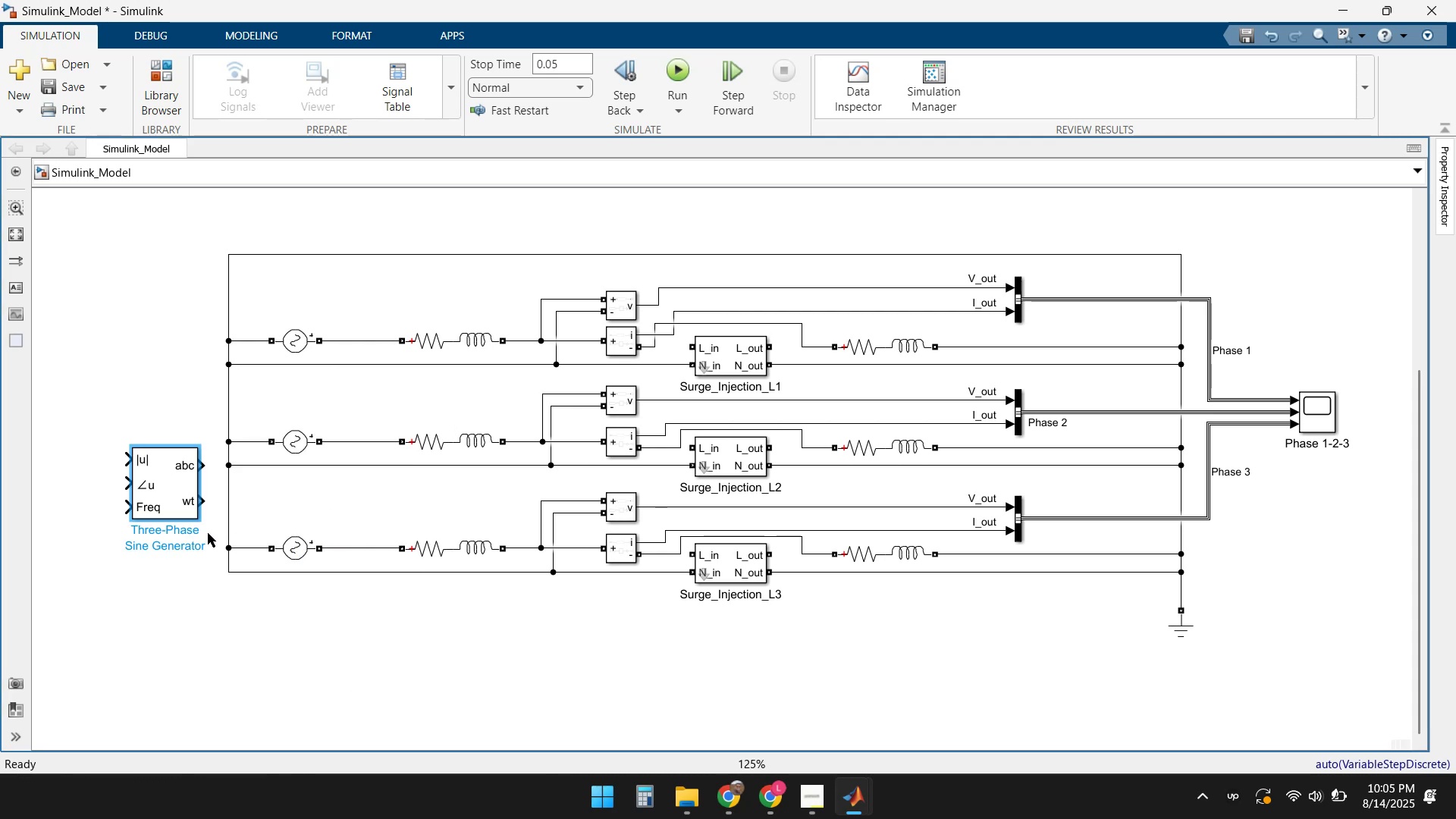 
left_click_drag(start_coordinate=[171, 486], to_coordinate=[162, 419])
 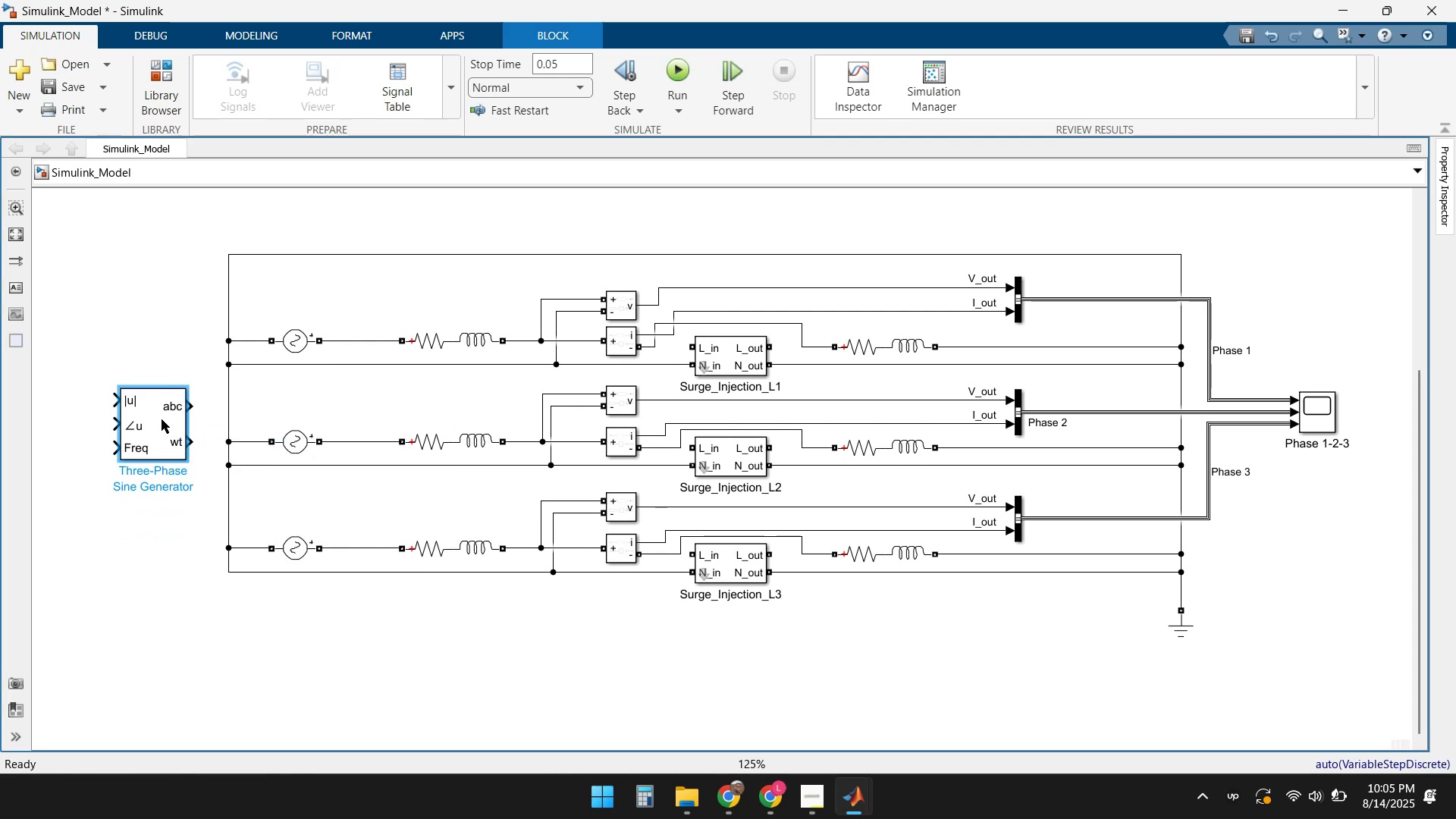 
double_click([162, 419])
 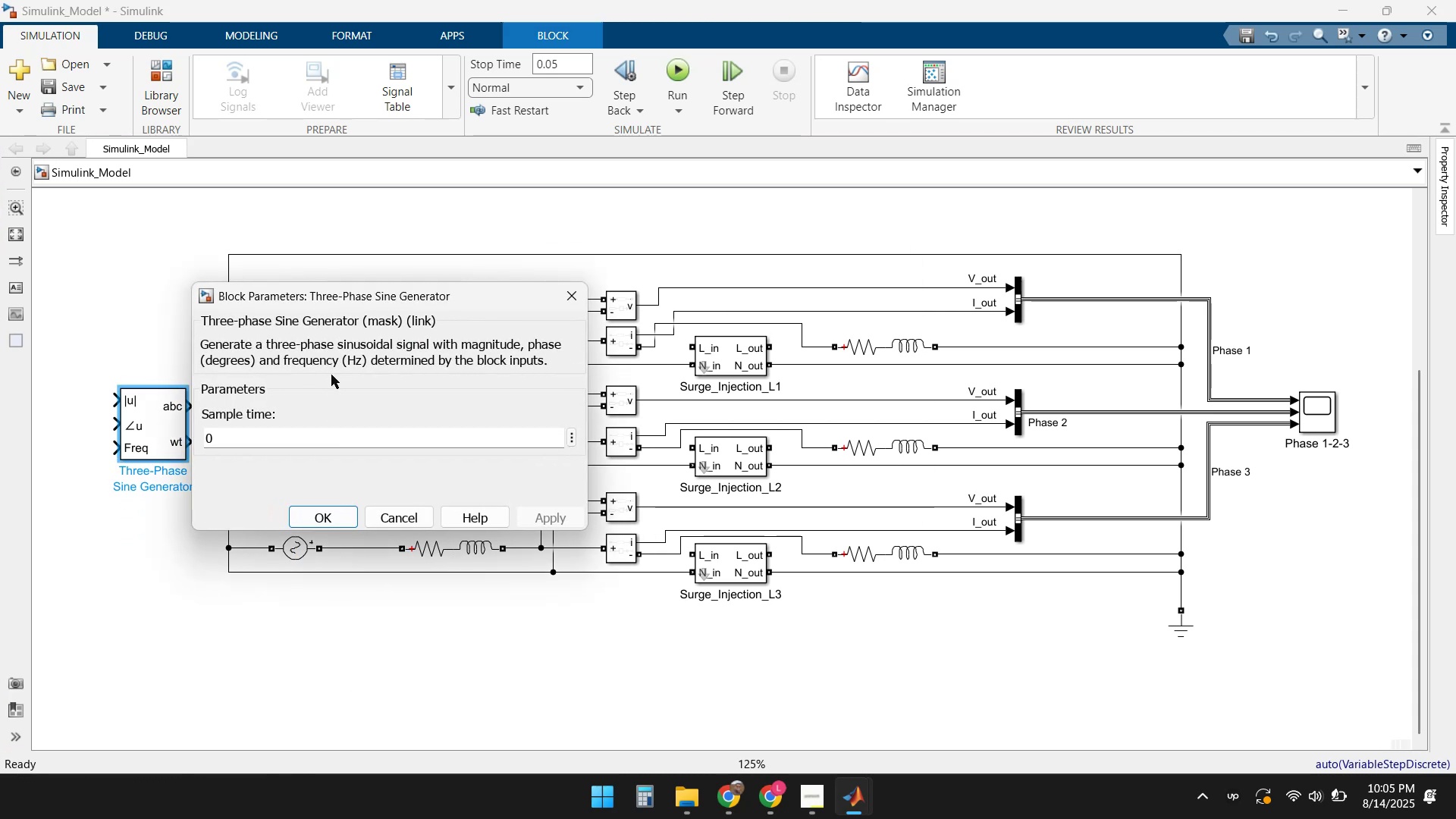 
left_click([413, 522])
 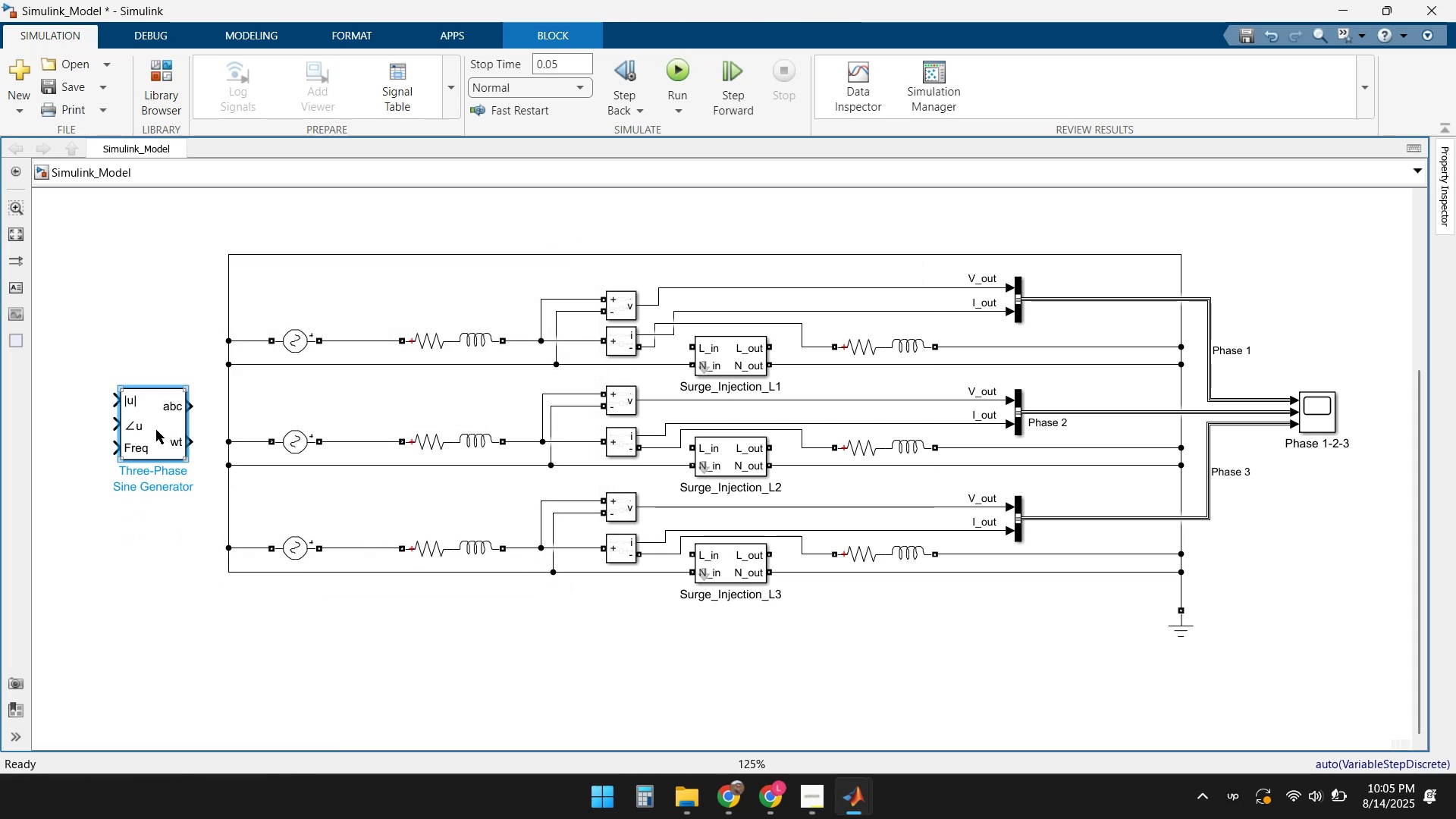 
key(Delete)
 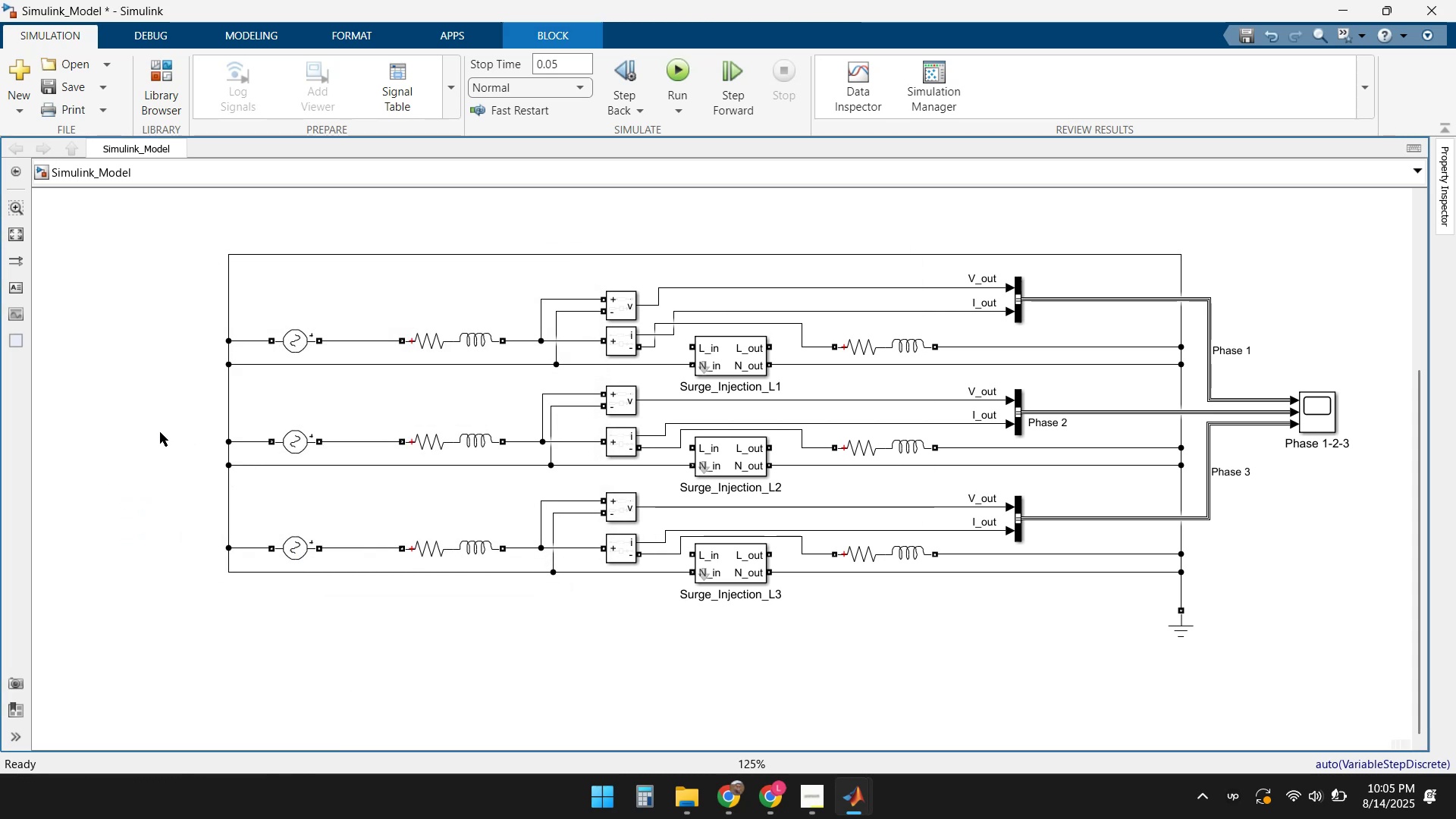 
double_click([160, 432])
 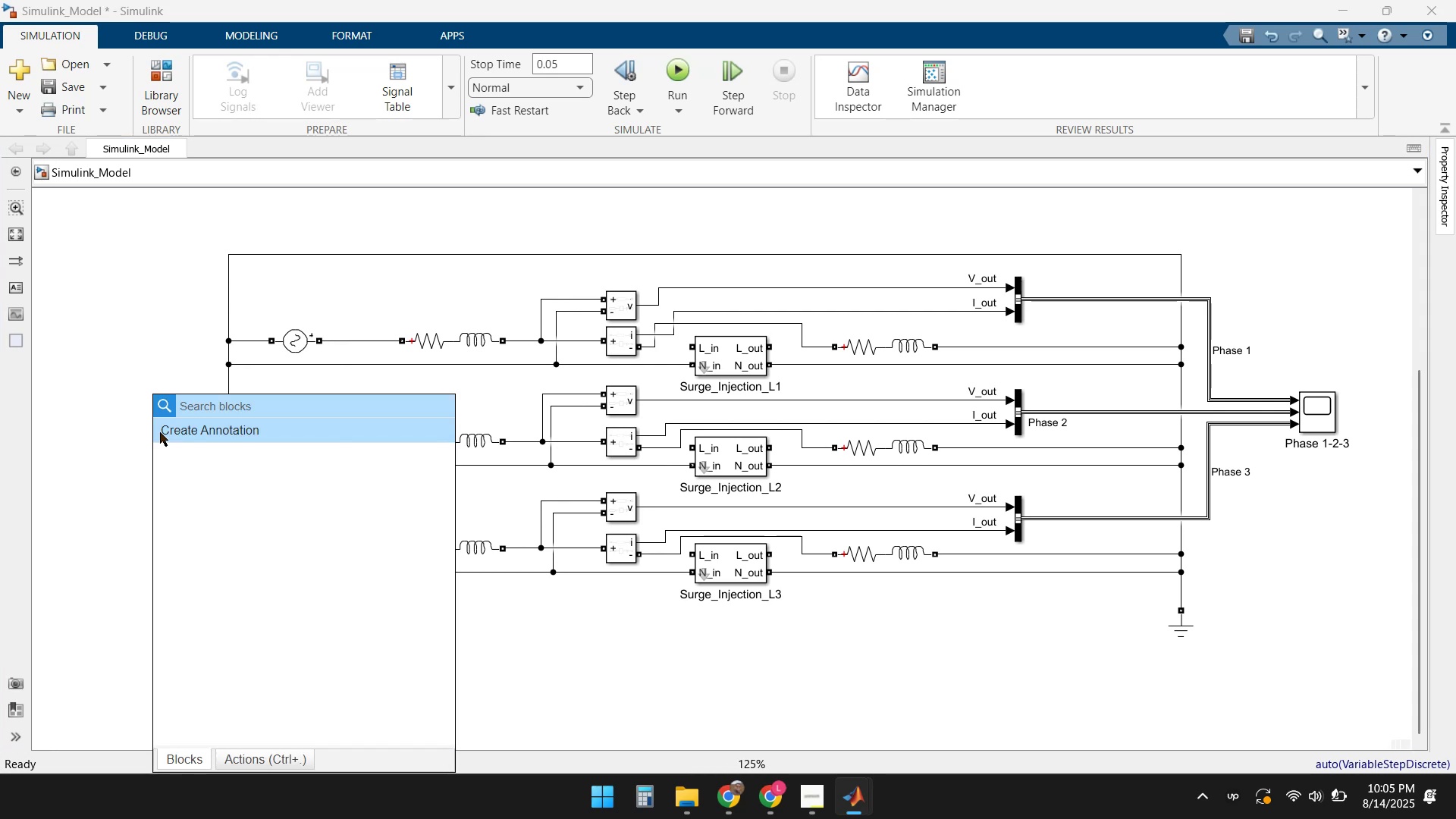 
type(three)
 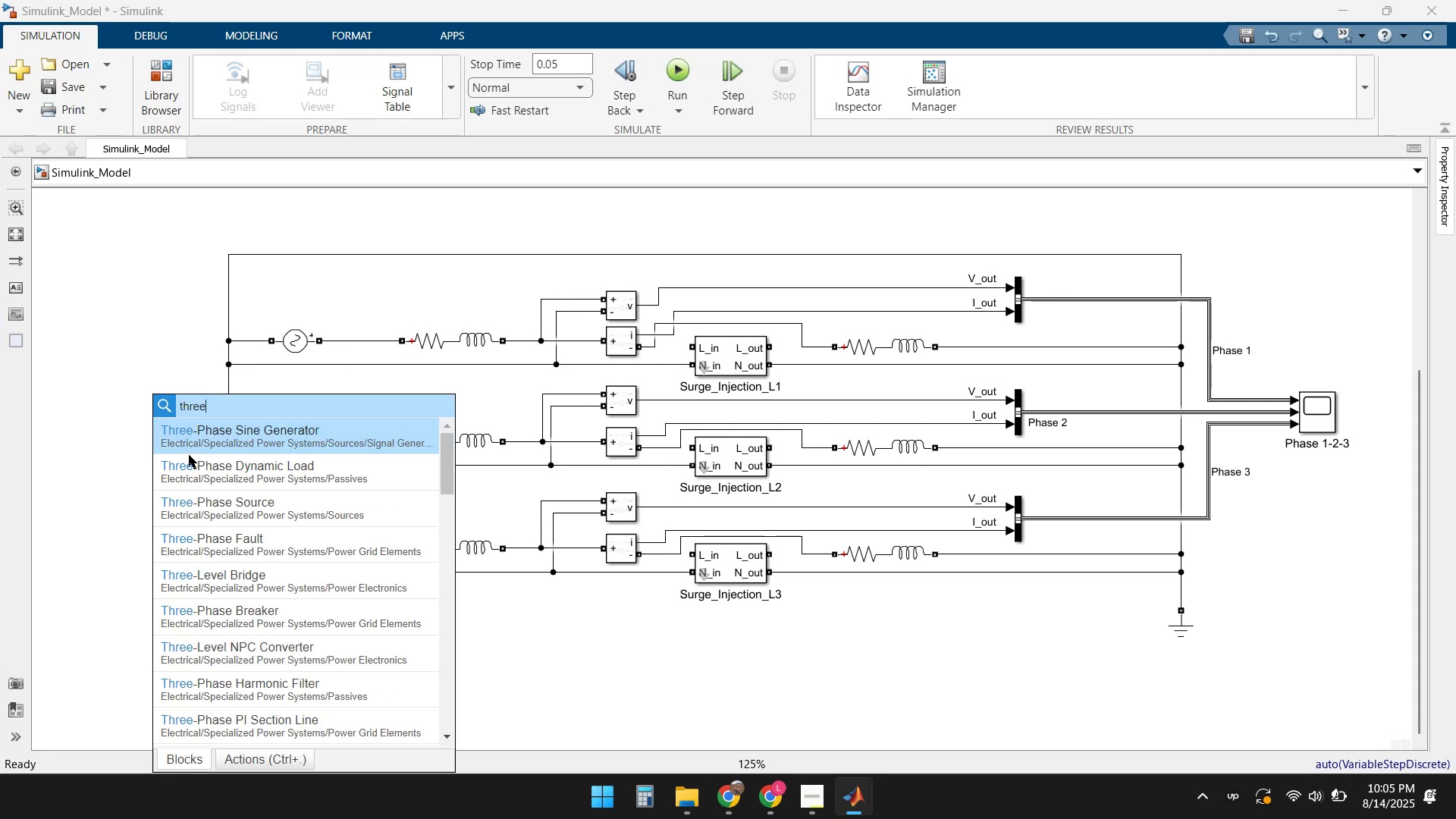 
scroll: coordinate [329, 610], scroll_direction: down, amount: 10.0
 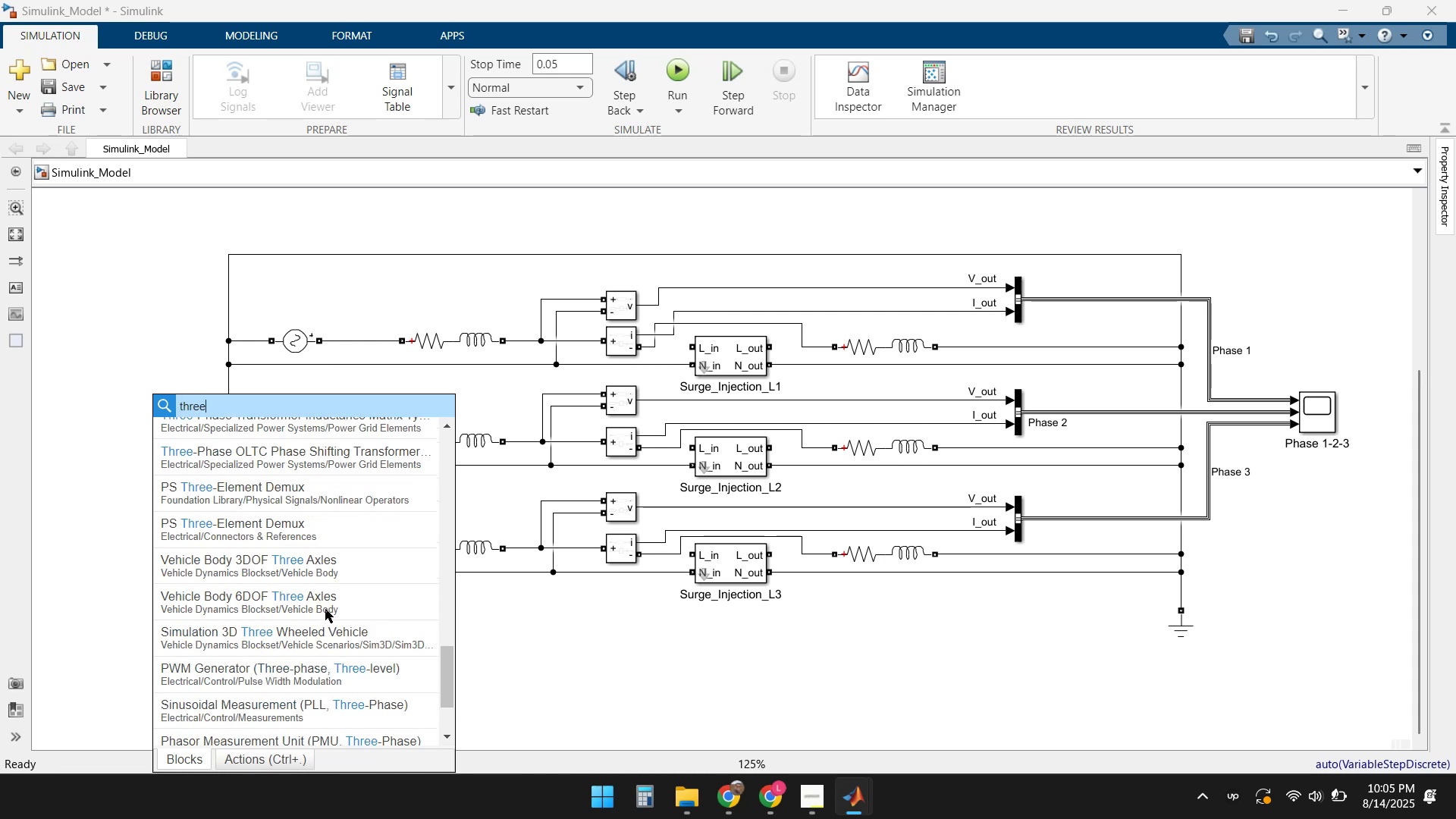 
scroll: coordinate [325, 597], scroll_direction: up, amount: 12.0
 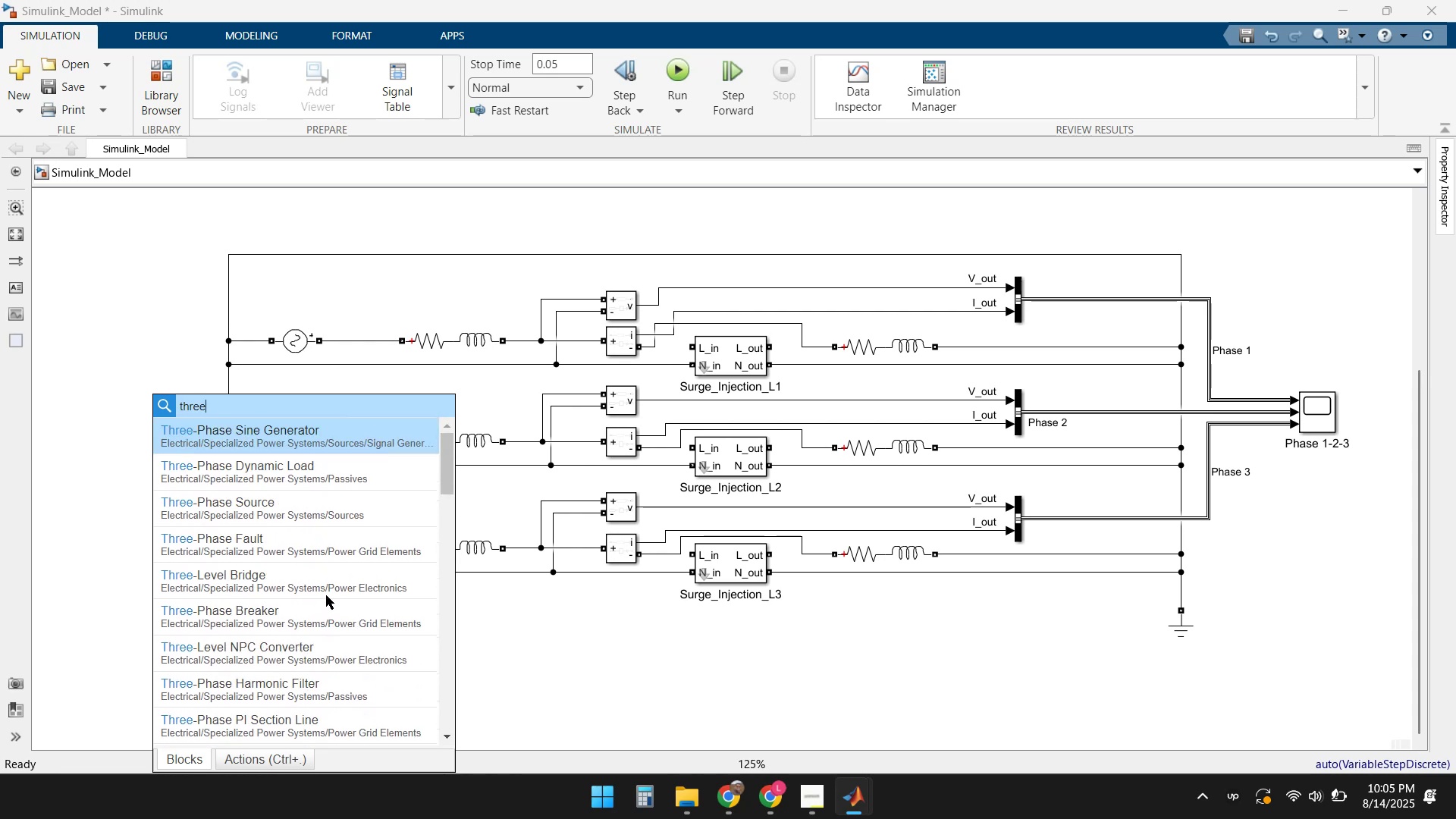 
type([Home][Delete]Volatge)
key(Backspace)
key(Backspace)
key(Backspace)
key(Backspace)
type(tage Source)
 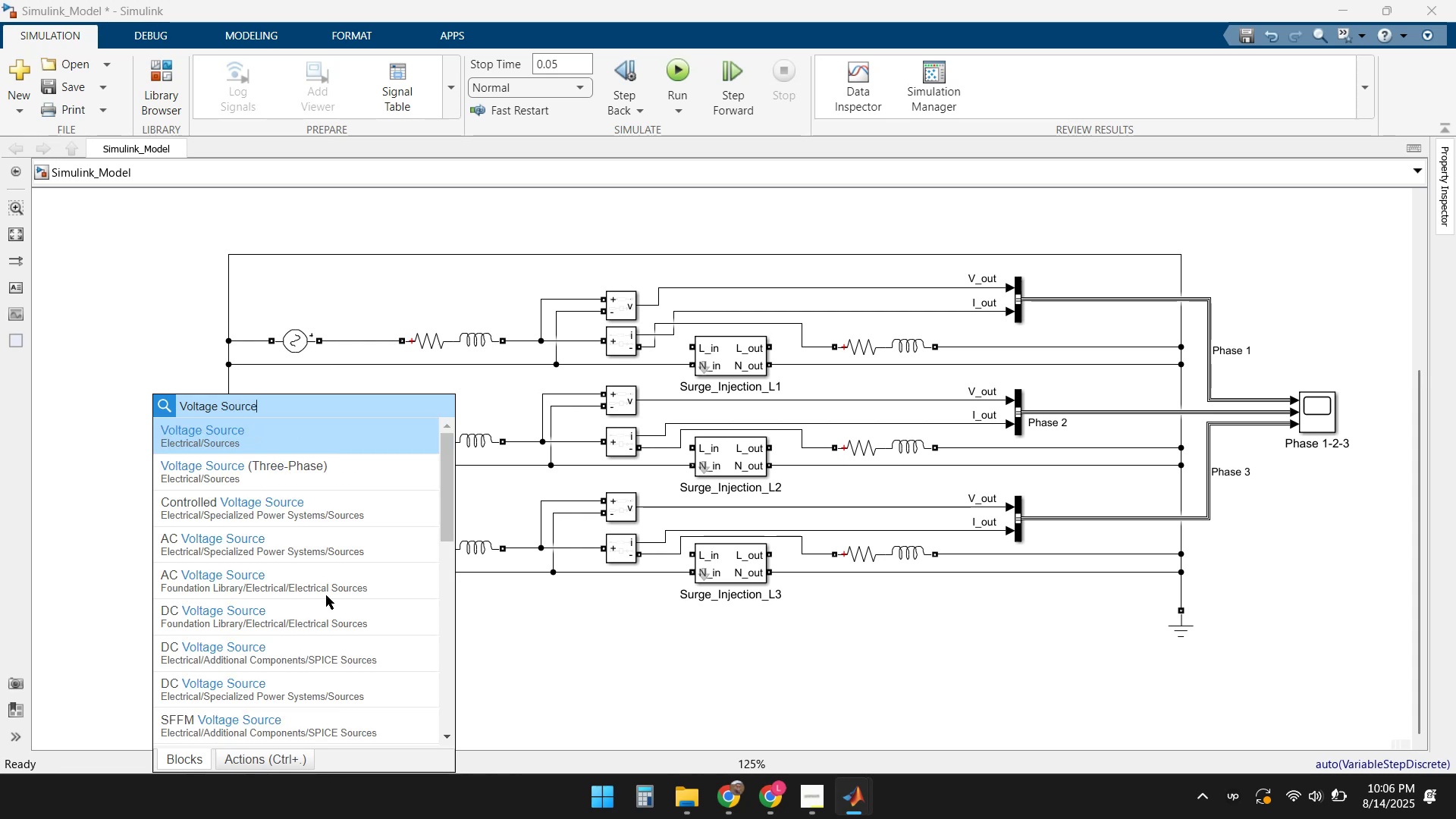 
left_click([279, 472])
 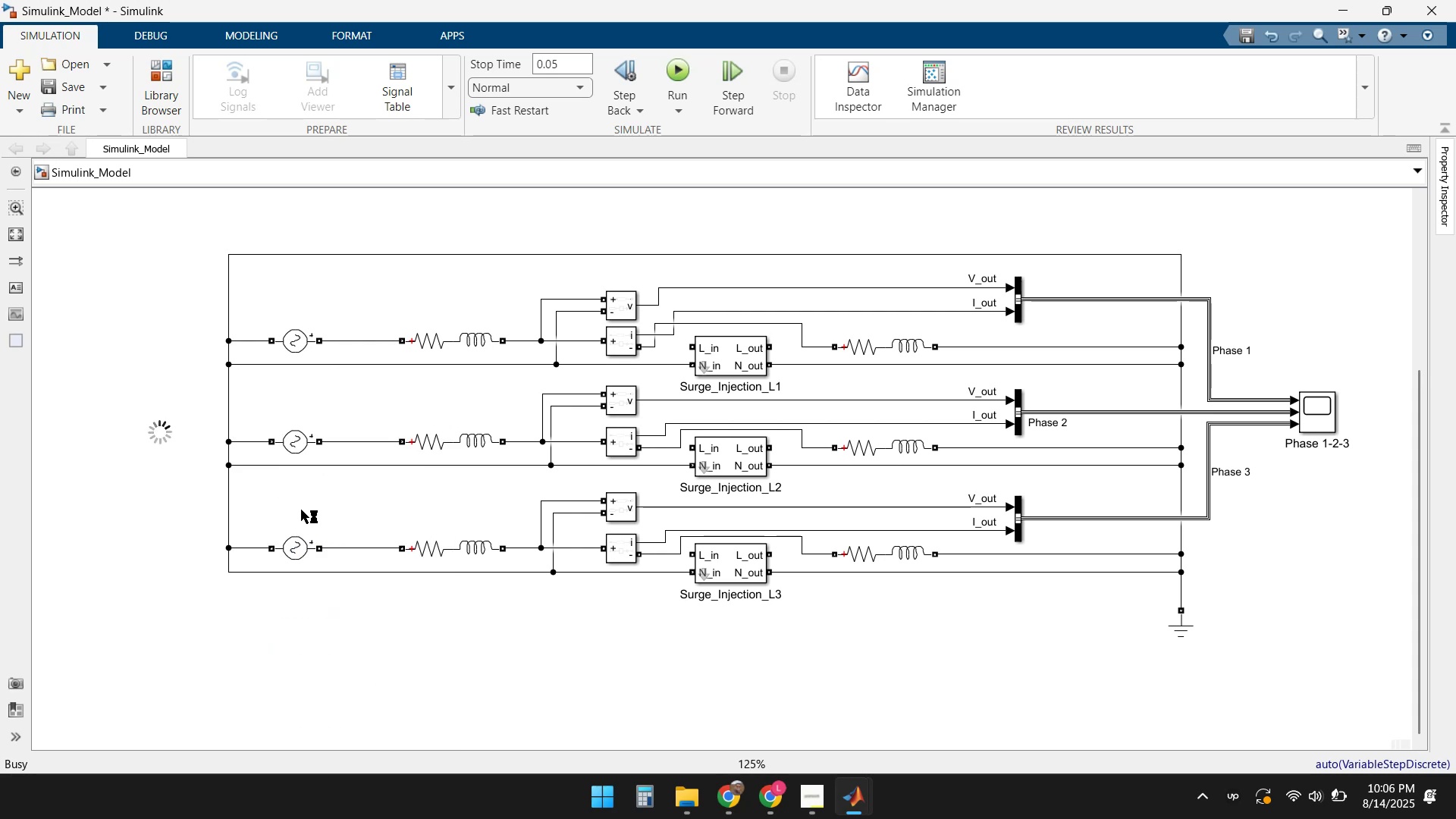 
mouse_move([277, 509])
 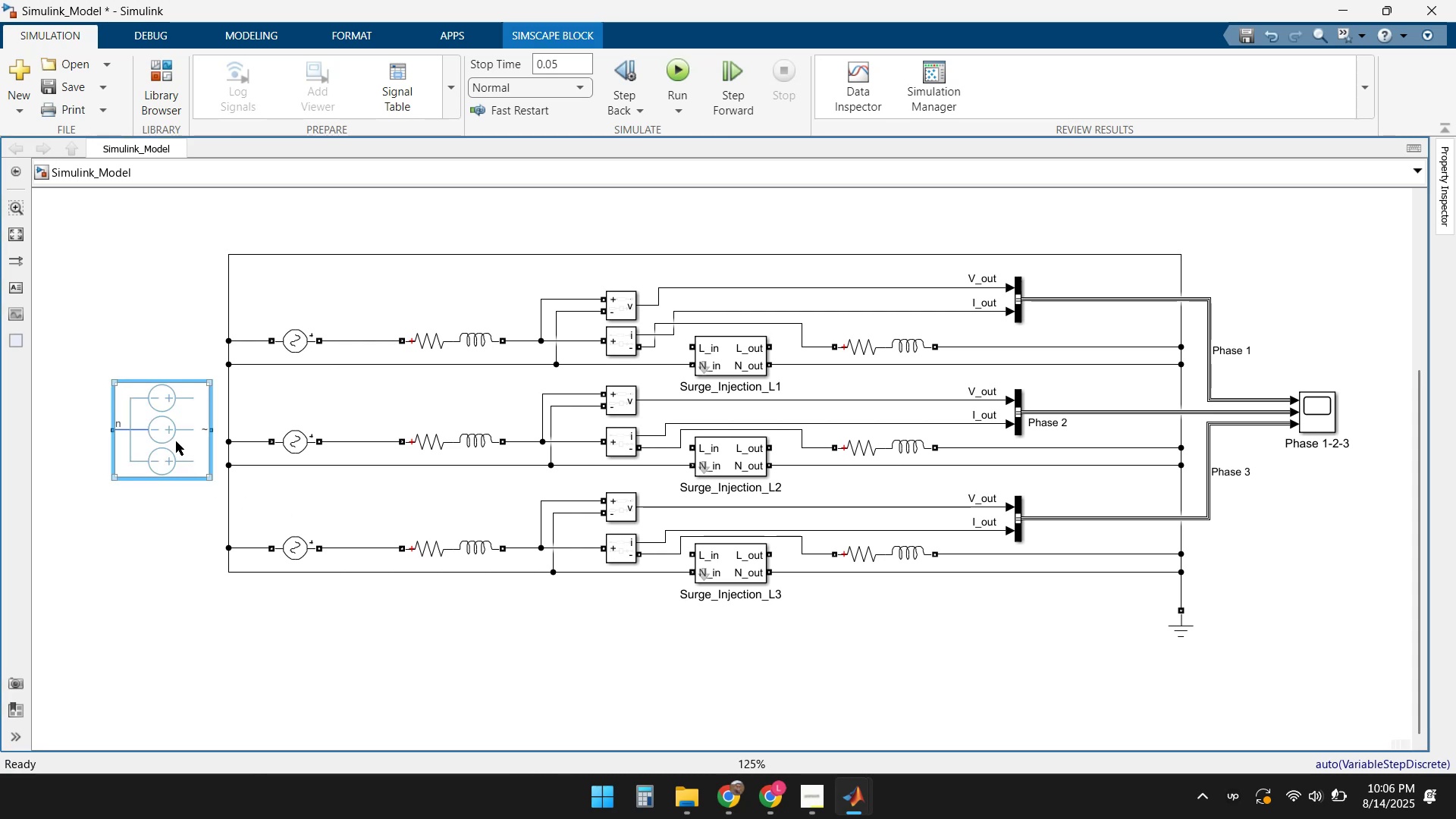 
key(Delete)
 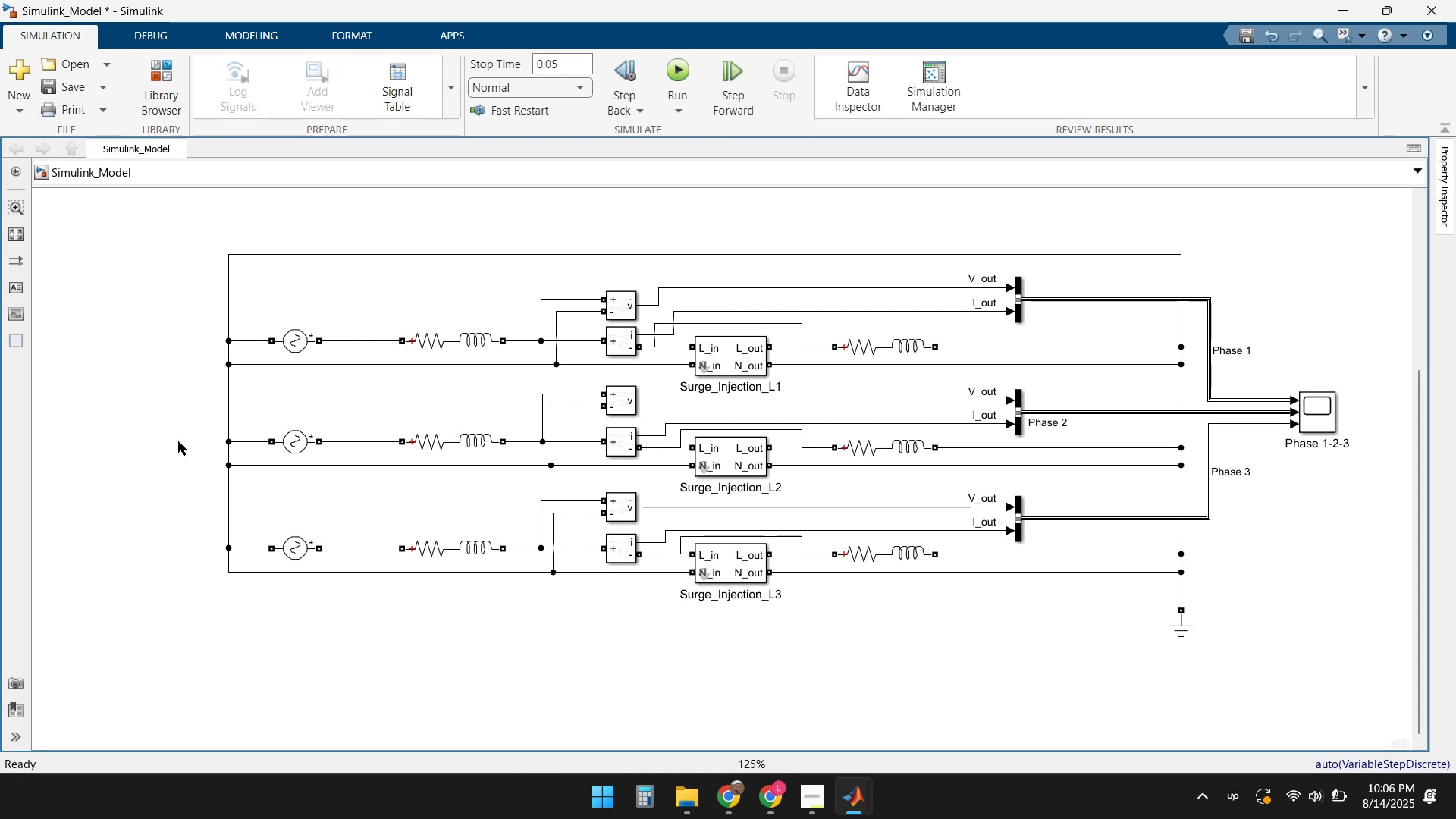 
double_click([178, 441])
 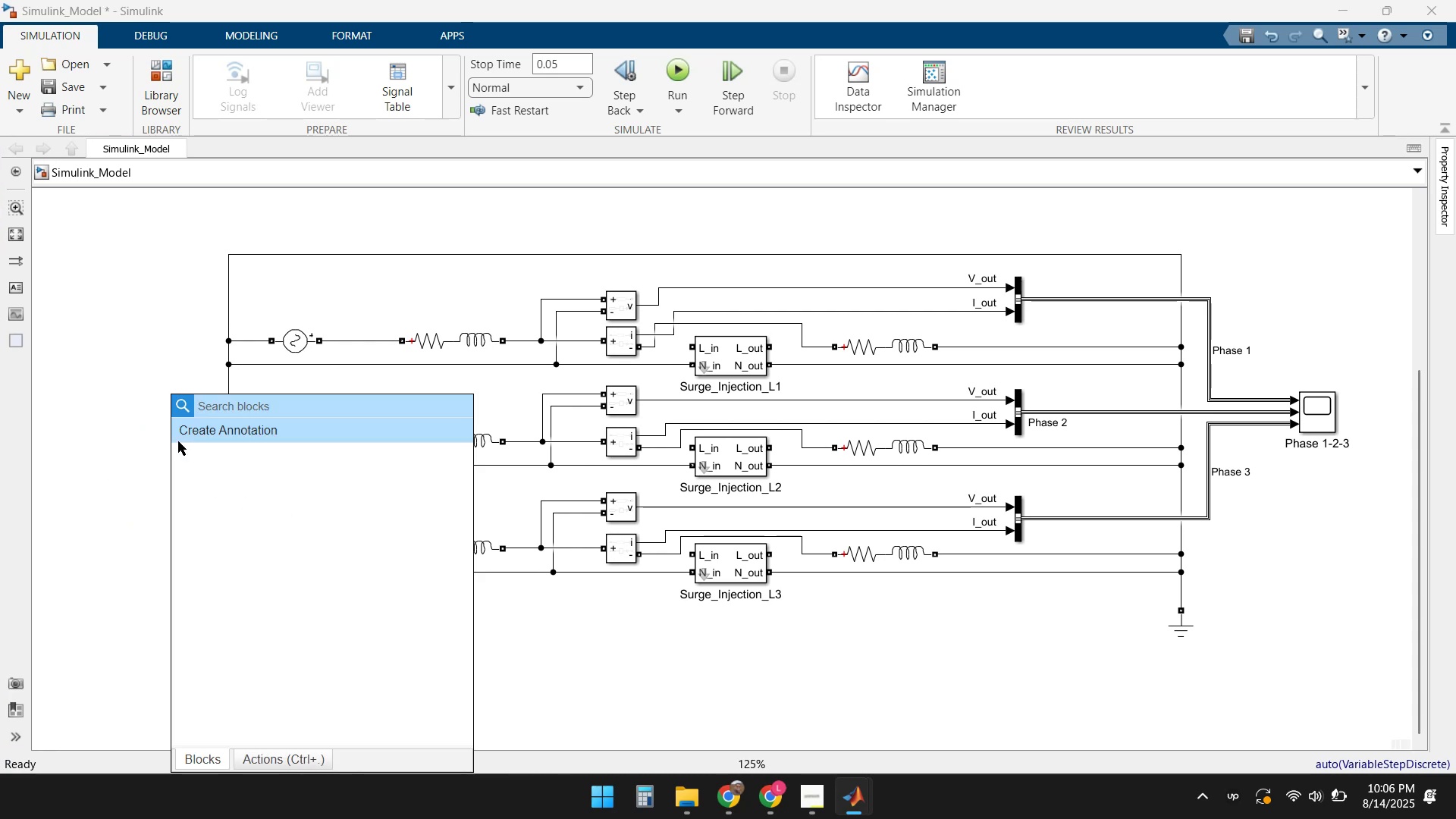 
type(Voltage Source)
 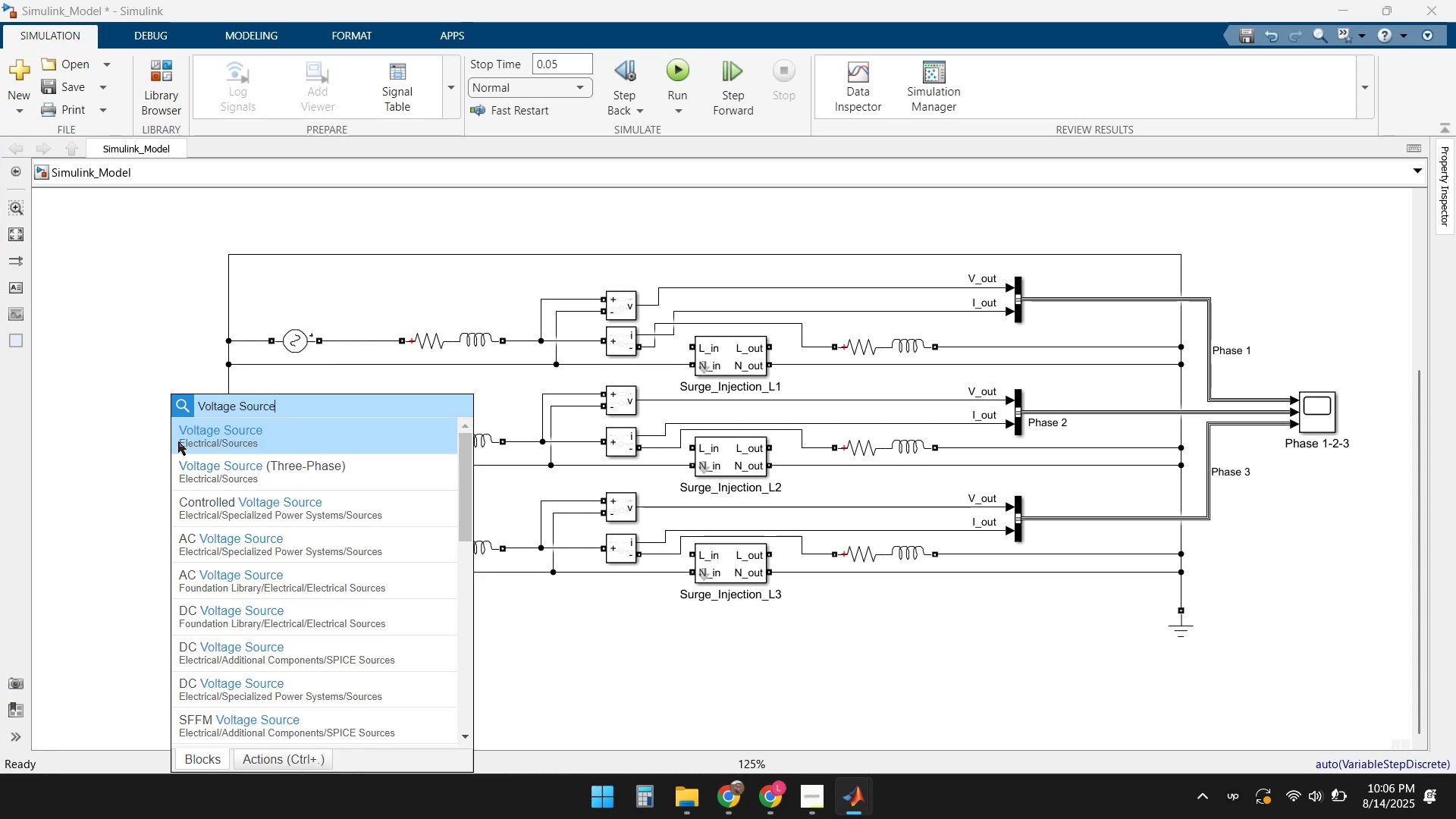 
scroll: coordinate [384, 580], scroll_direction: down, amount: 5.0
 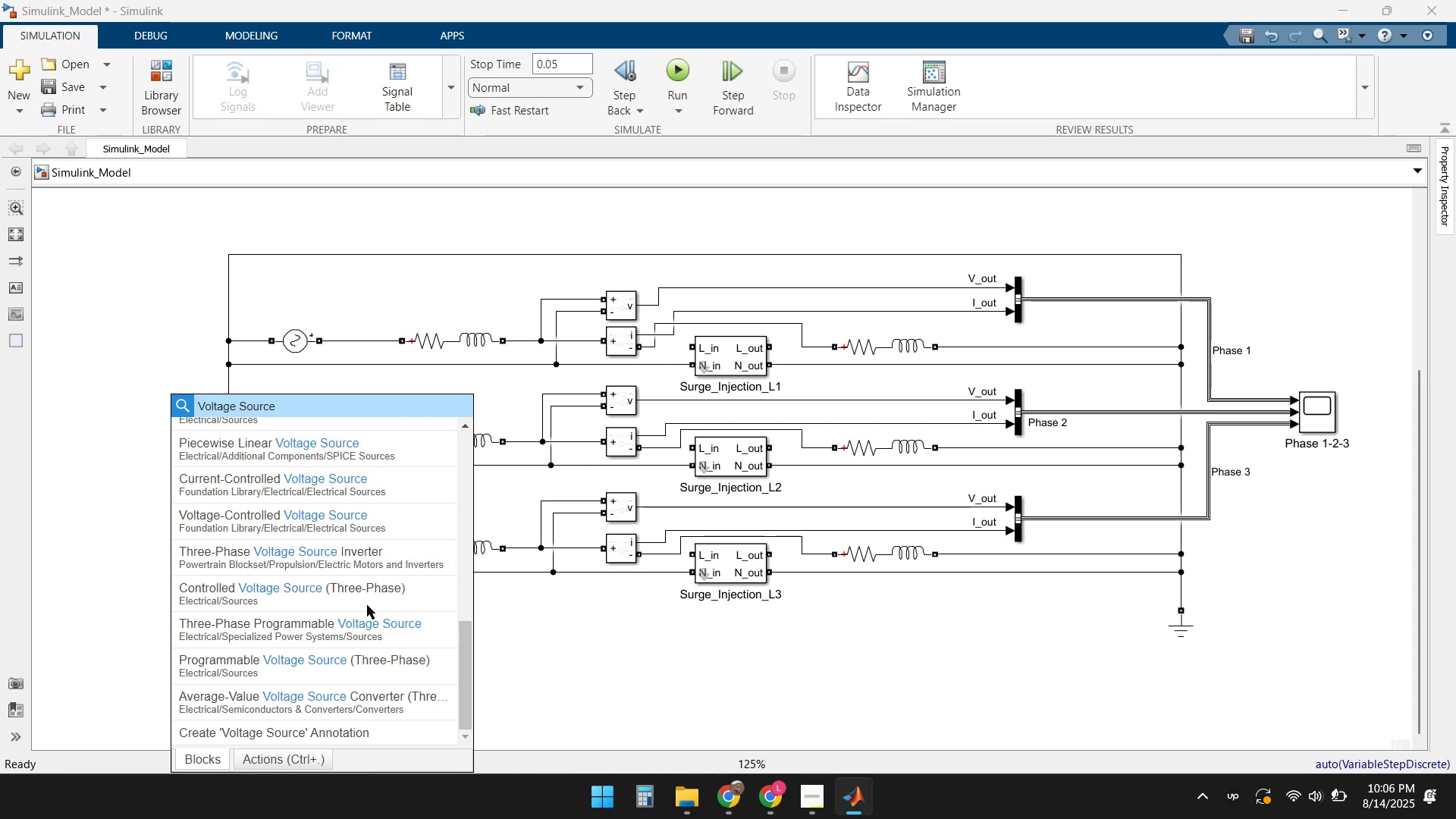 
scroll: coordinate [359, 710], scroll_direction: down, amount: 3.0
 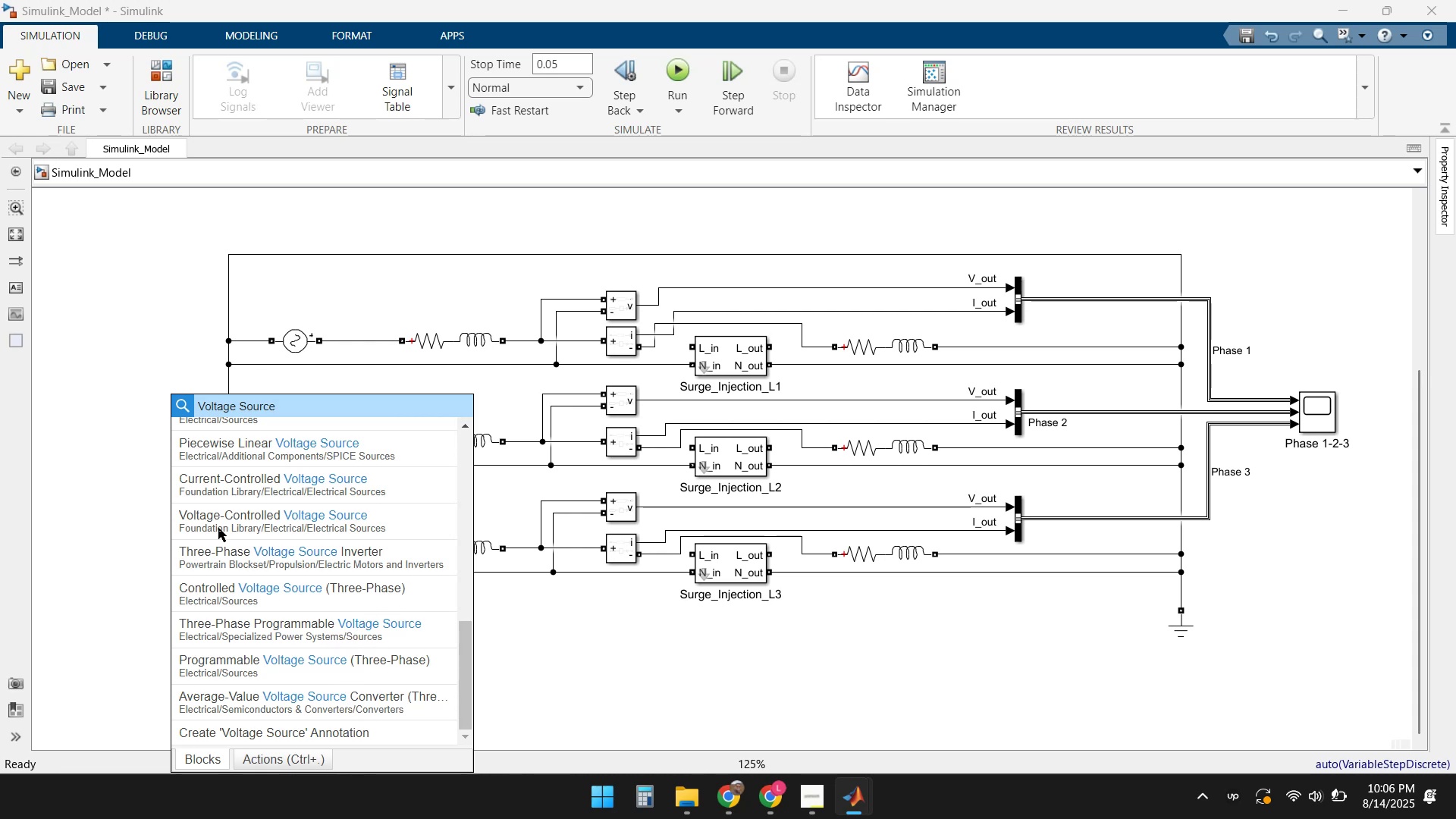 
left_click([121, 399])
 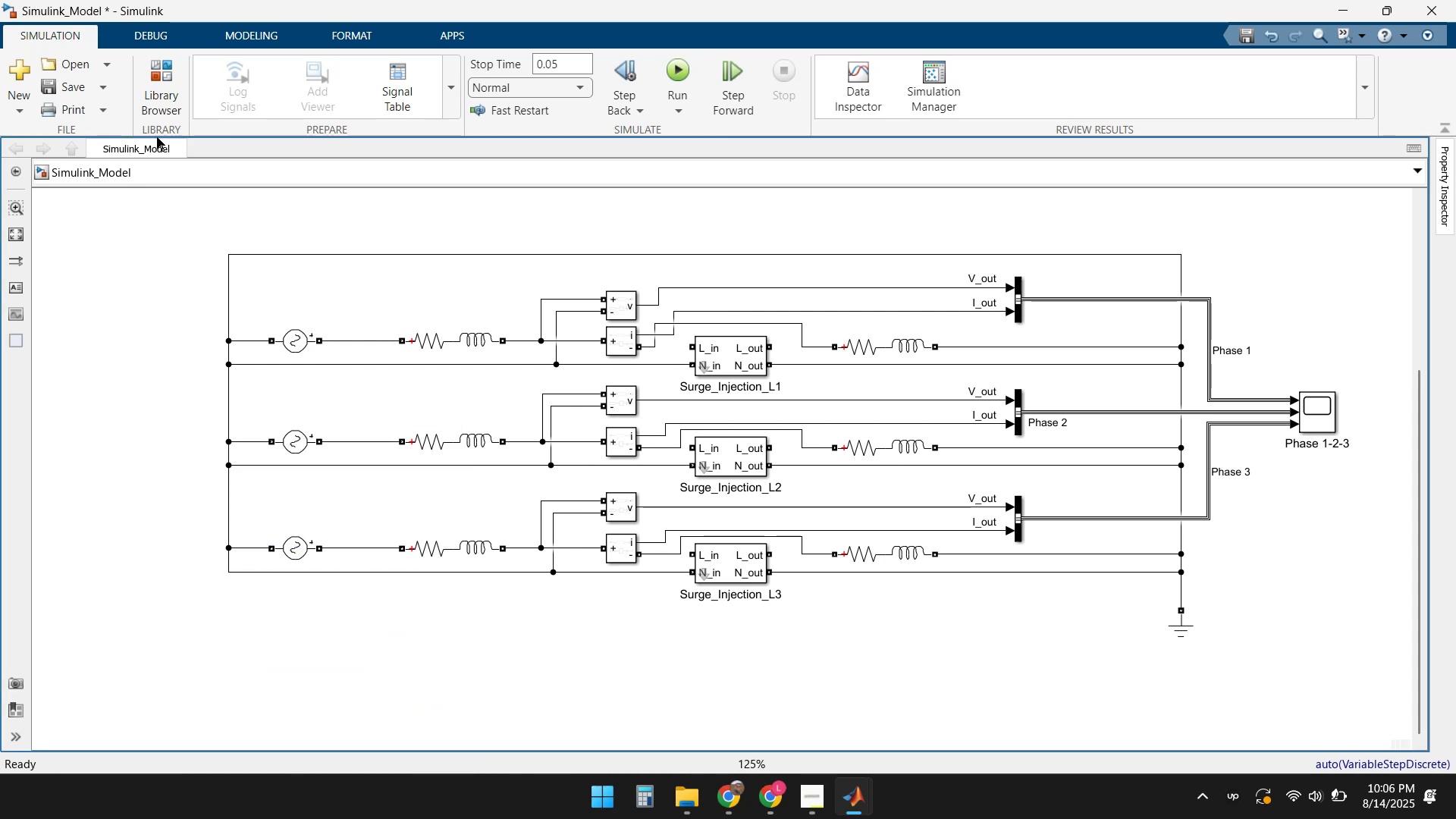 
left_click([166, 87])
 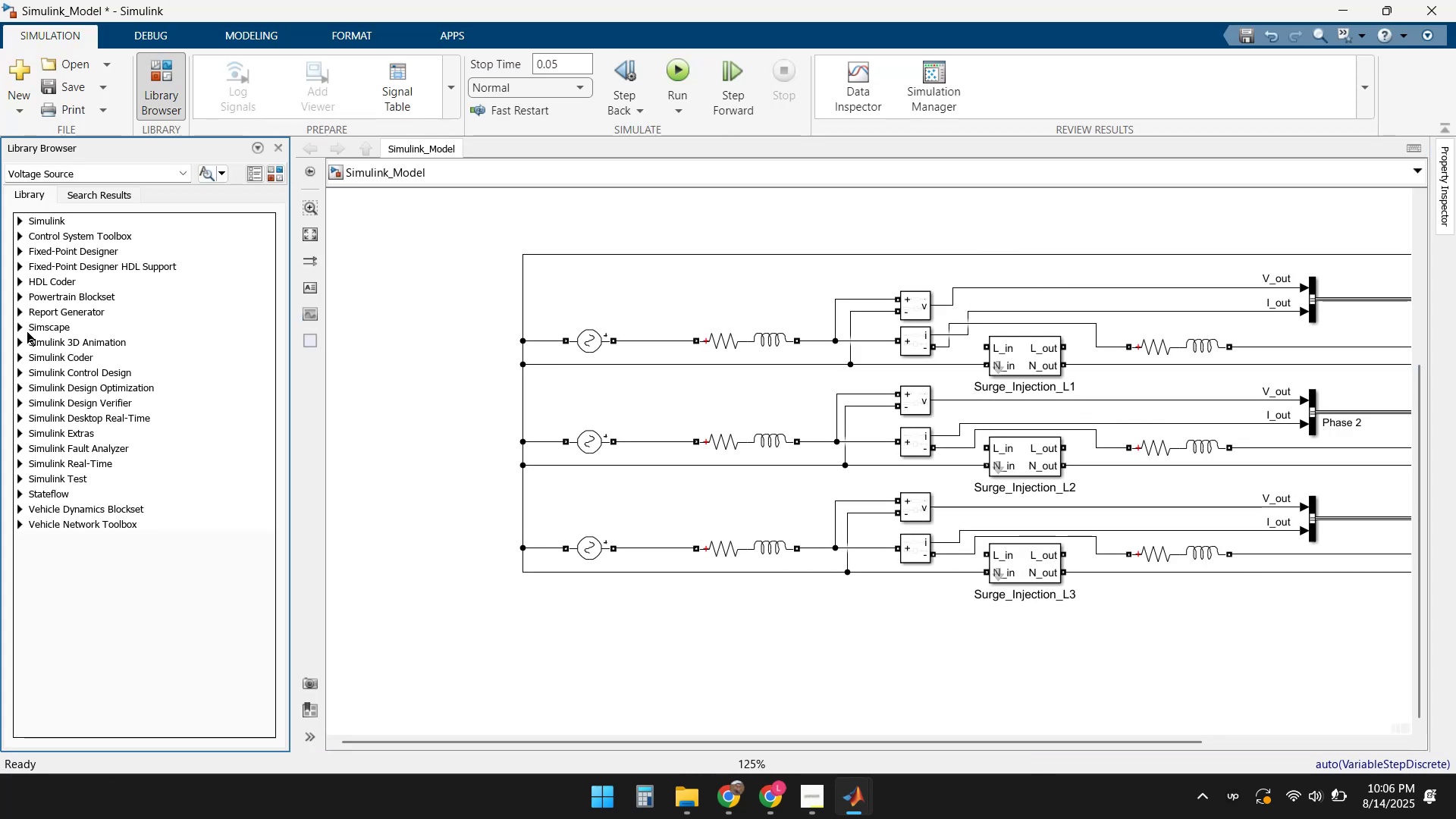 
left_click([94, 172])
 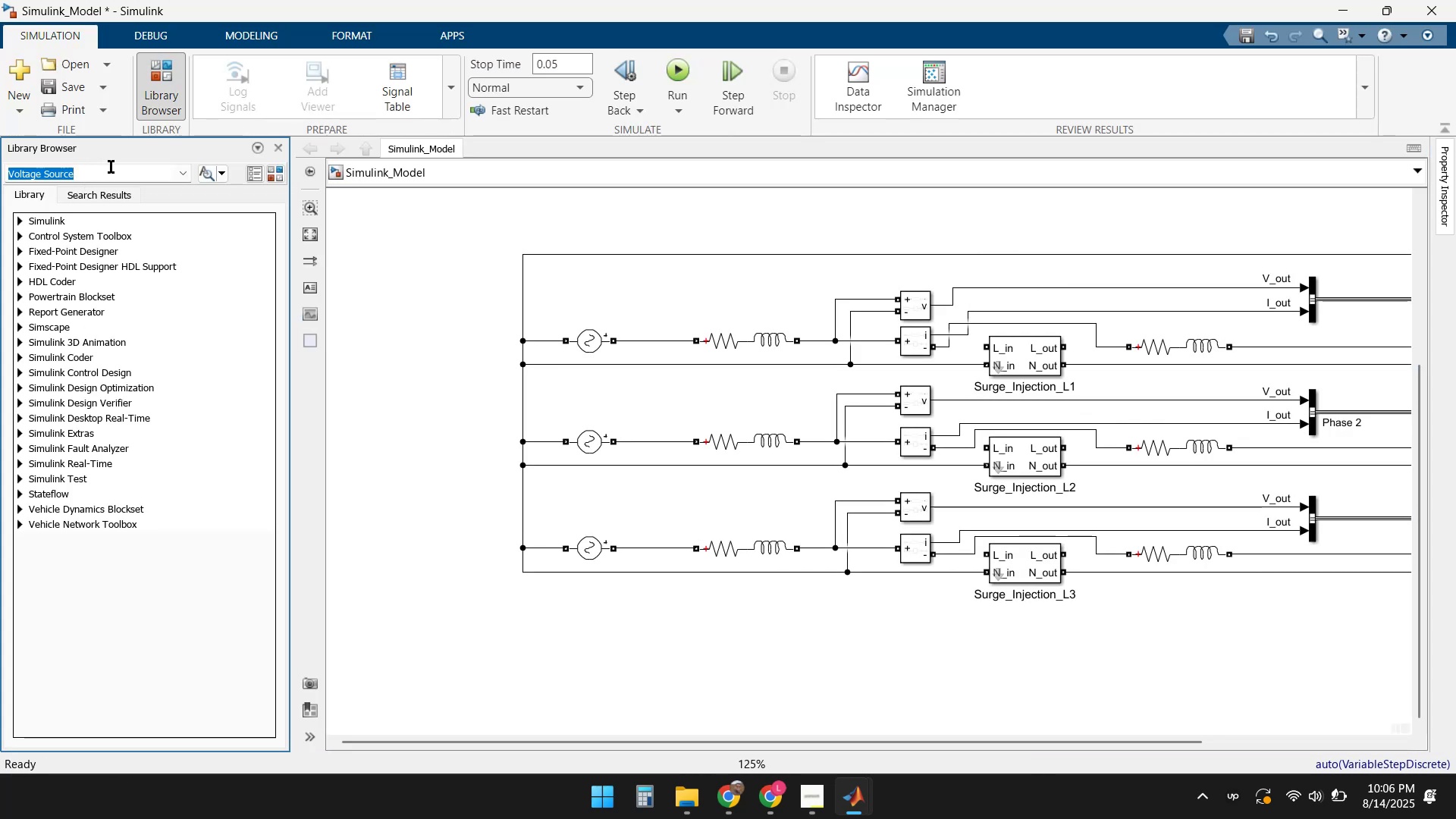 
key(Enter)
 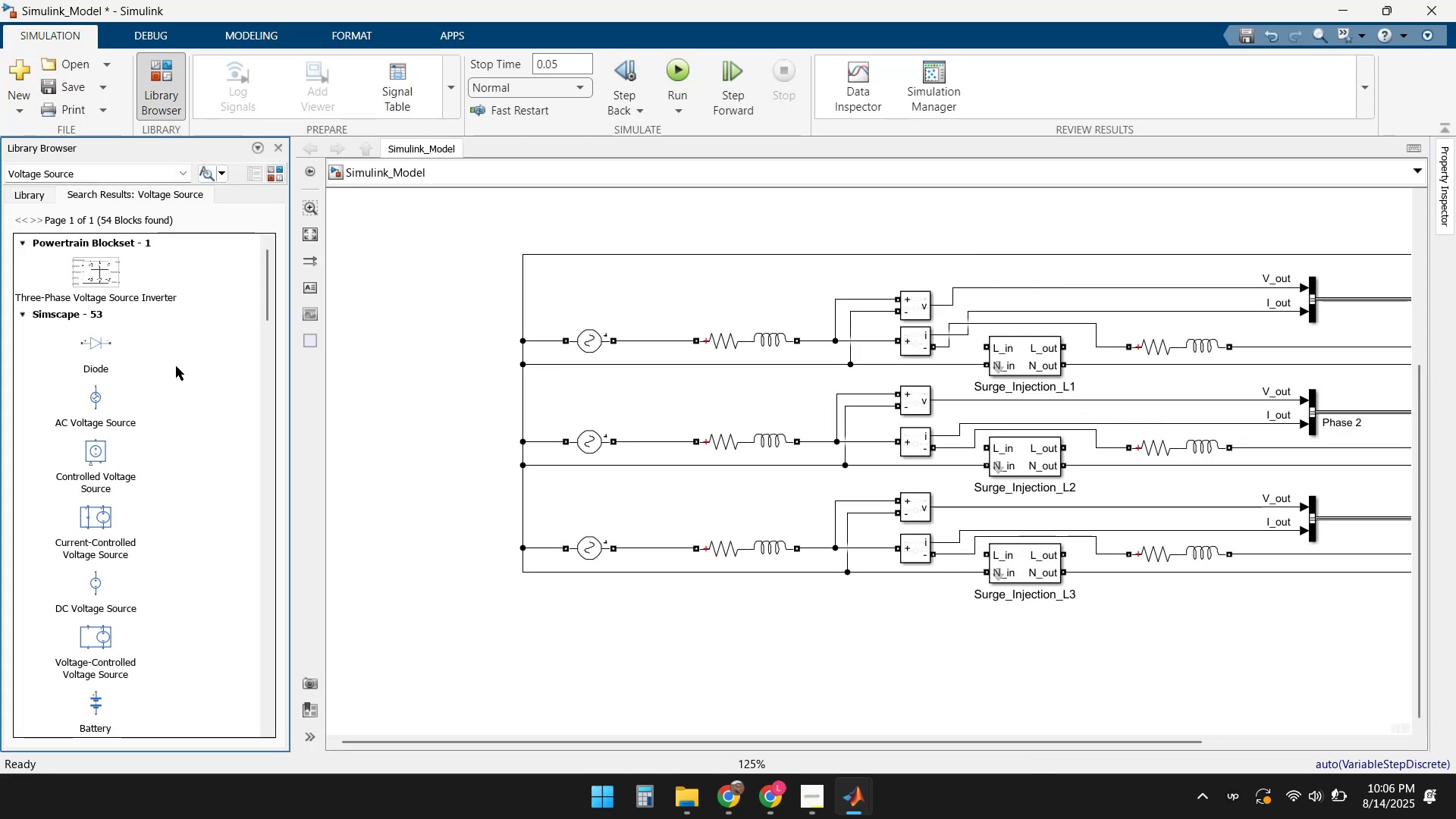 
wait(5.16)
 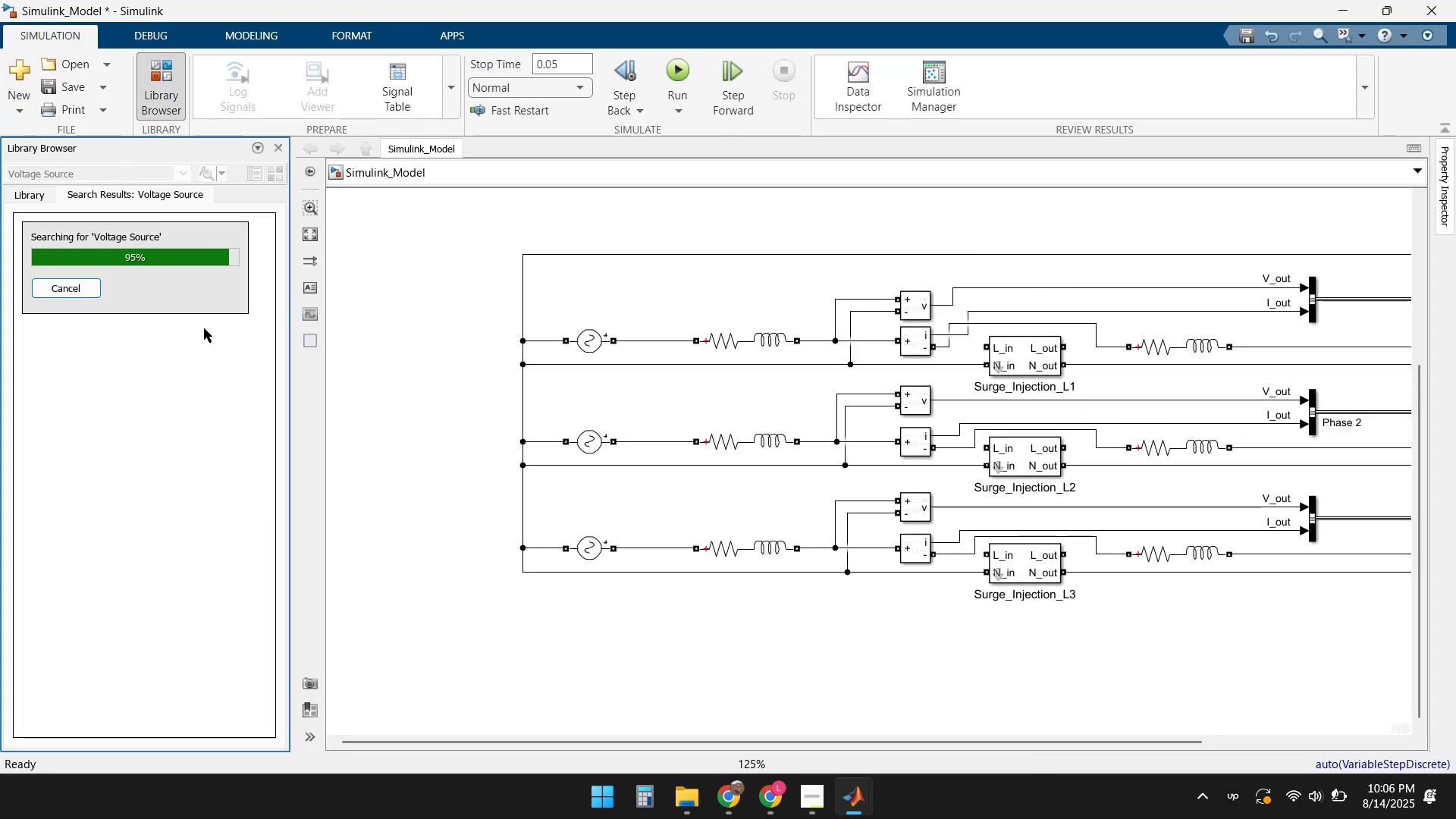 
left_click([24, 242])
 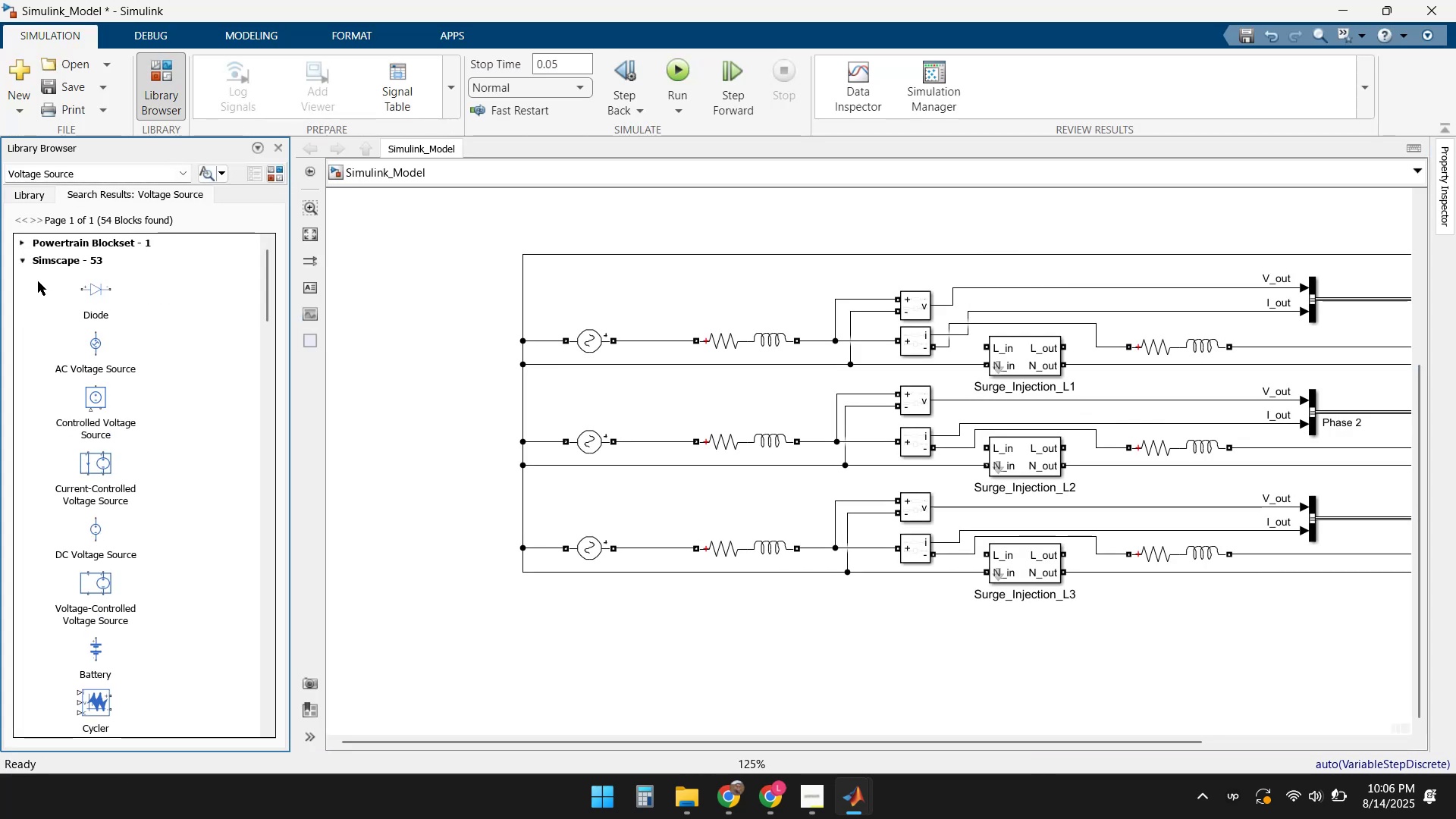 
scroll: coordinate [210, 470], scroll_direction: down, amount: 26.0
 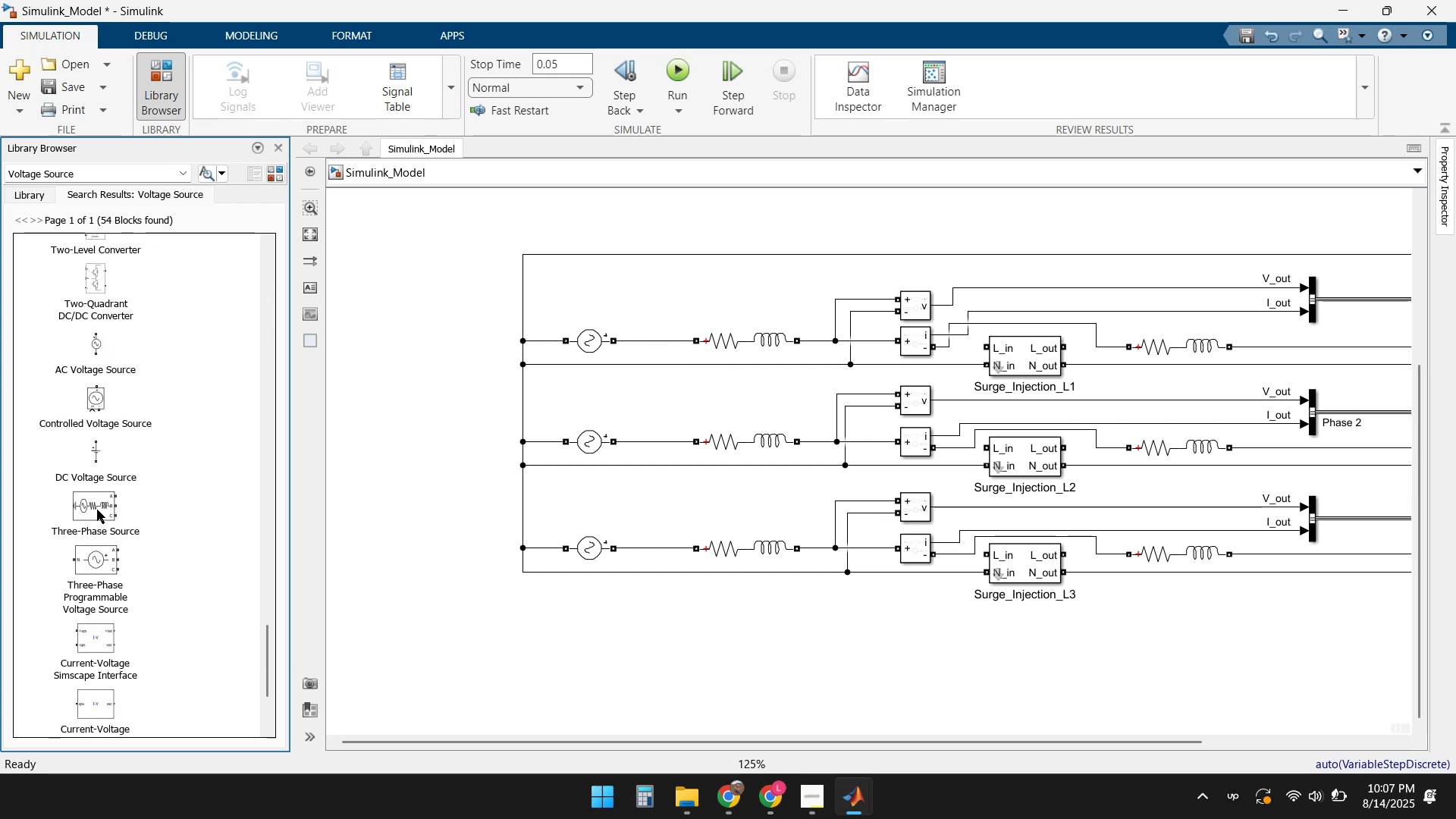 
left_click([97, 510])
 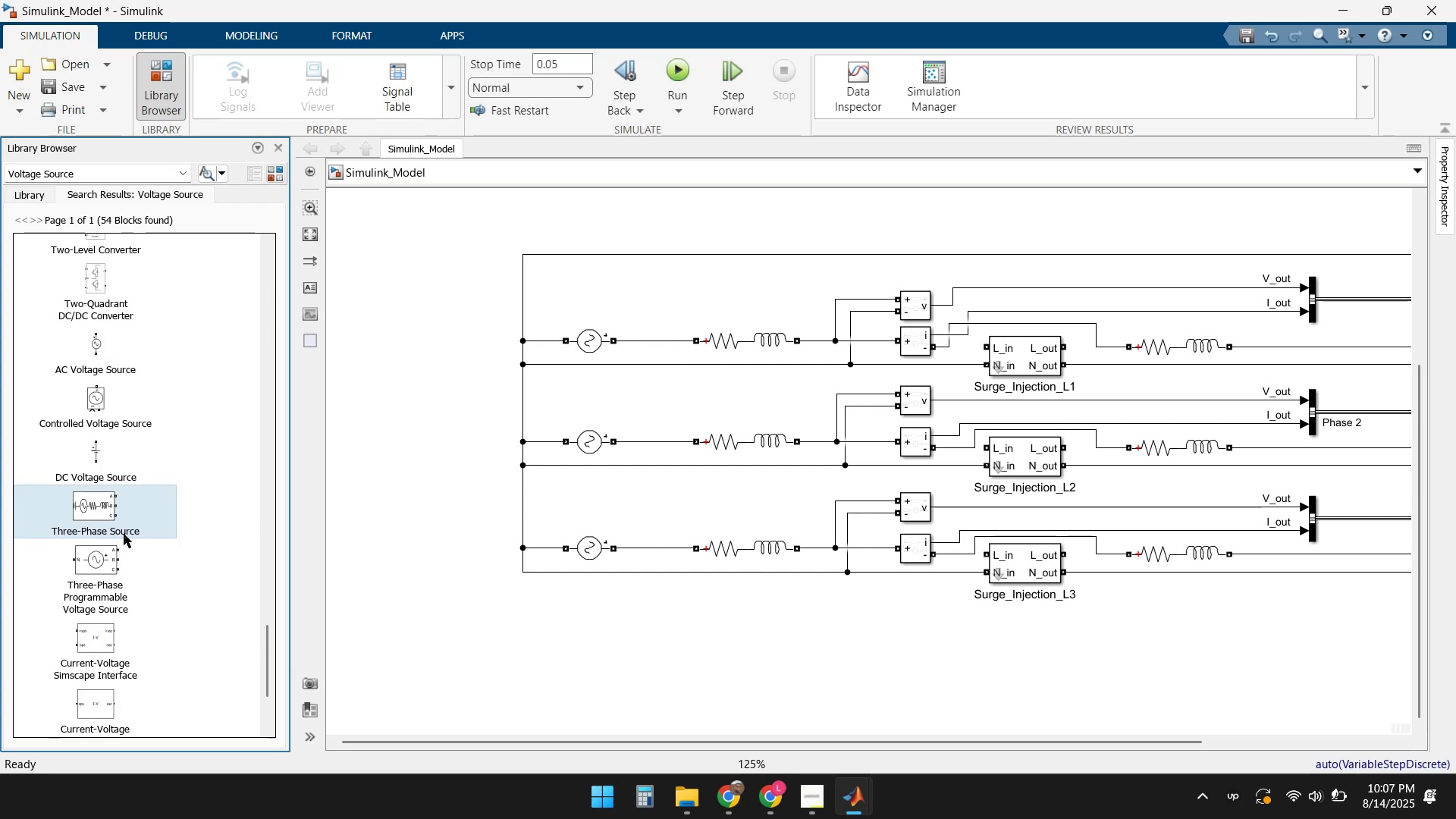 
mouse_move([121, 514])
 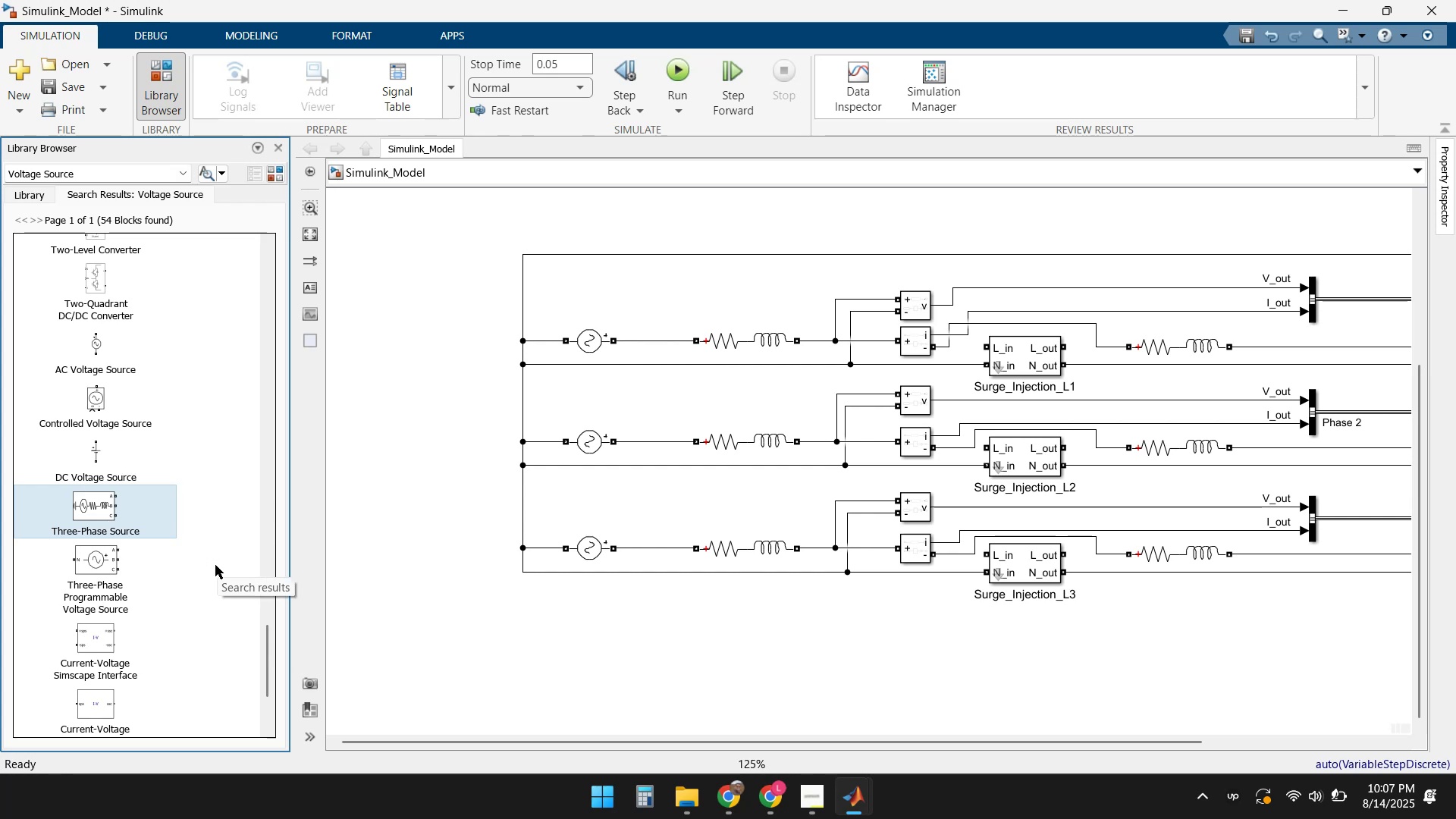 
wait(5.21)
 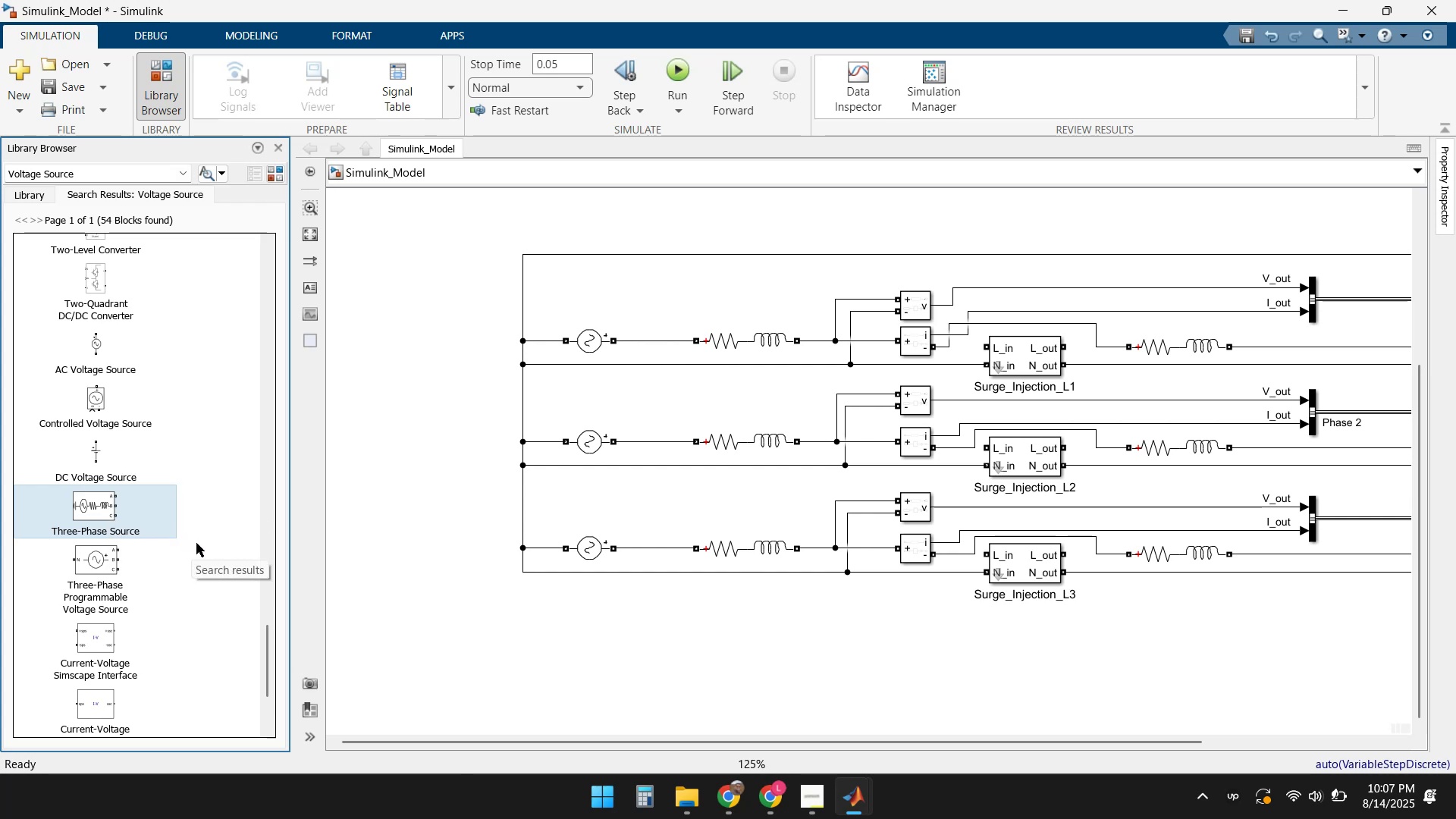 
scroll: coordinate [214, 566], scroll_direction: down, amount: 2.0
 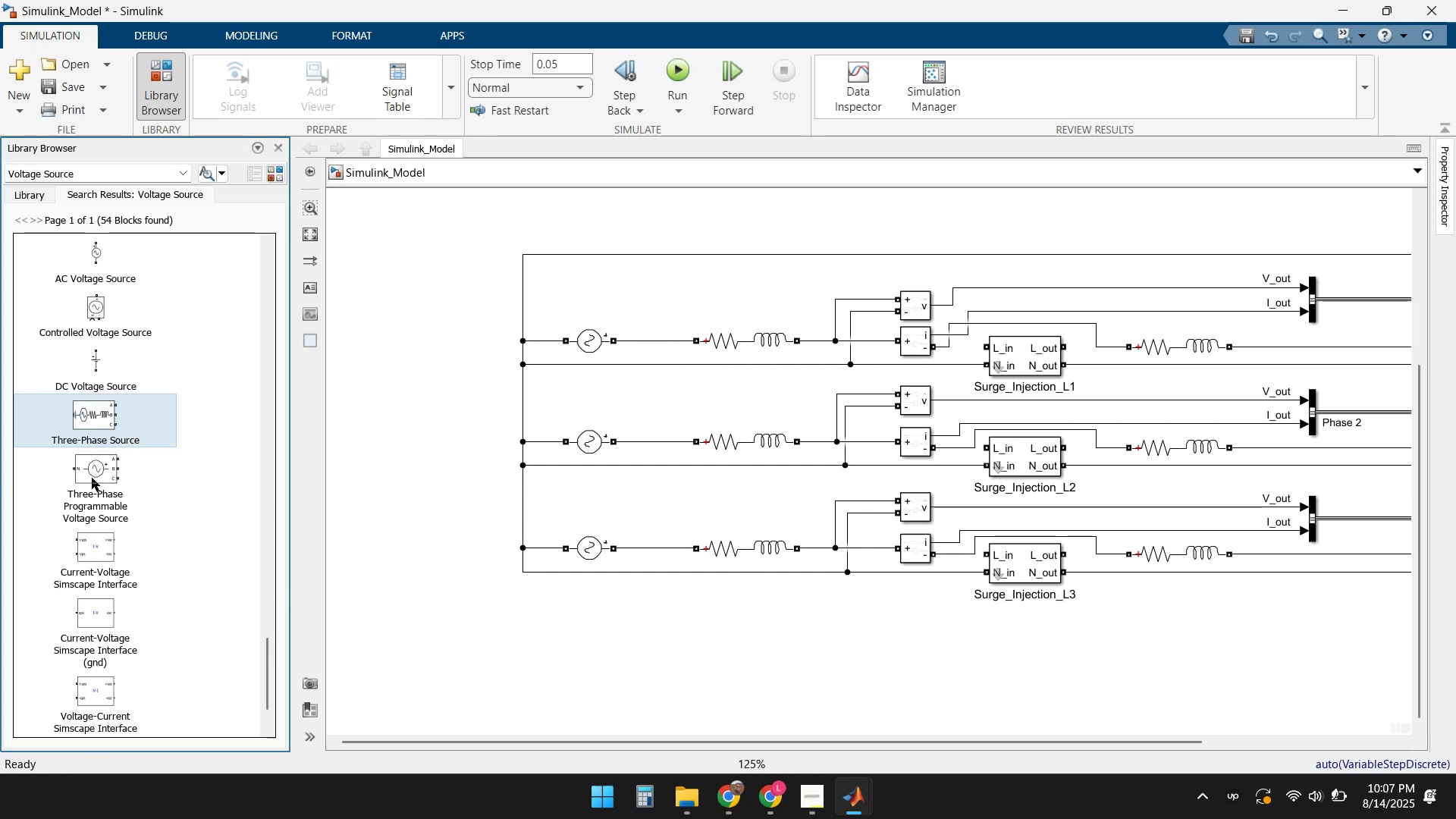 
left_click([94, 475])
 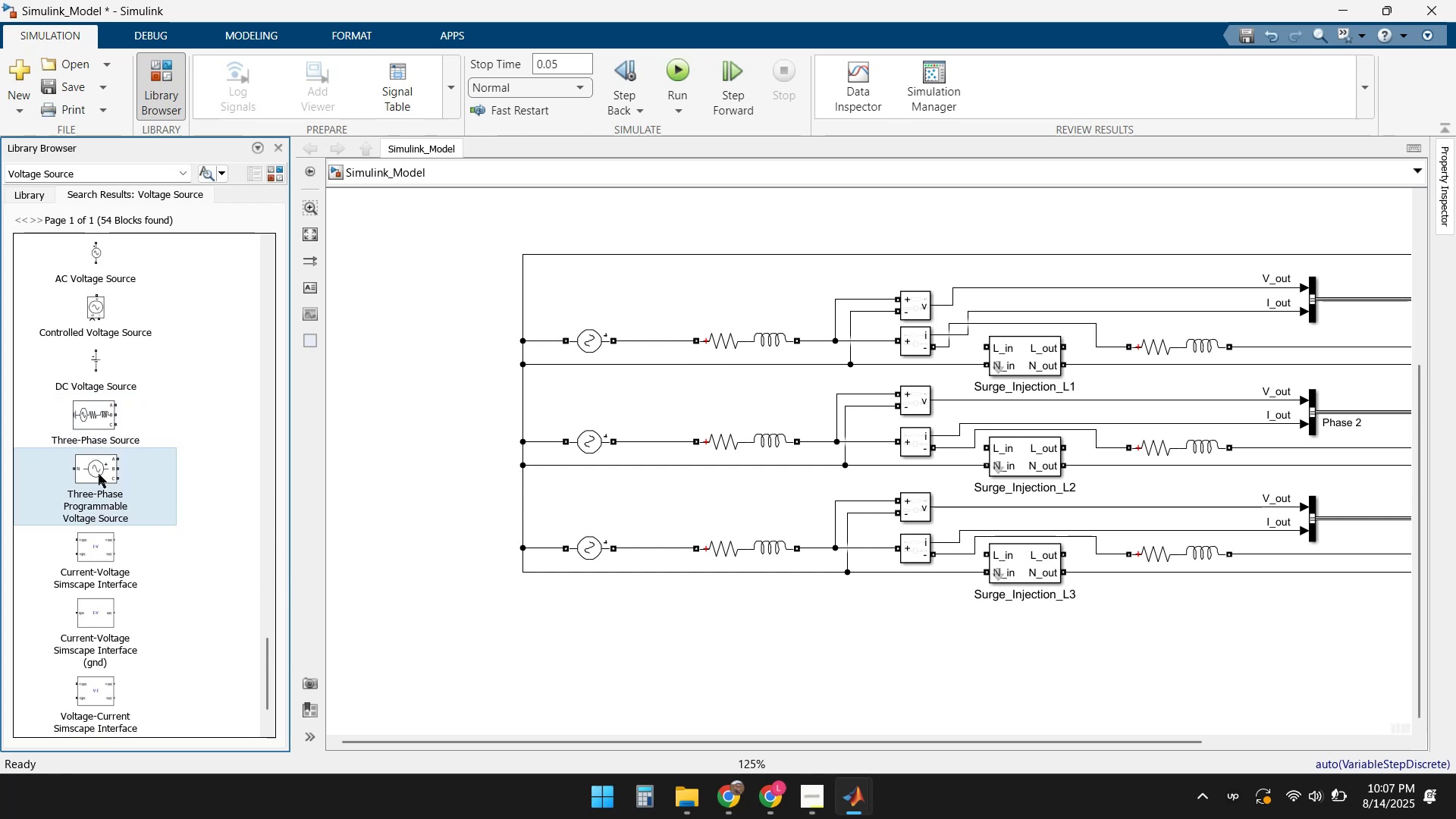 
left_click_drag(start_coordinate=[96, 470], to_coordinate=[394, 445])
 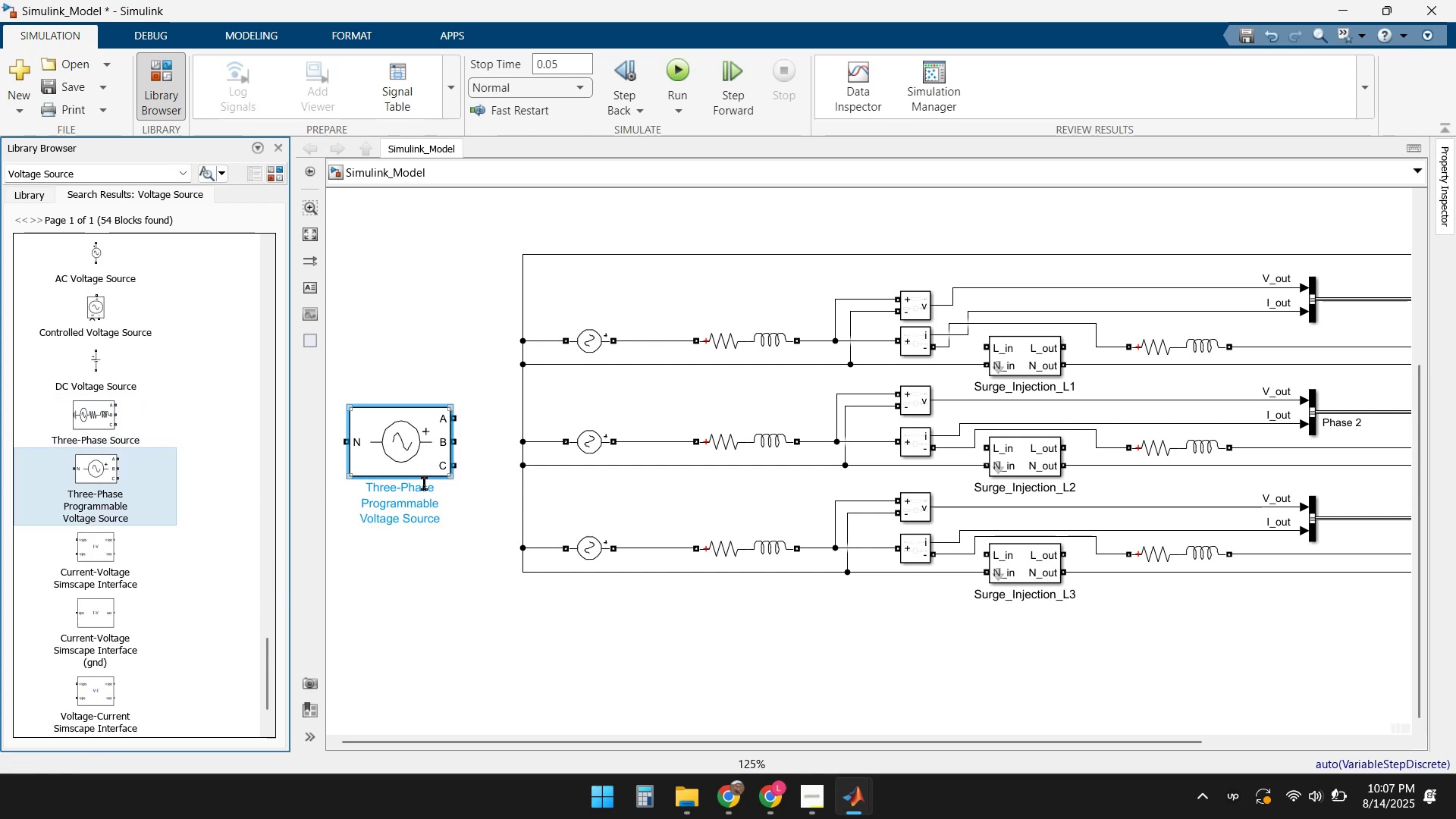 
left_click_drag(start_coordinate=[387, 444], to_coordinate=[411, 441])
 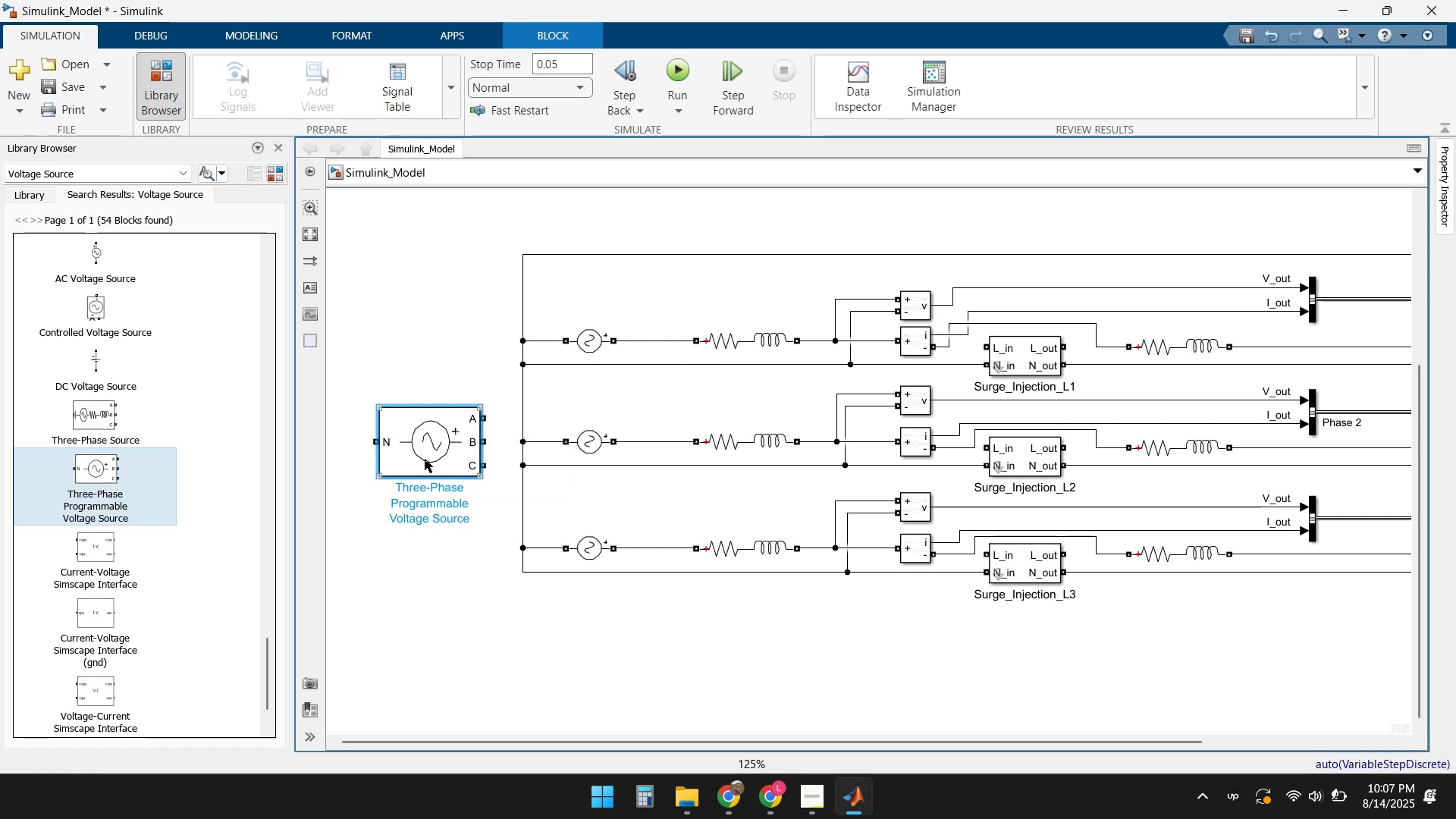 
double_click([425, 459])
 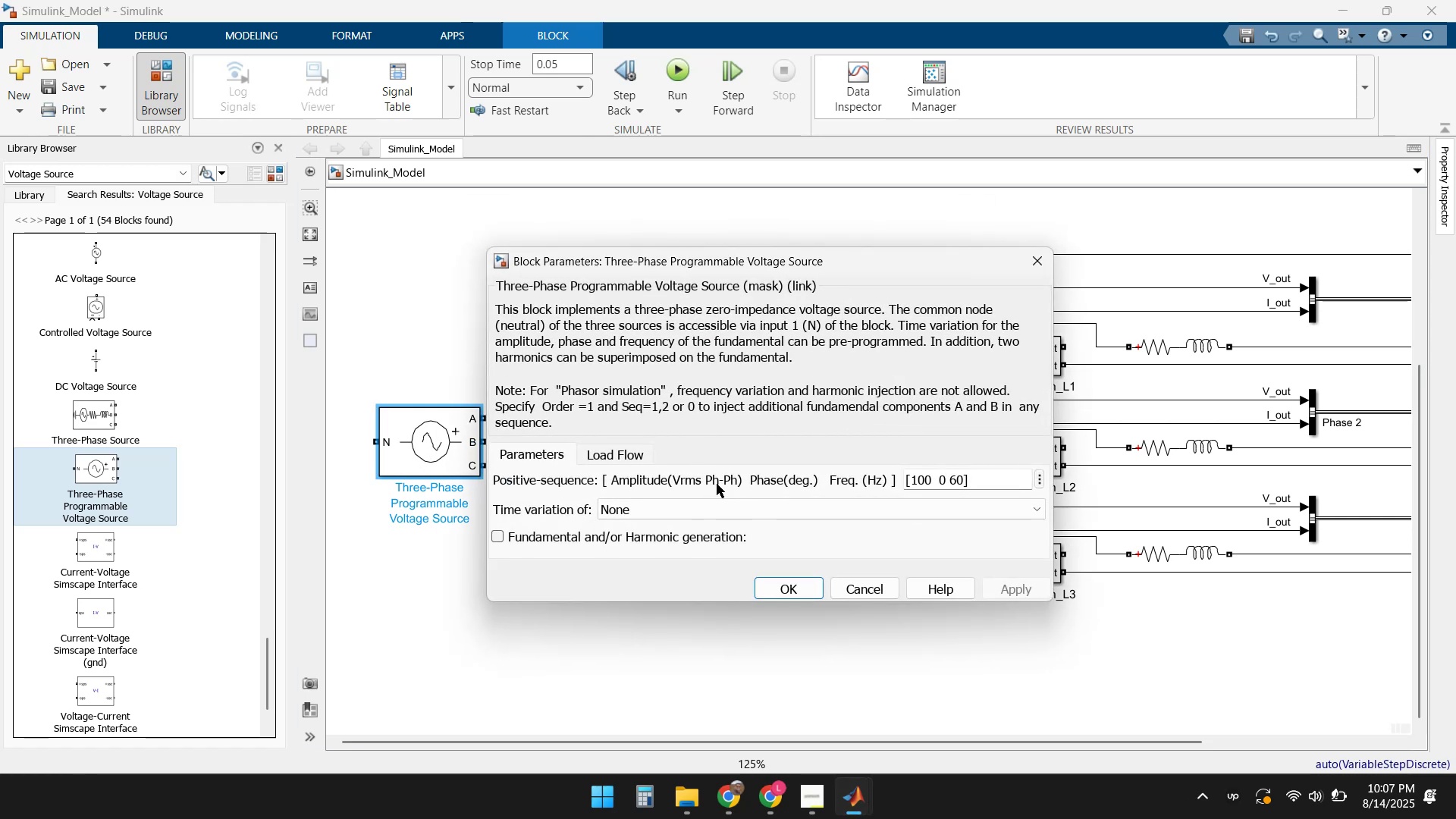 
wait(6.77)
 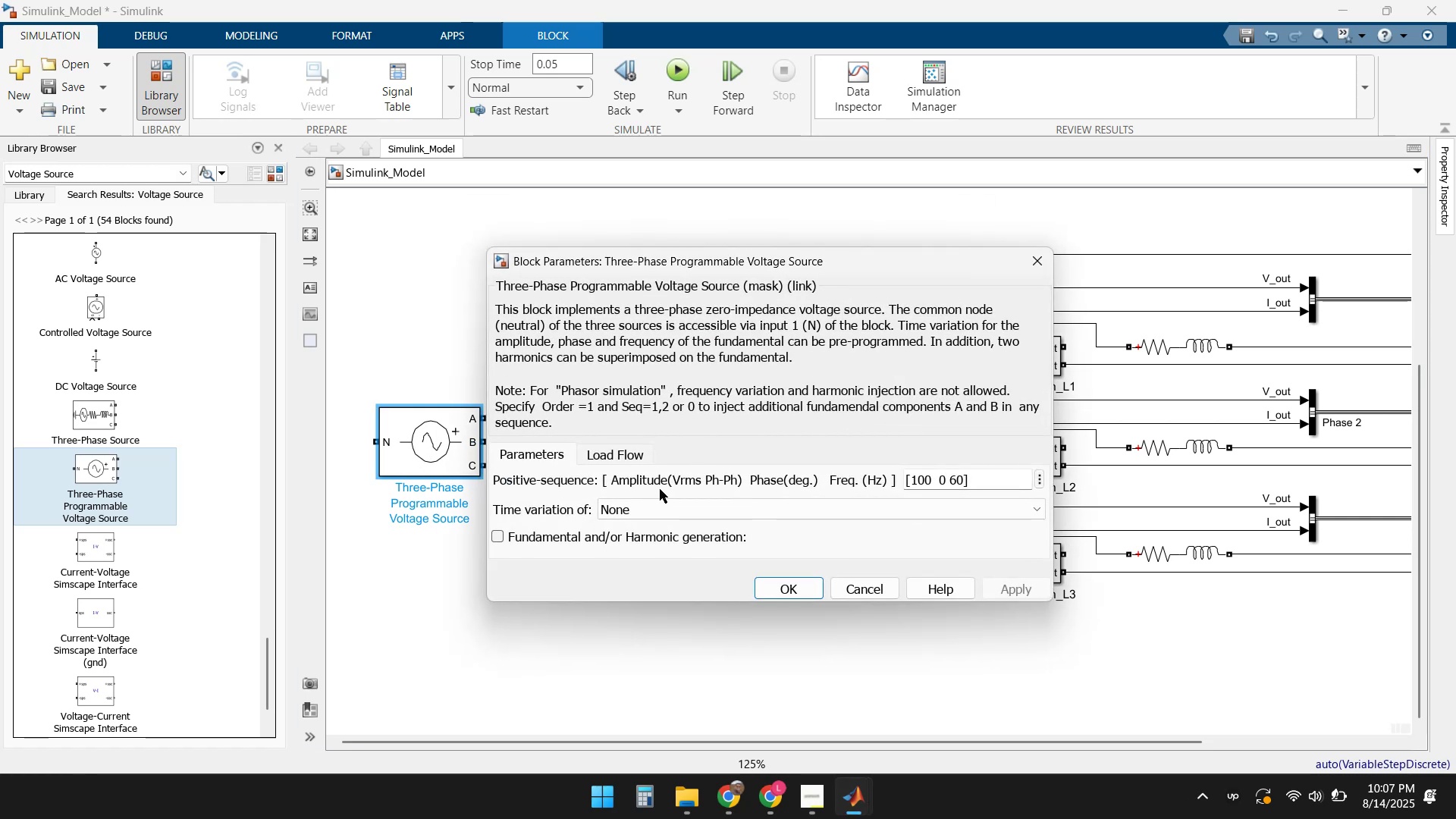 
left_click([708, 482])
 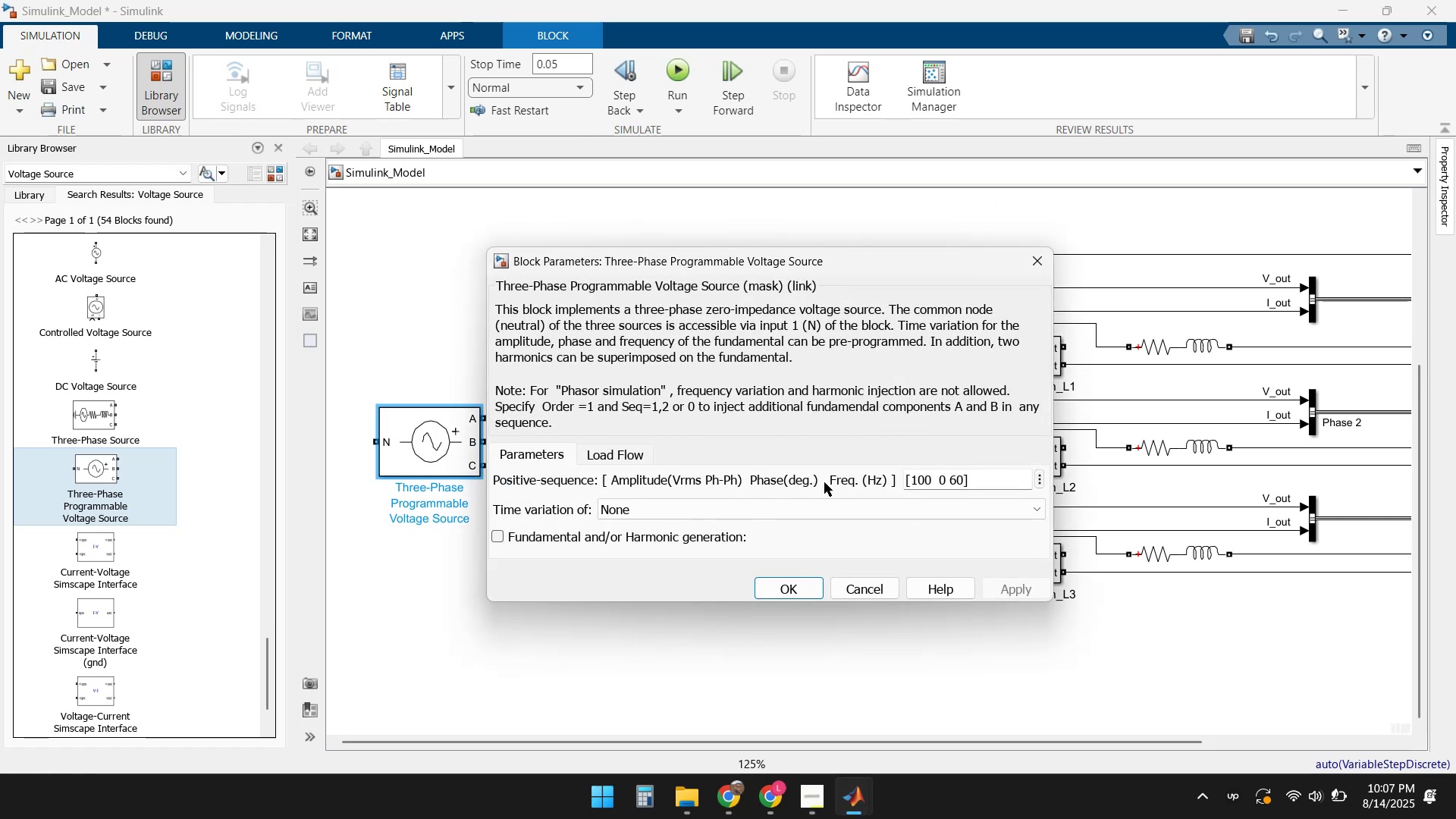 
left_click([852, 482])
 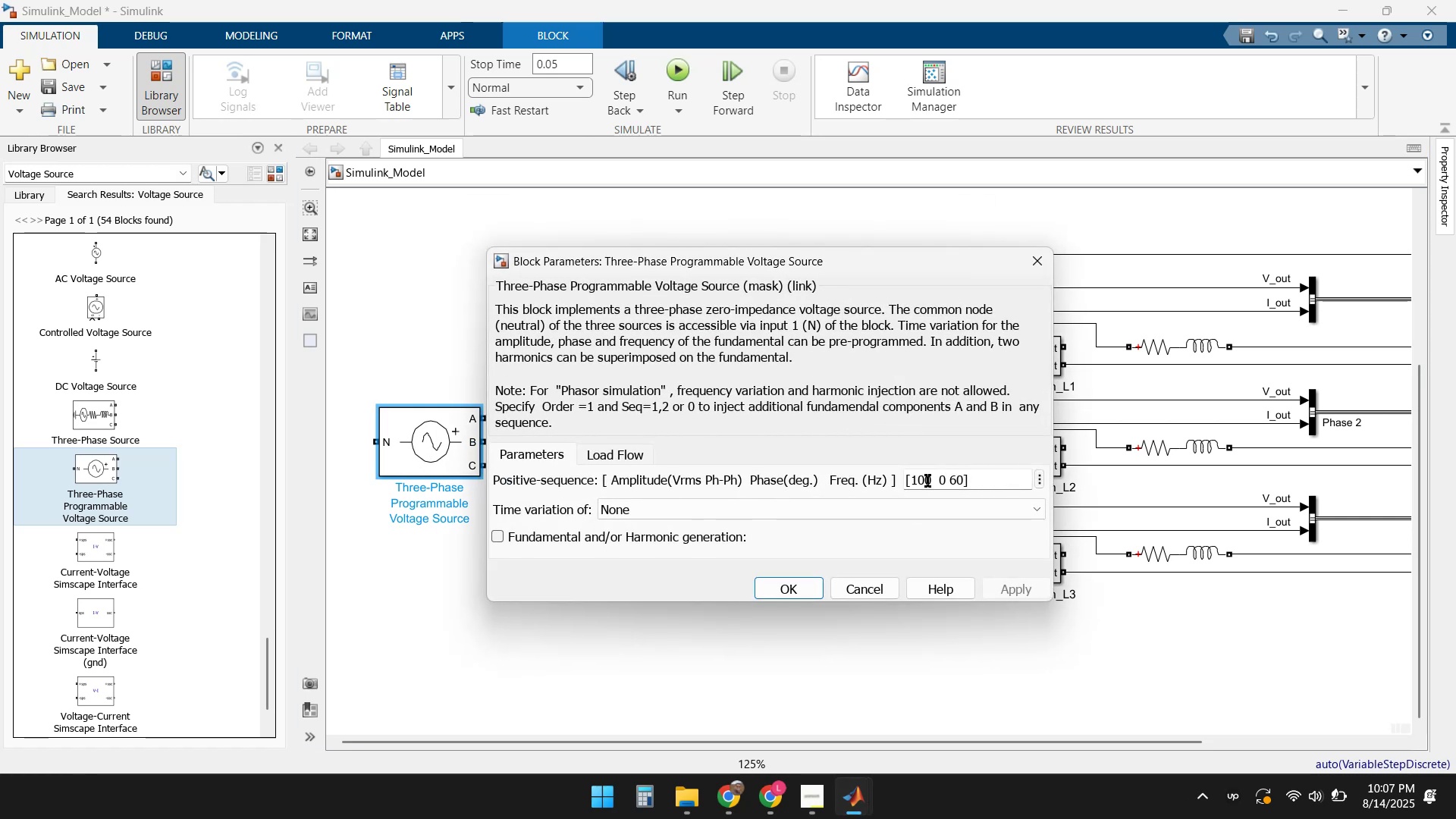 
left_click([934, 481])
 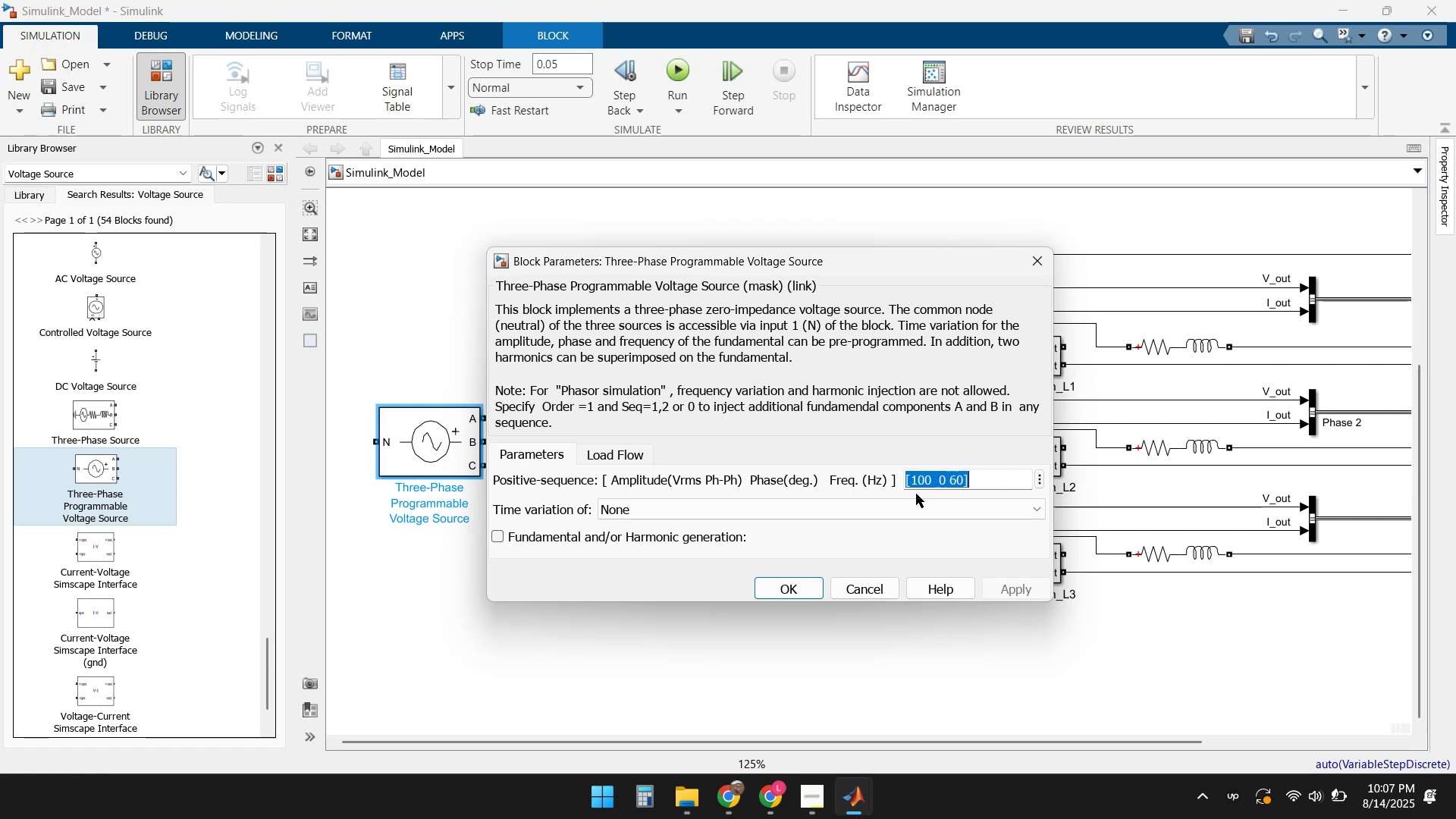 
left_click([879, 497])
 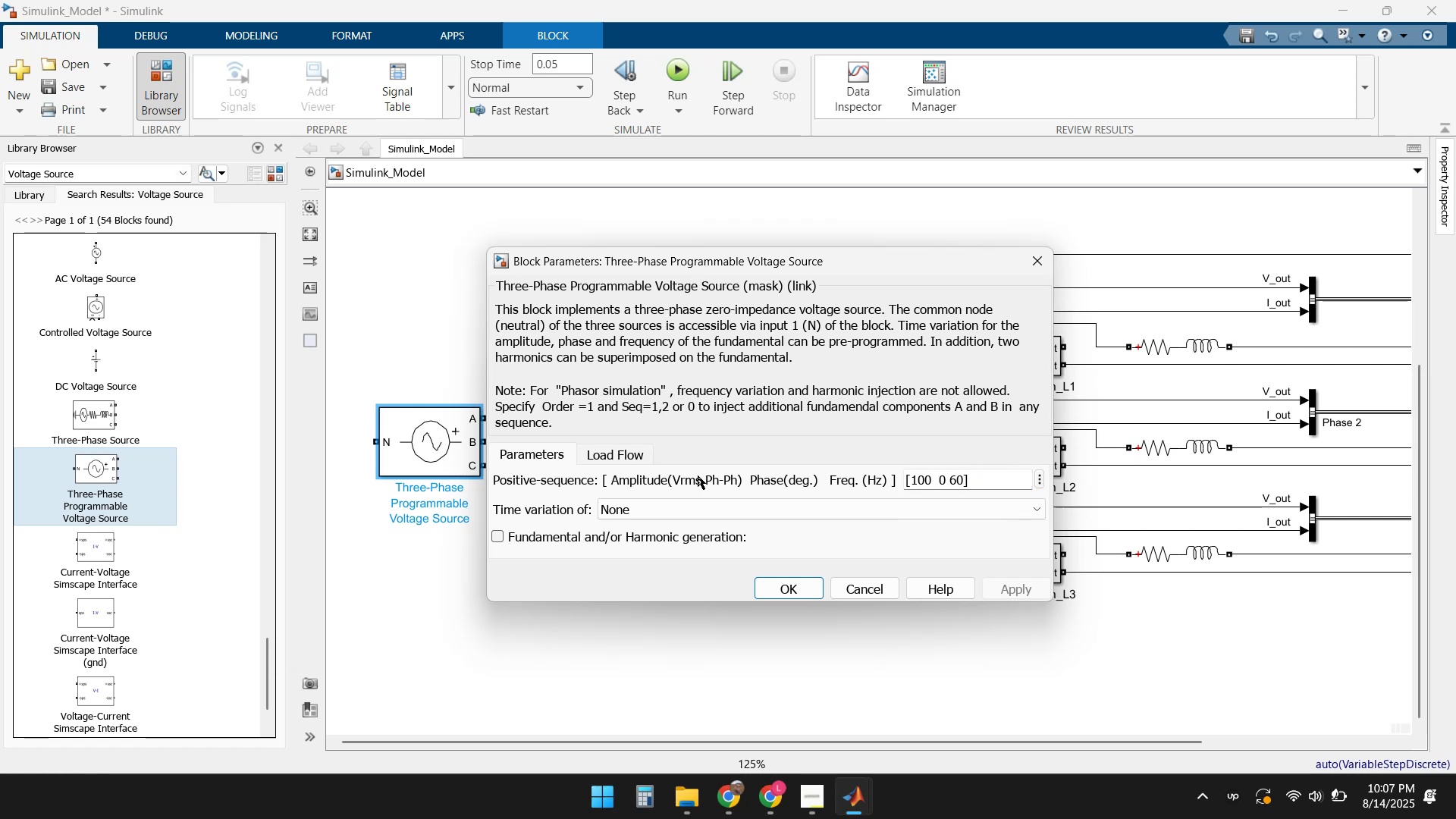 
double_click([628, 480])
 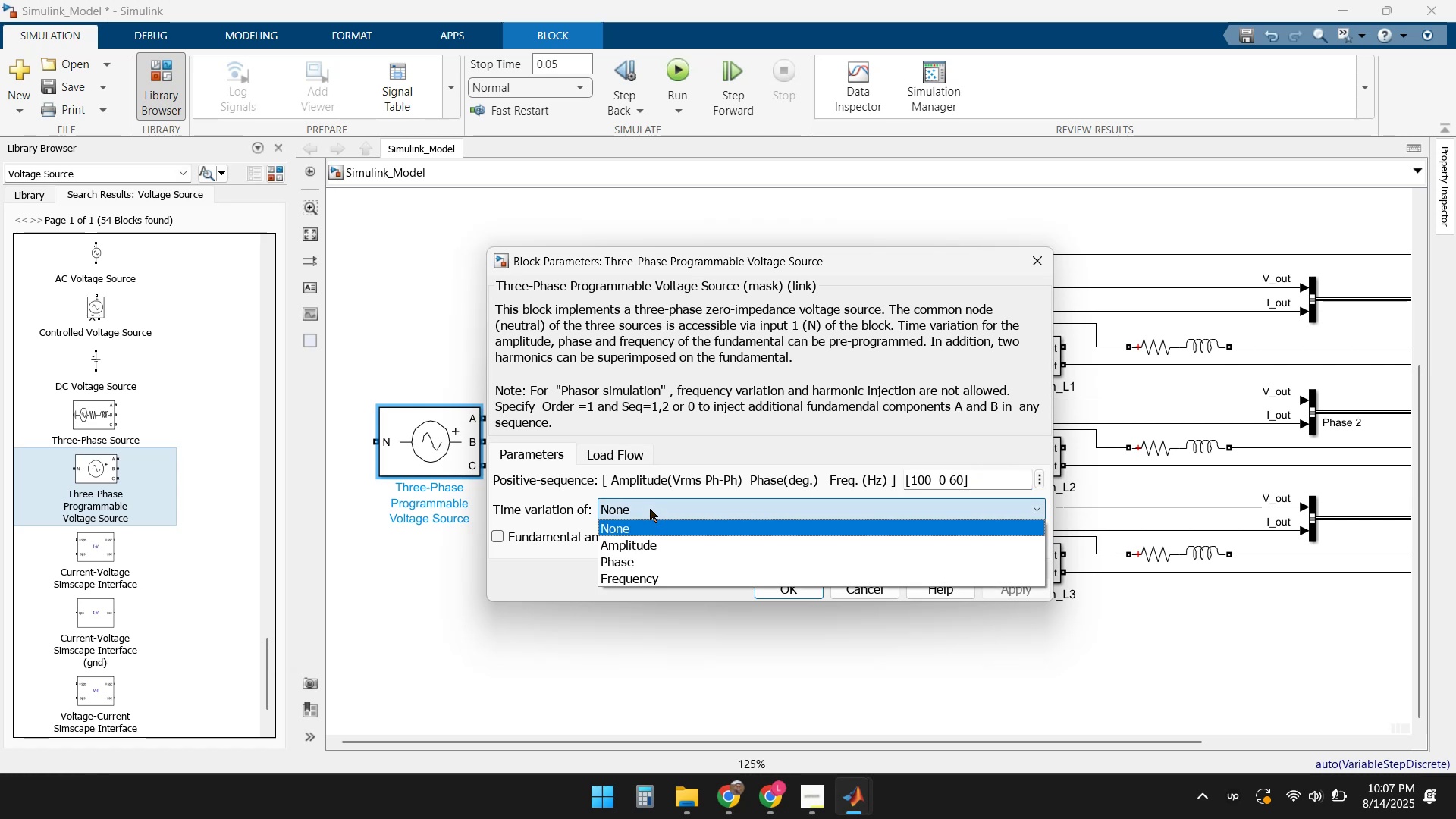 
left_click([651, 508])
 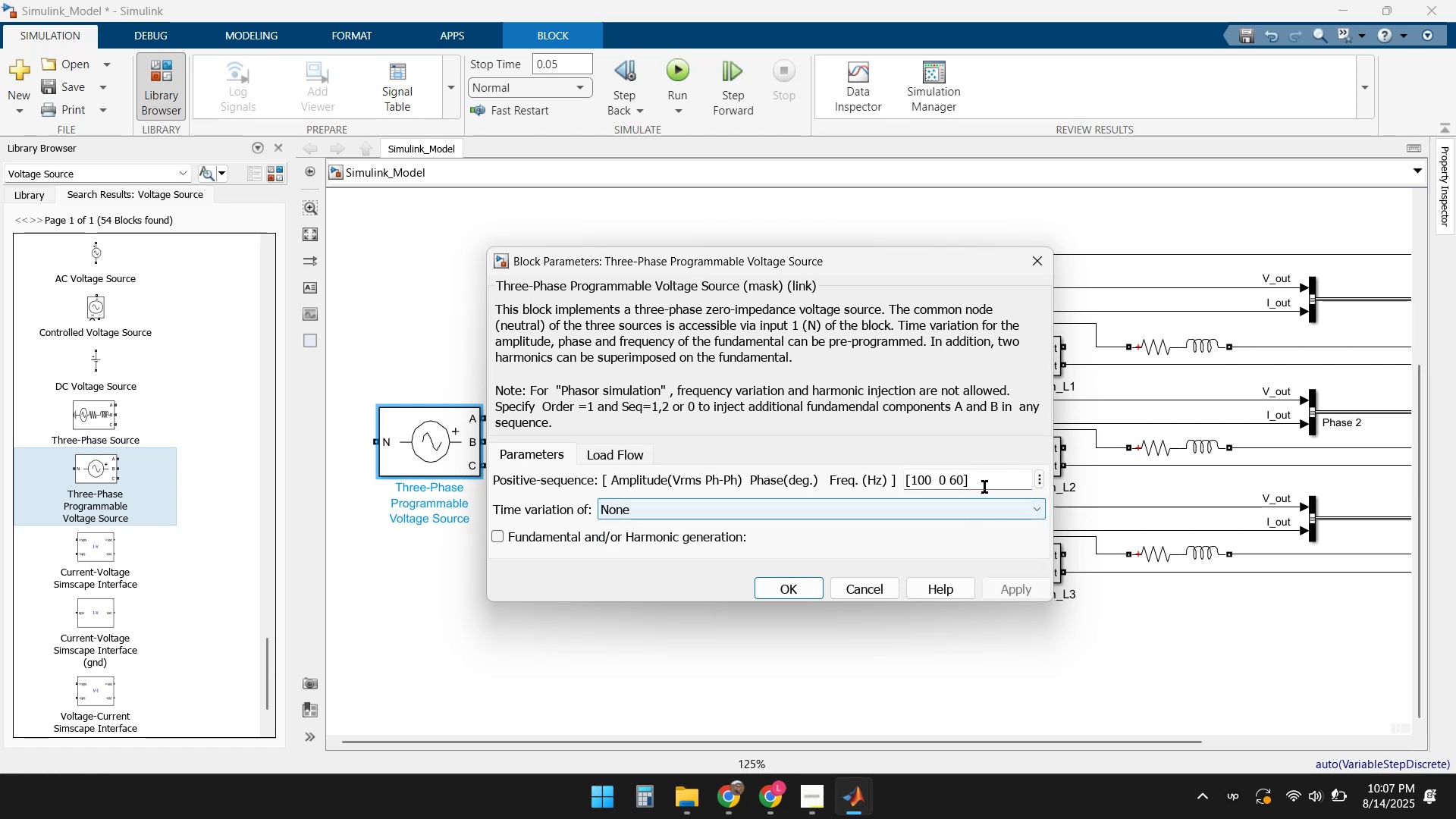 
left_click([985, 484])
 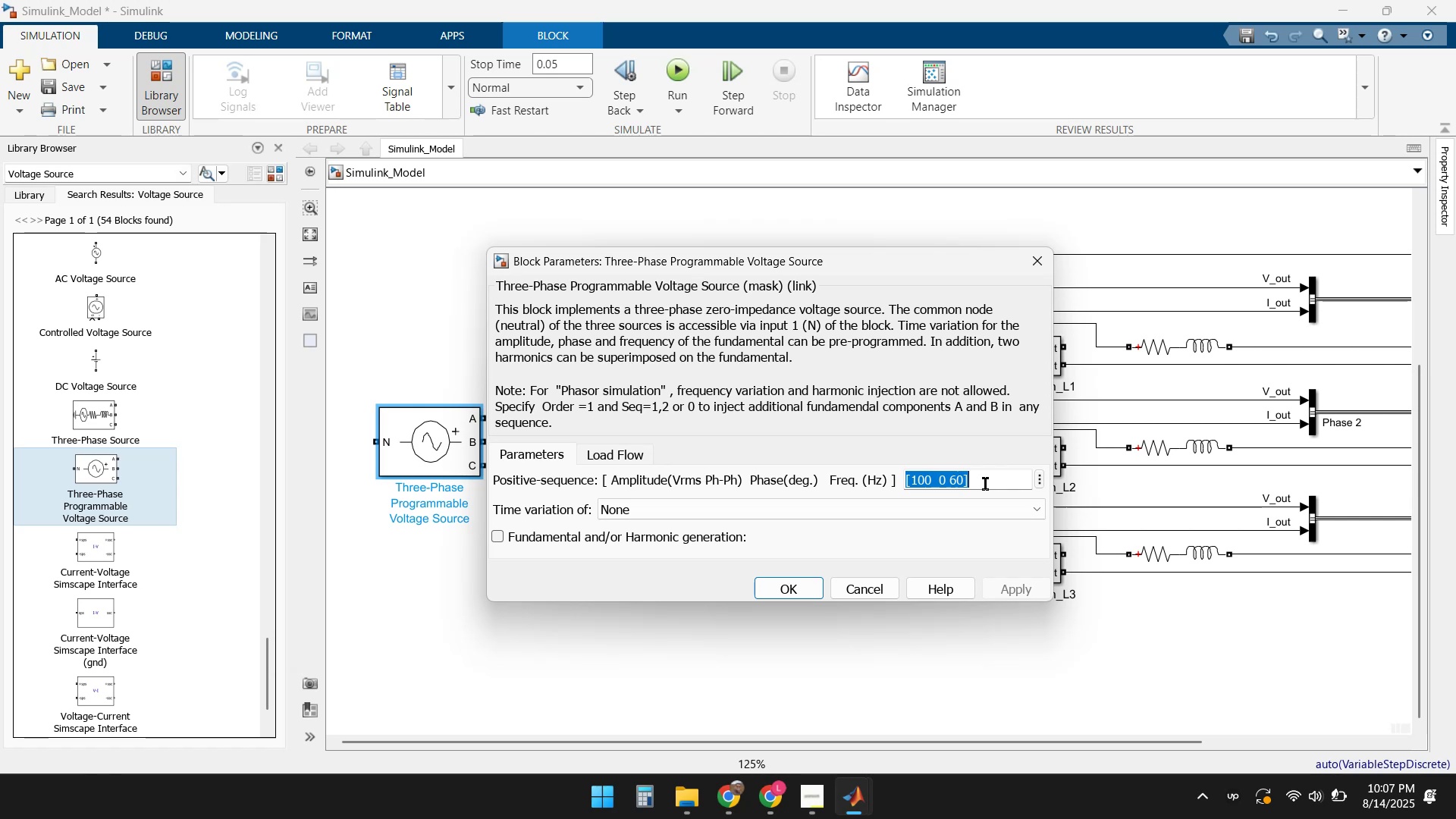 
type(f_nom)
 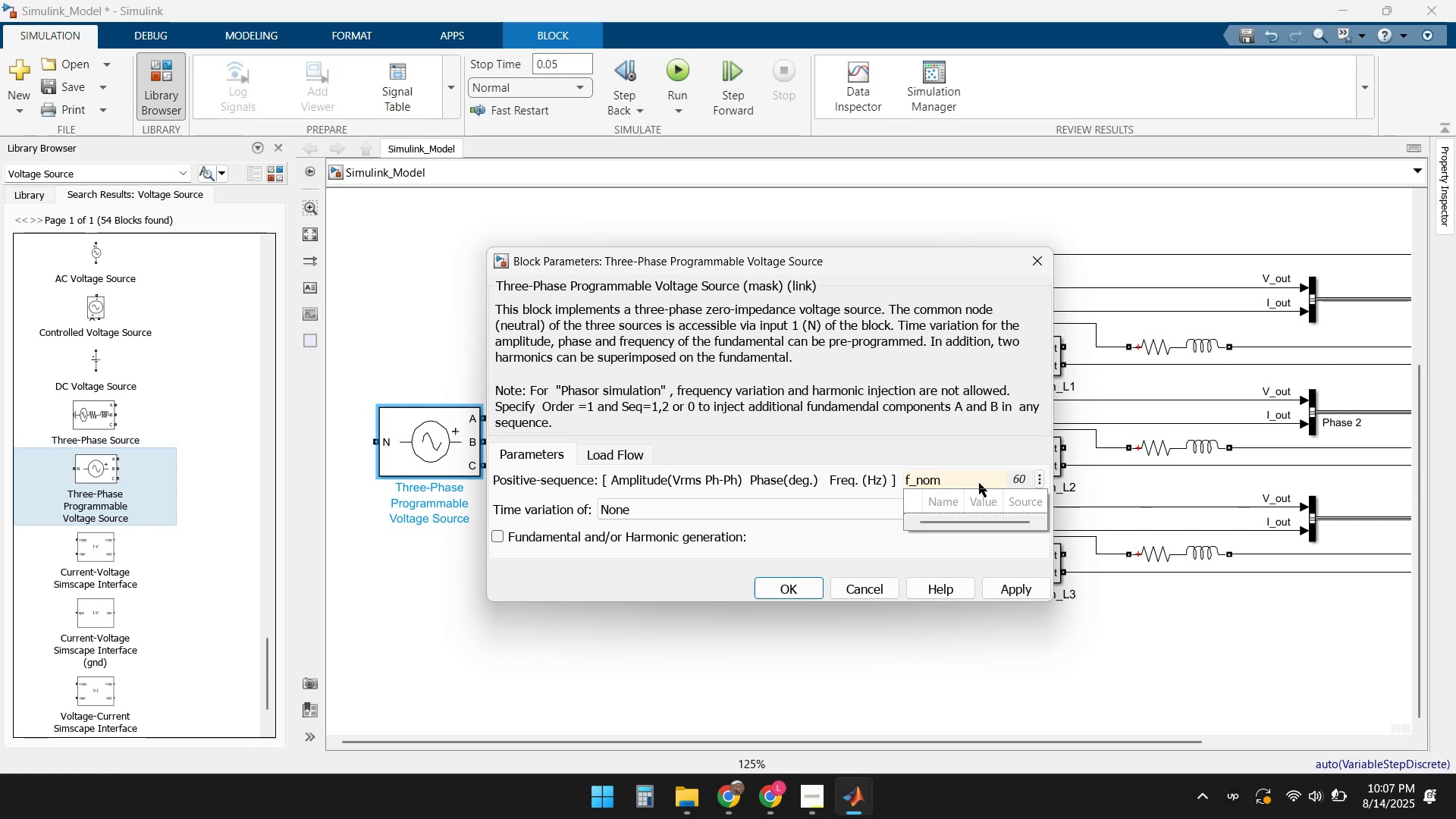 
left_click([841, 509])
 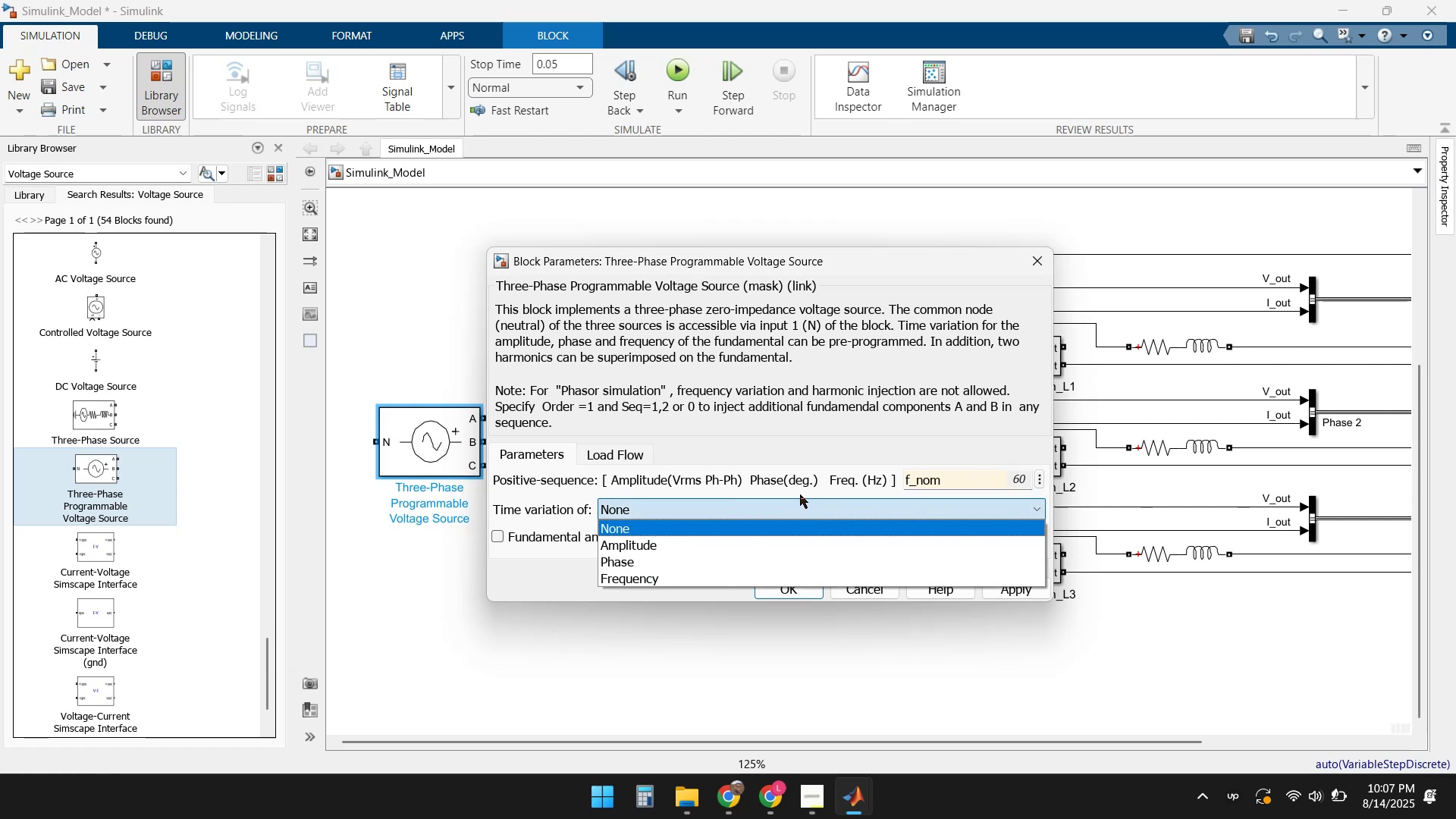 
left_click([872, 450])
 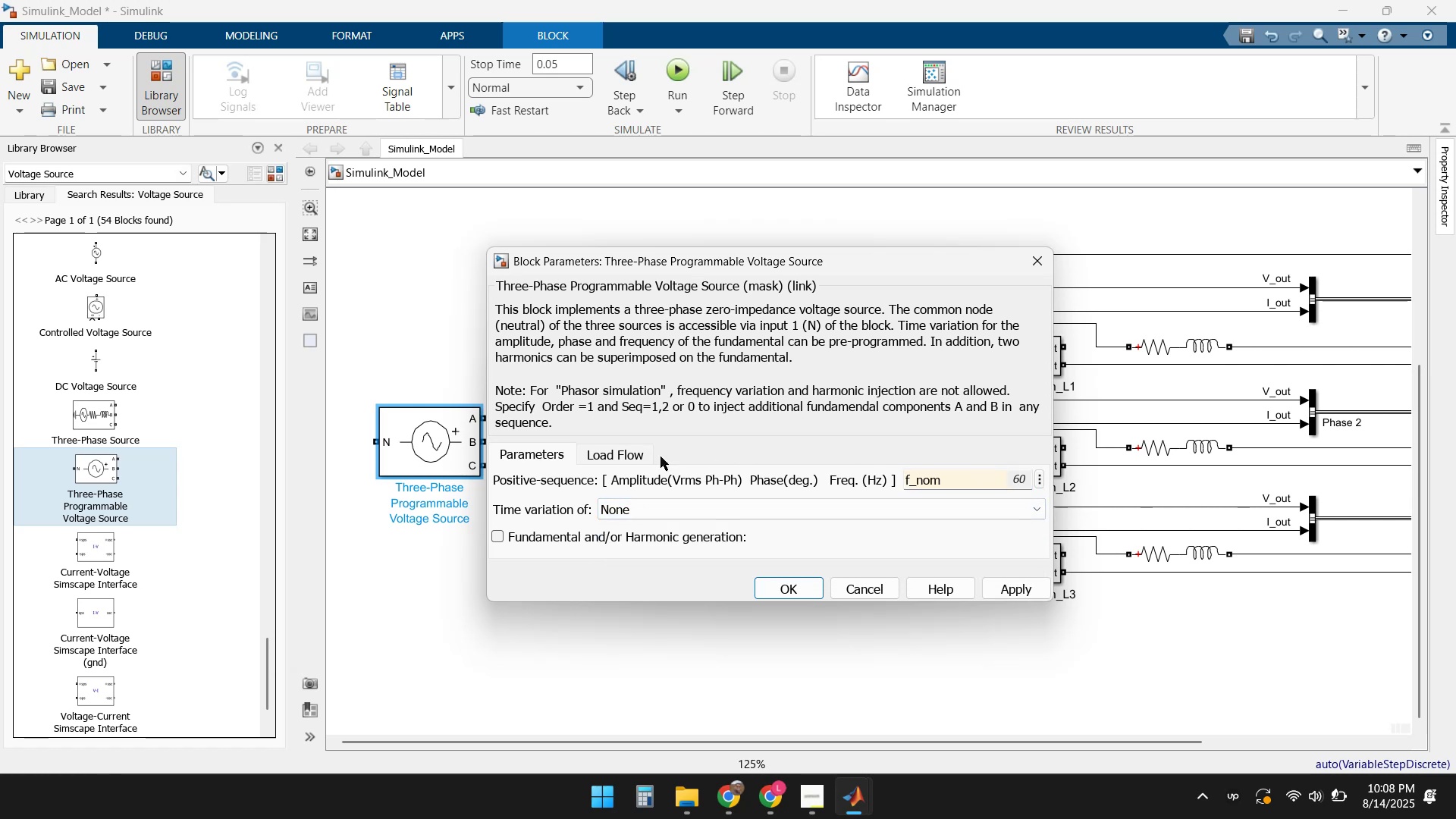 
left_click([610, 457])
 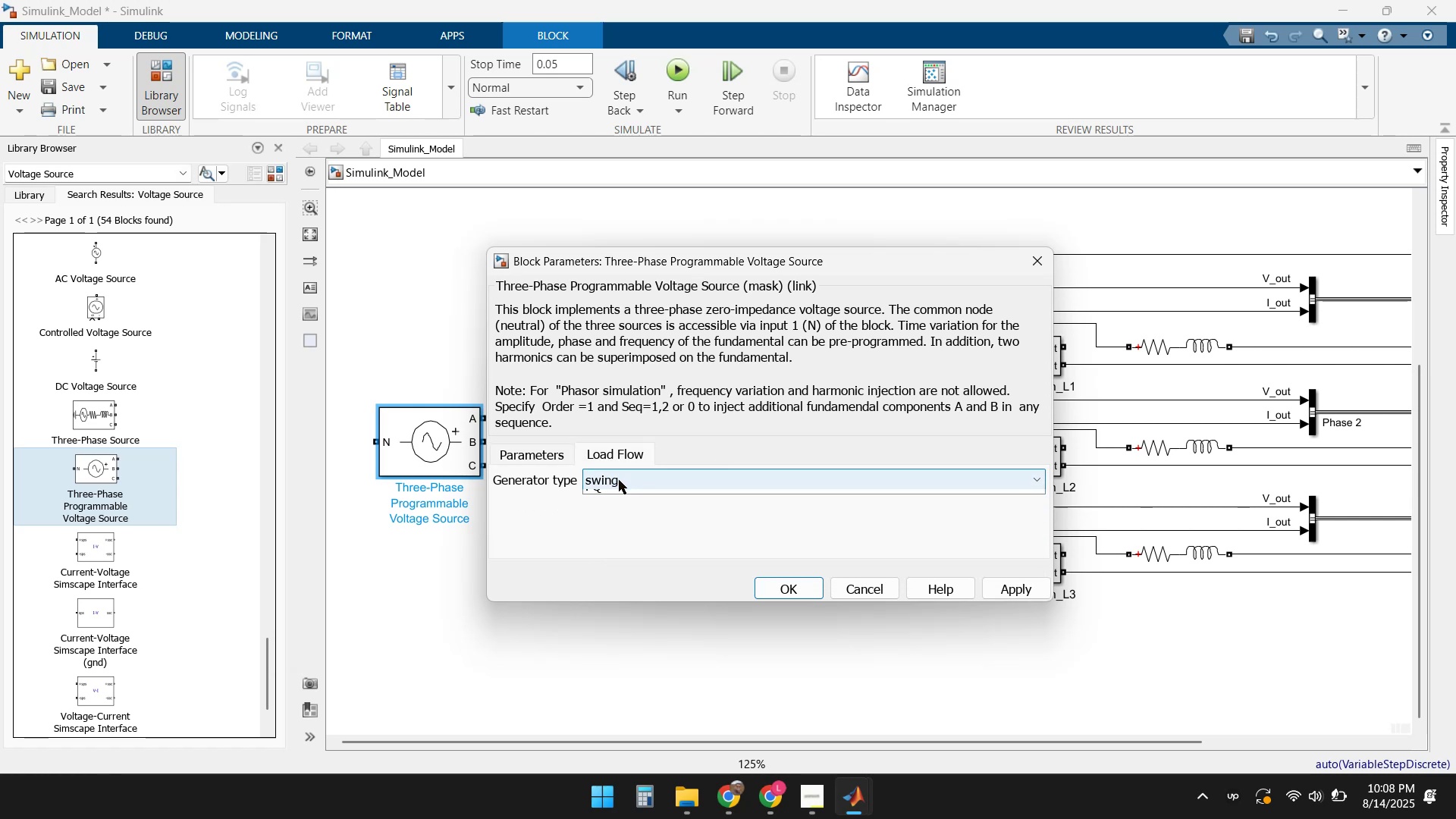 
double_click([619, 480])
 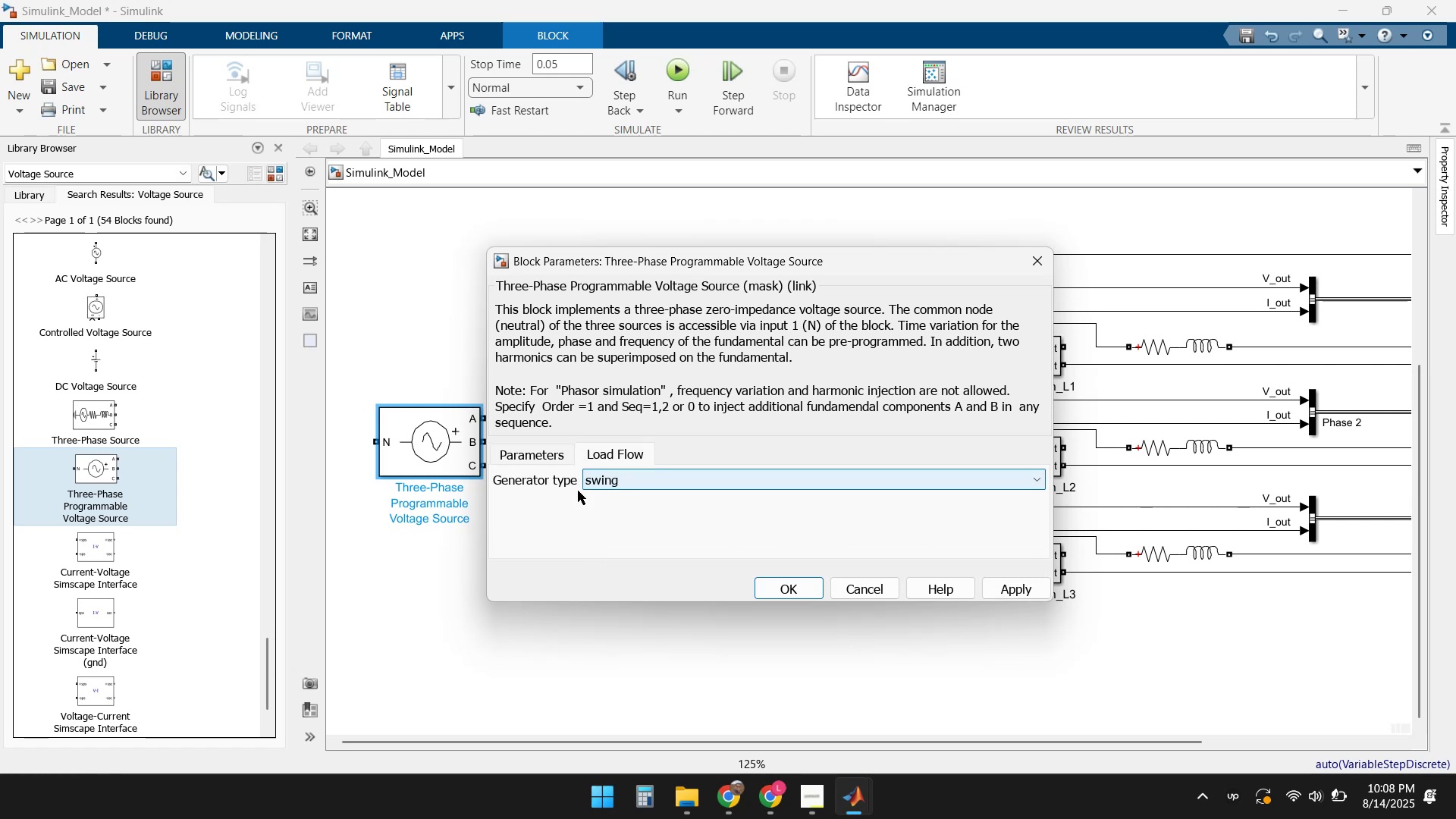 
left_click([568, 536])
 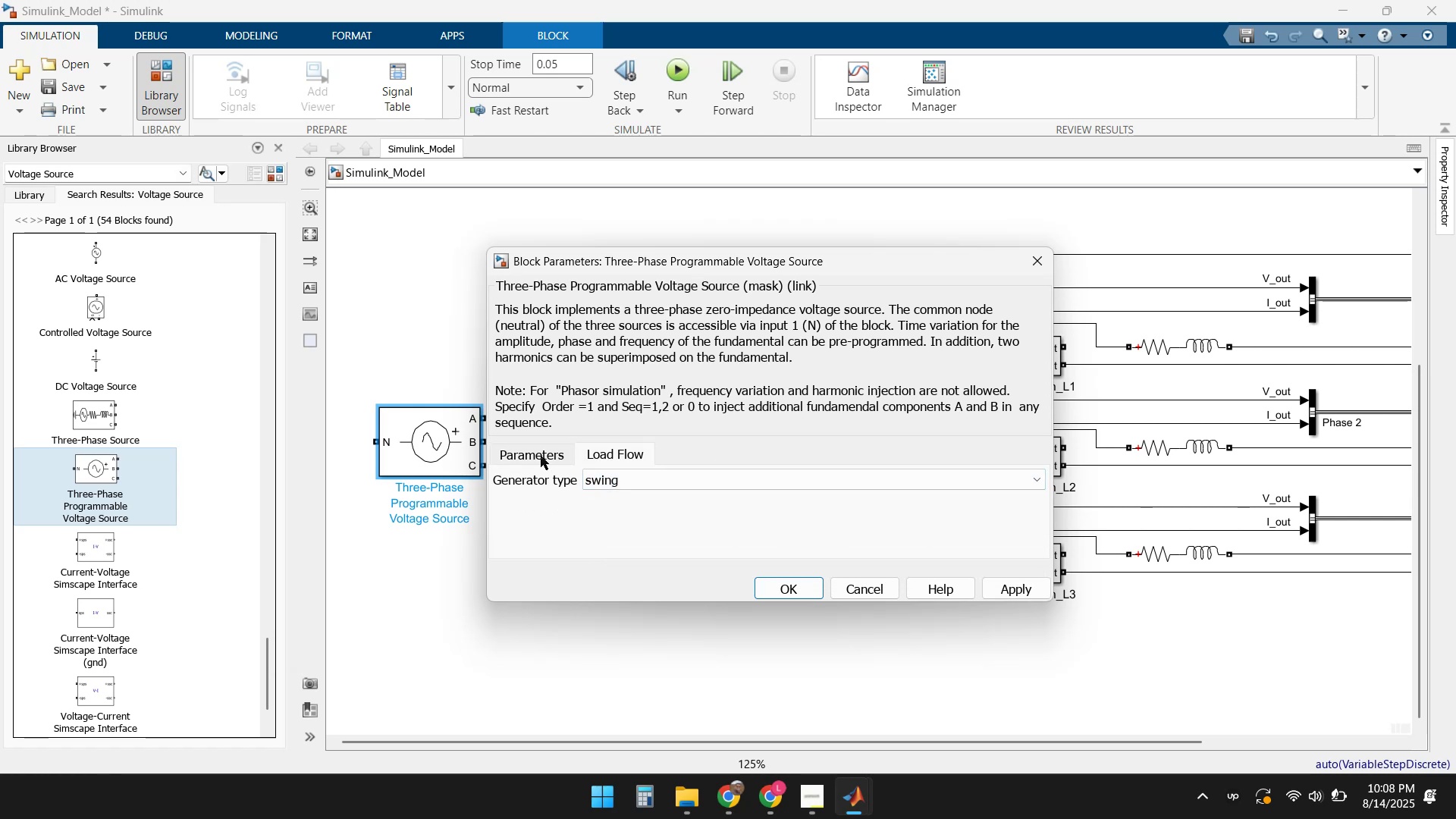 
left_click([540, 454])
 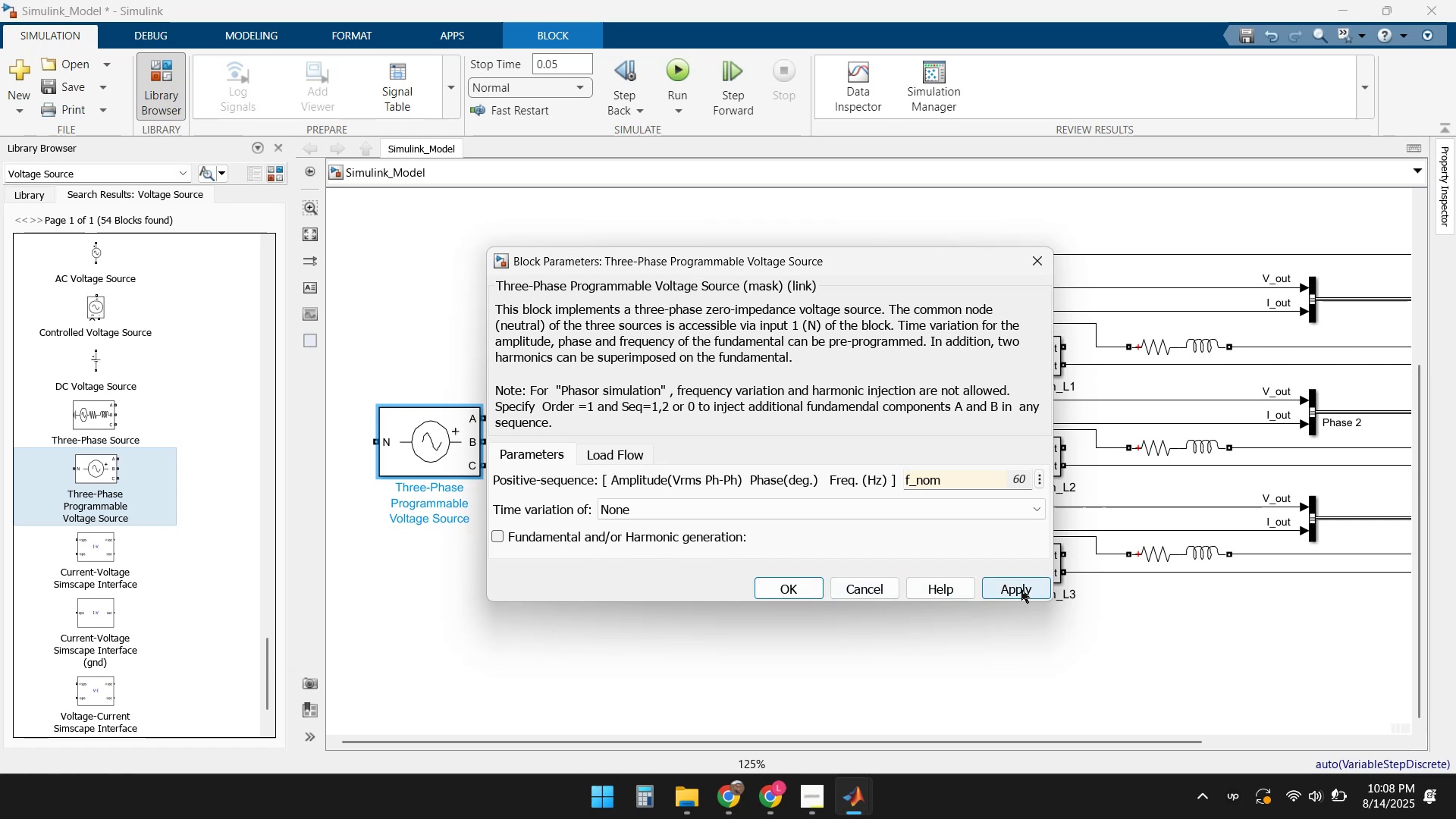 
wait(7.87)
 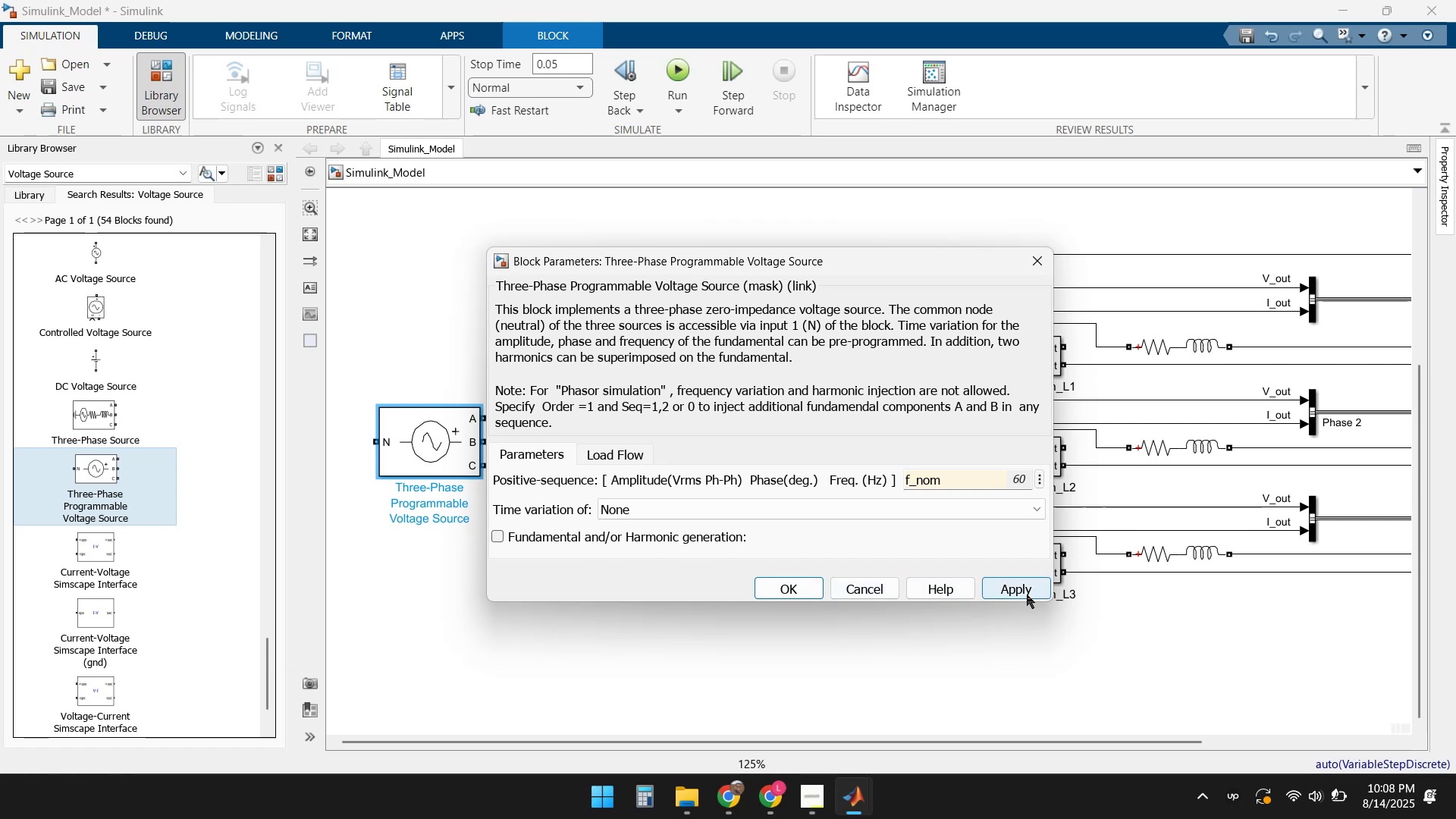 
left_click([623, 485])
 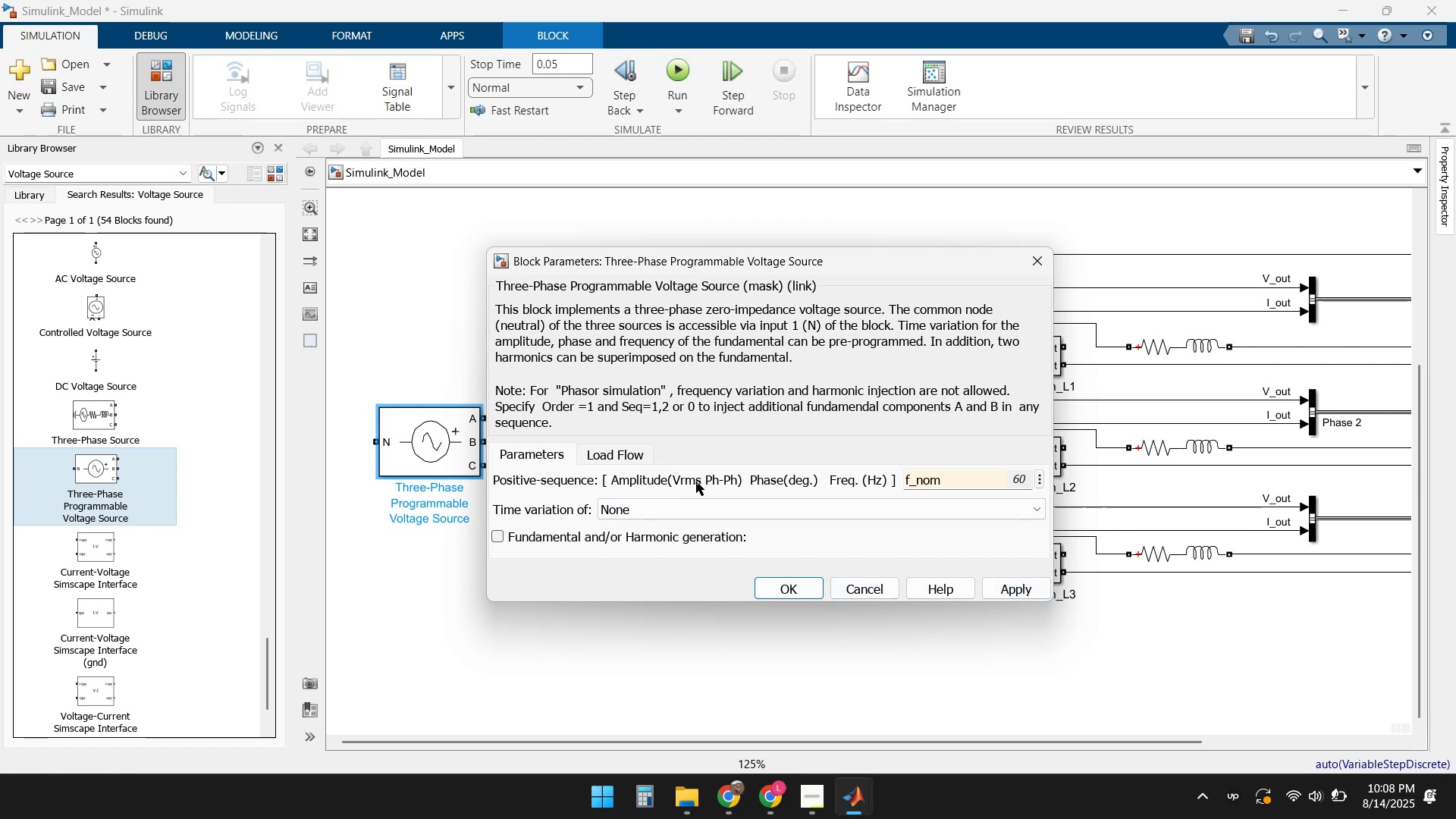 
double_click([711, 482])
 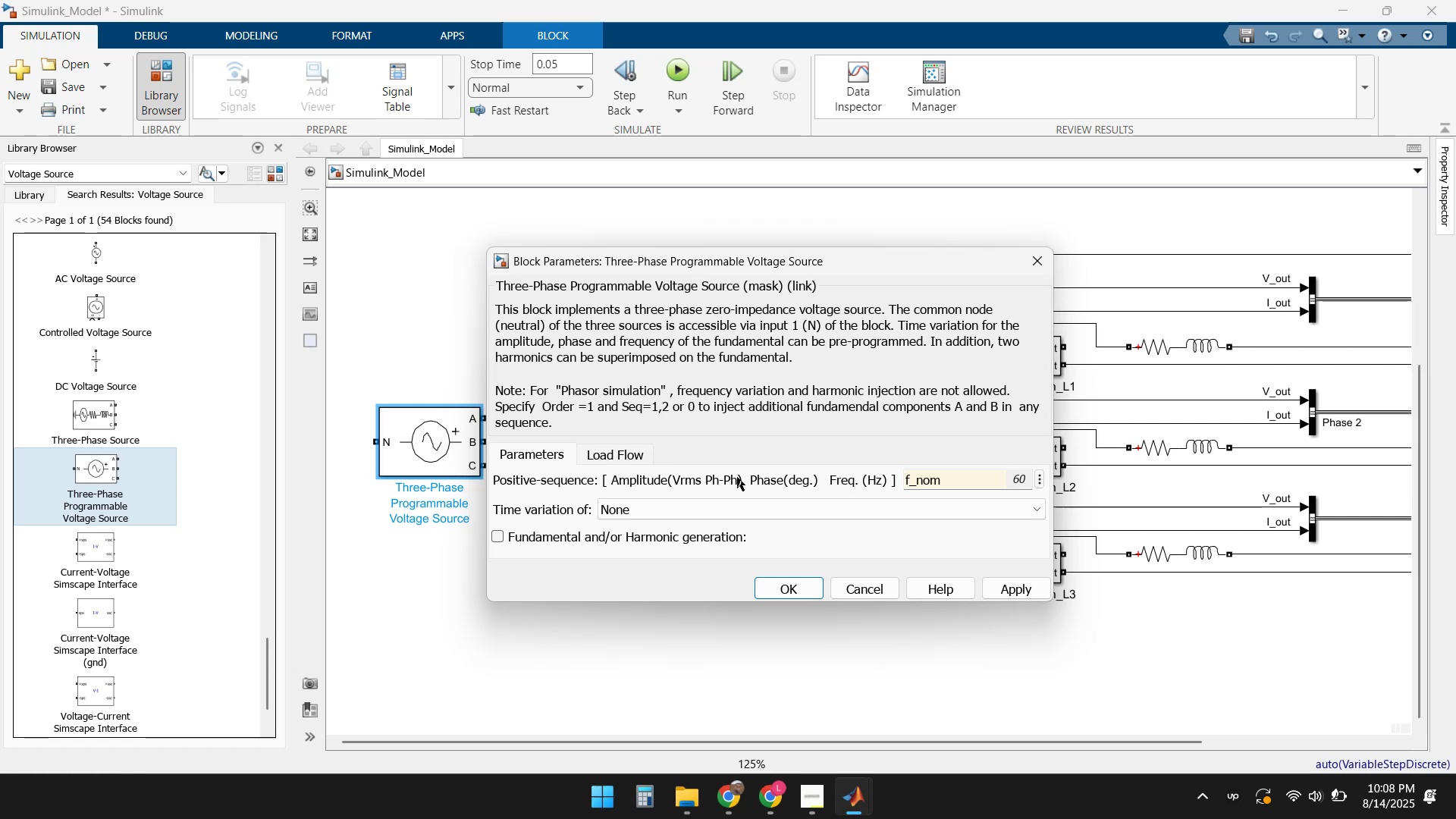 
left_click([786, 591])
 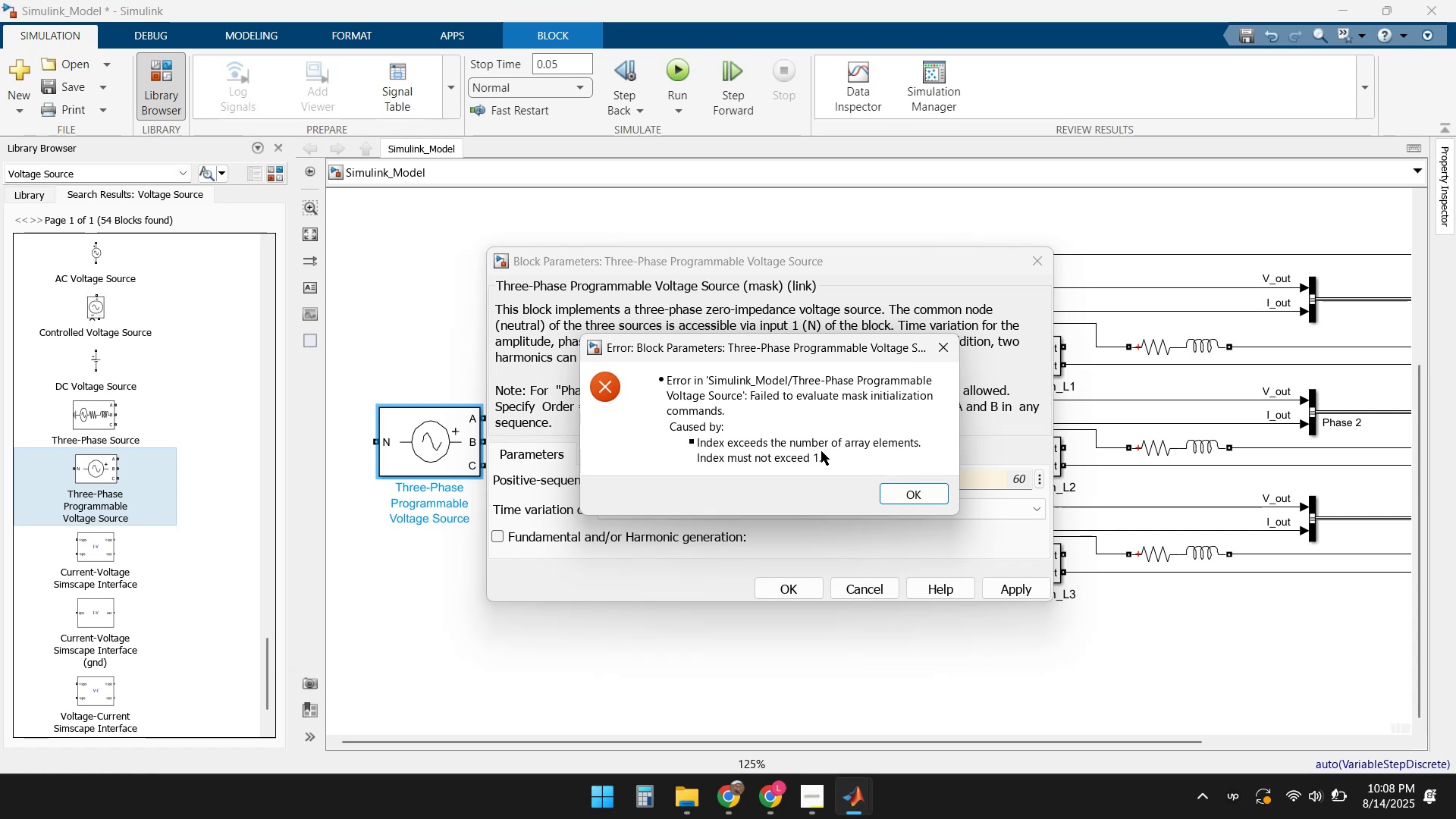 
wait(15.45)
 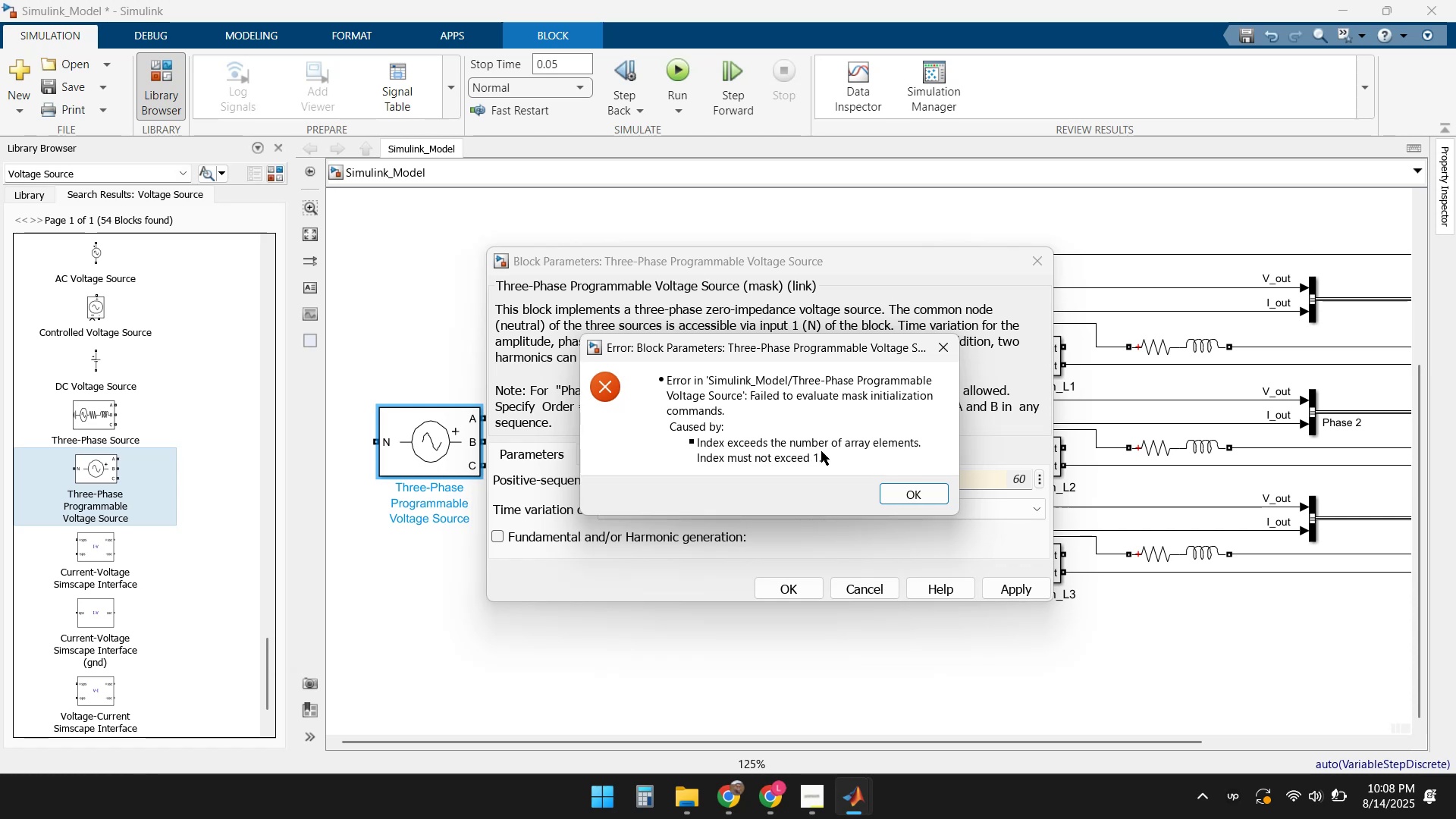 
left_click([903, 495])
 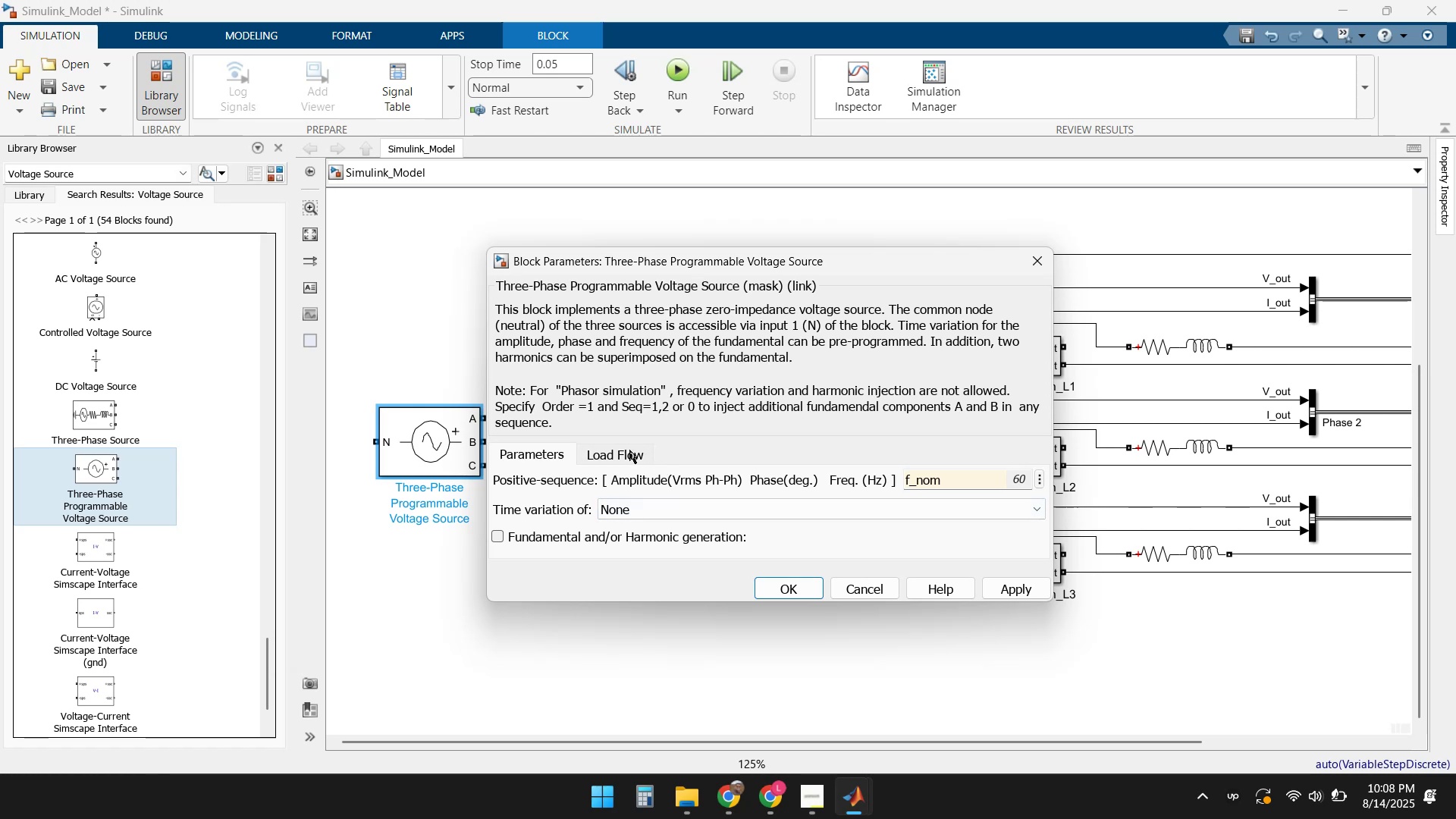 
left_click([704, 482])
 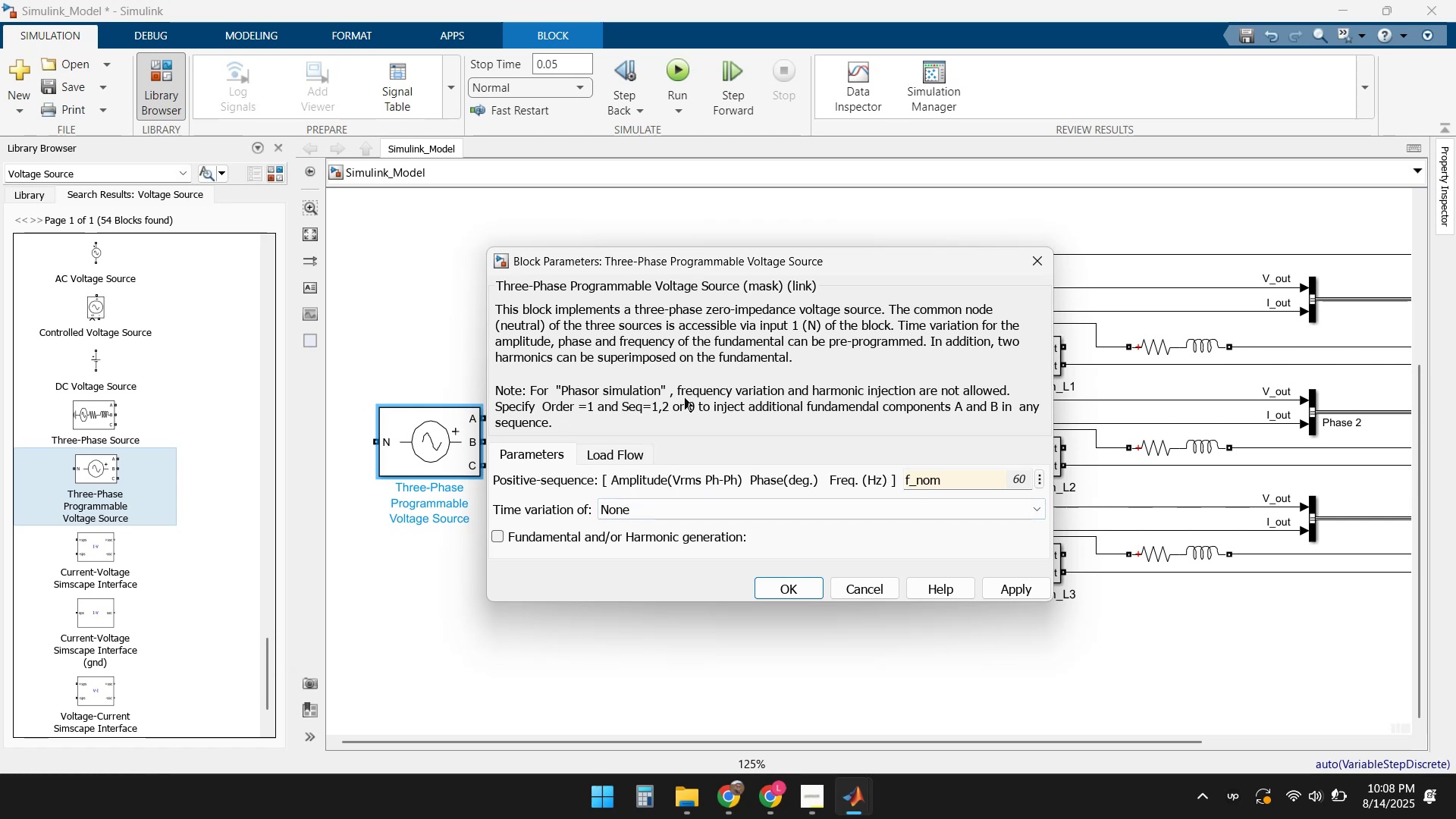 
wait(9.14)
 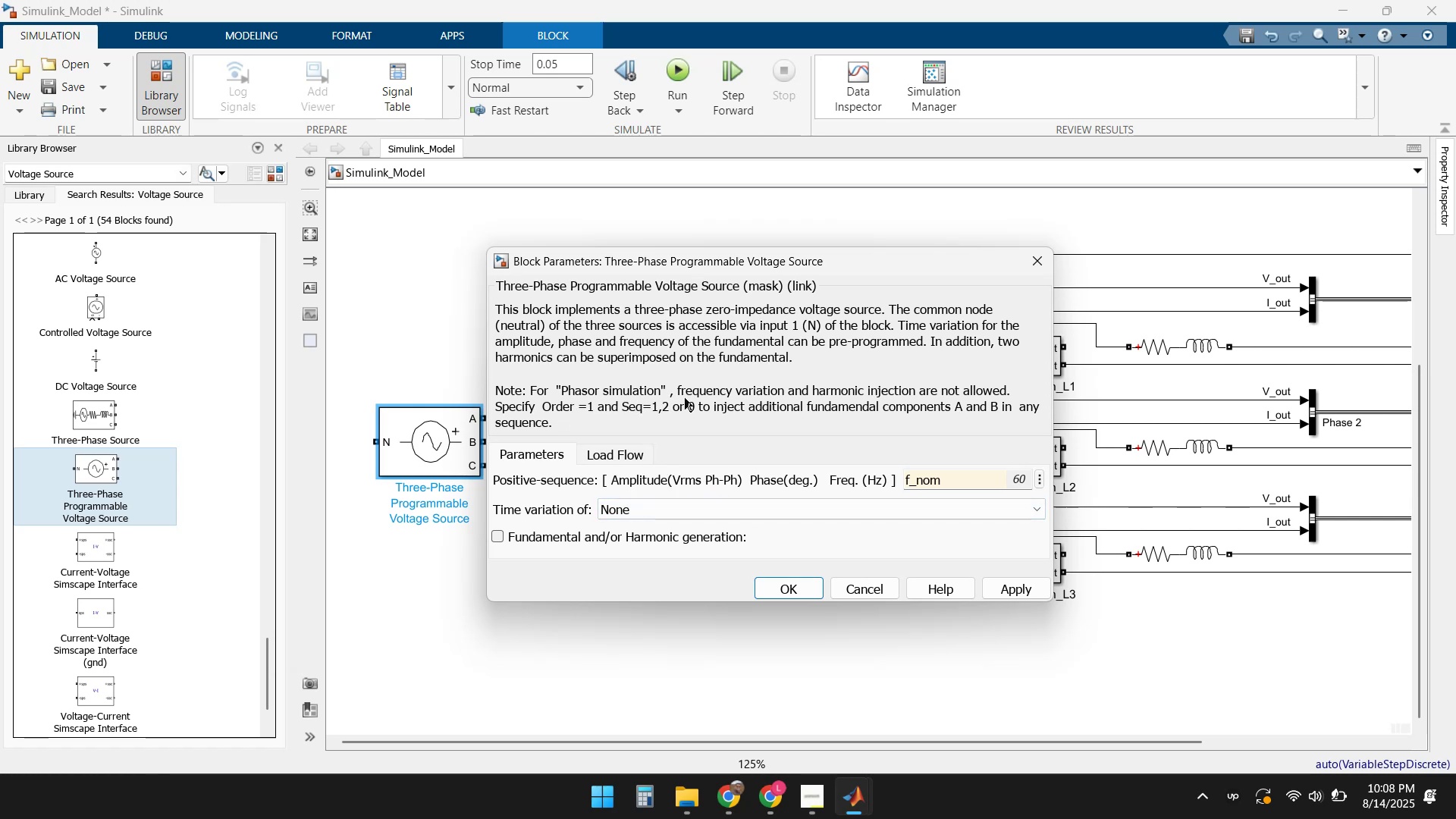 
left_click([503, 540])
 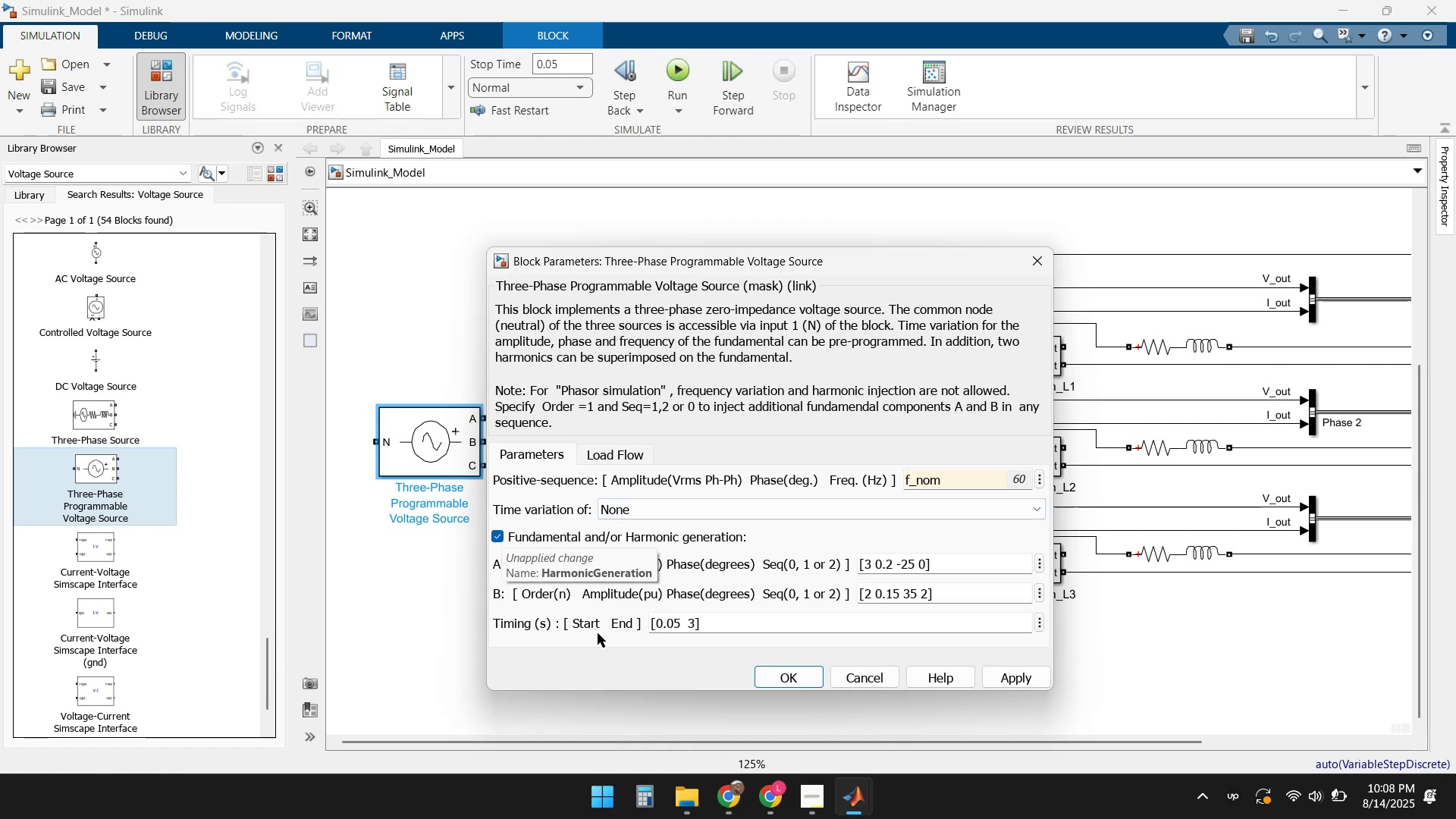 
left_click([502, 537])
 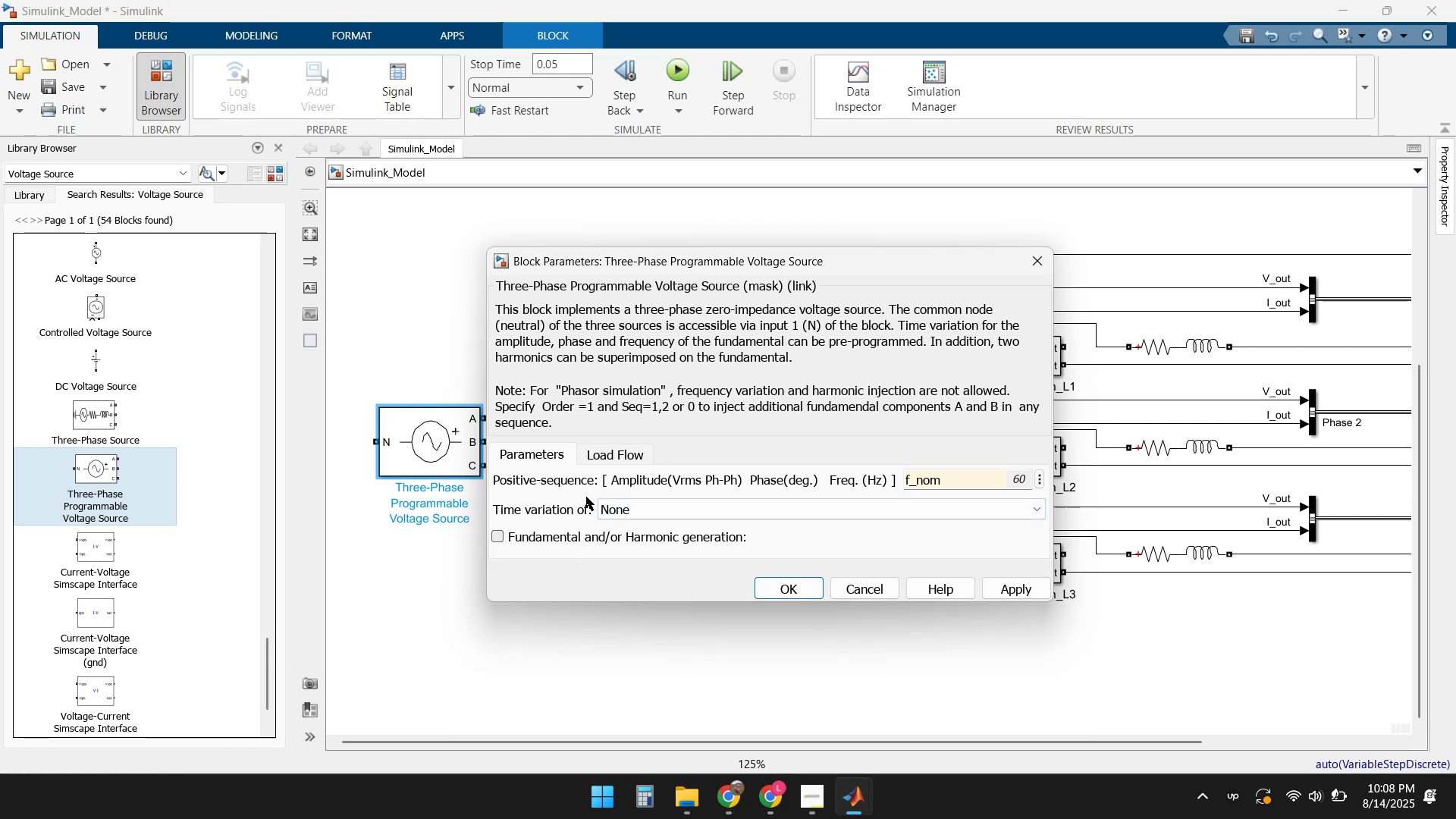 
left_click([589, 459])
 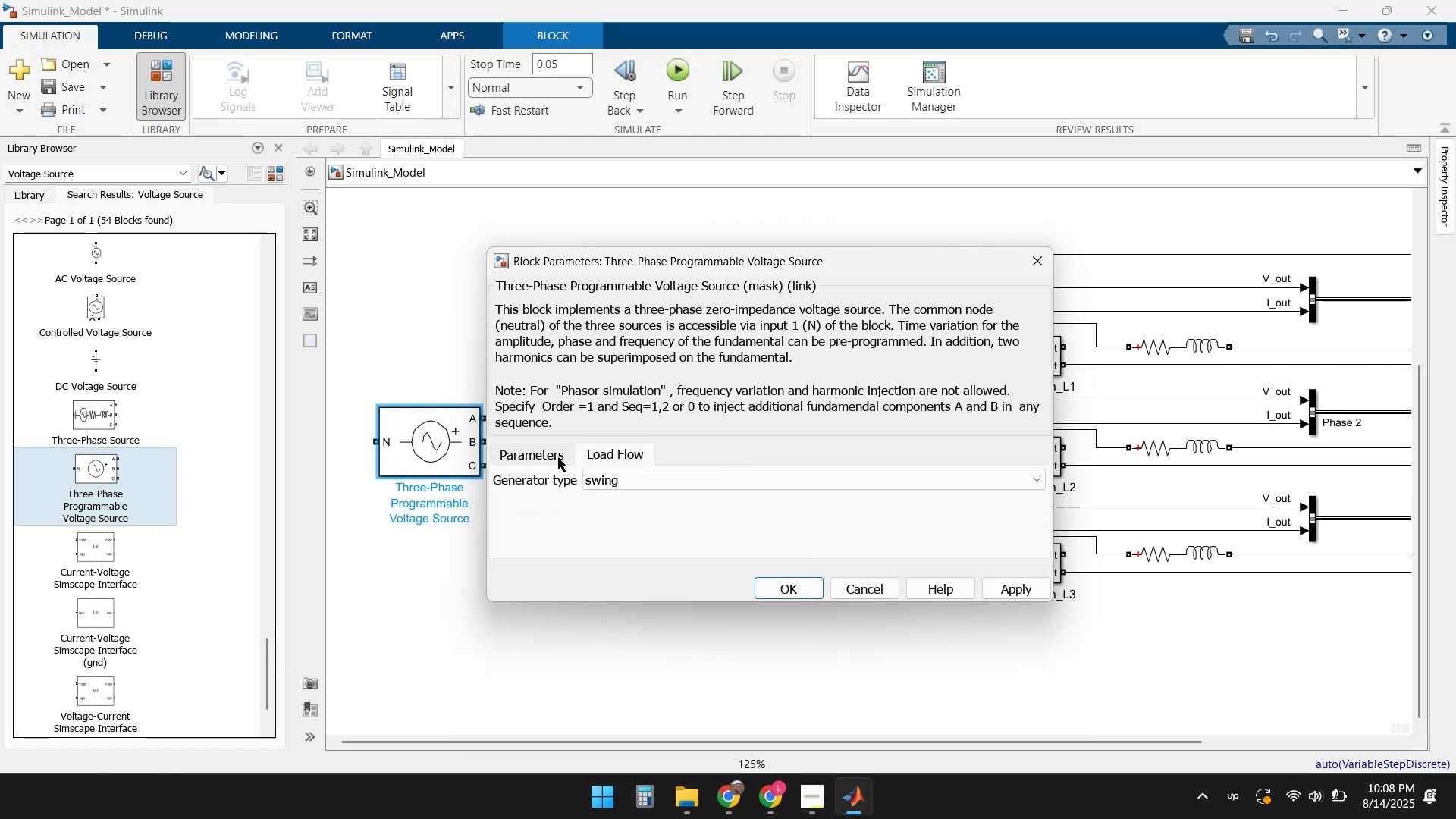 
left_click([543, 454])
 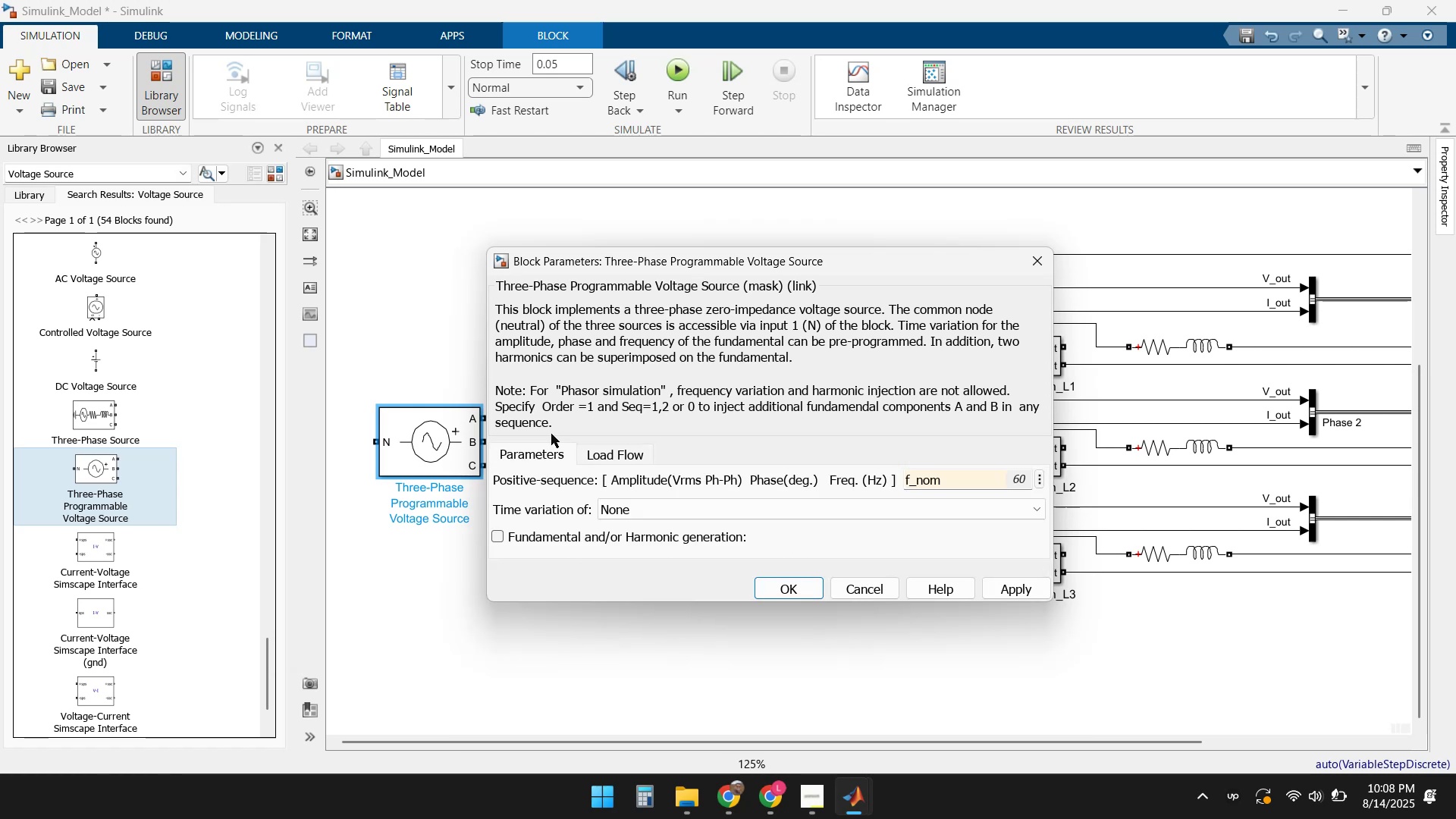 
left_click([559, 406])
 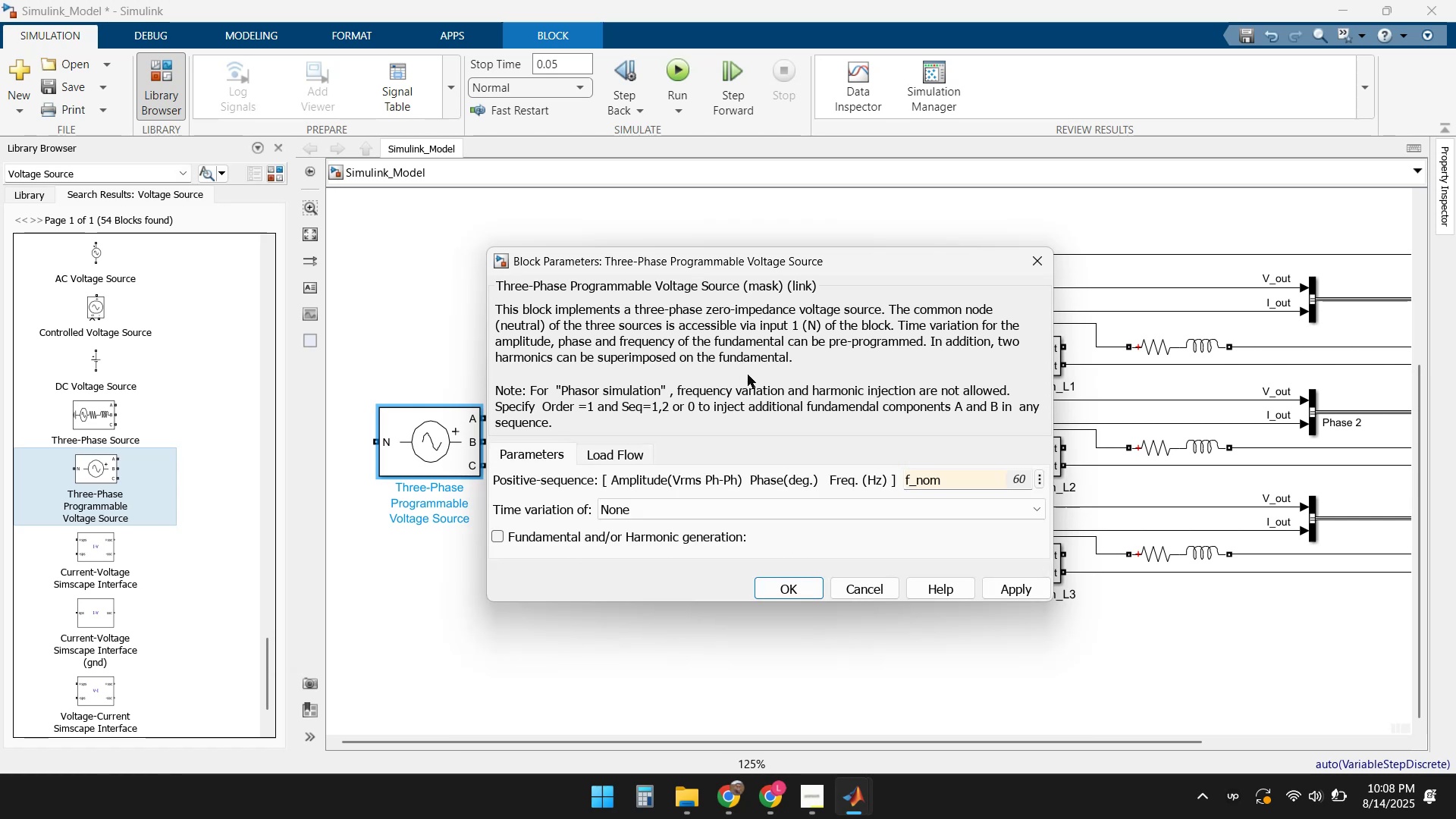 
scroll: coordinate [757, 362], scroll_direction: up, amount: 1.0
 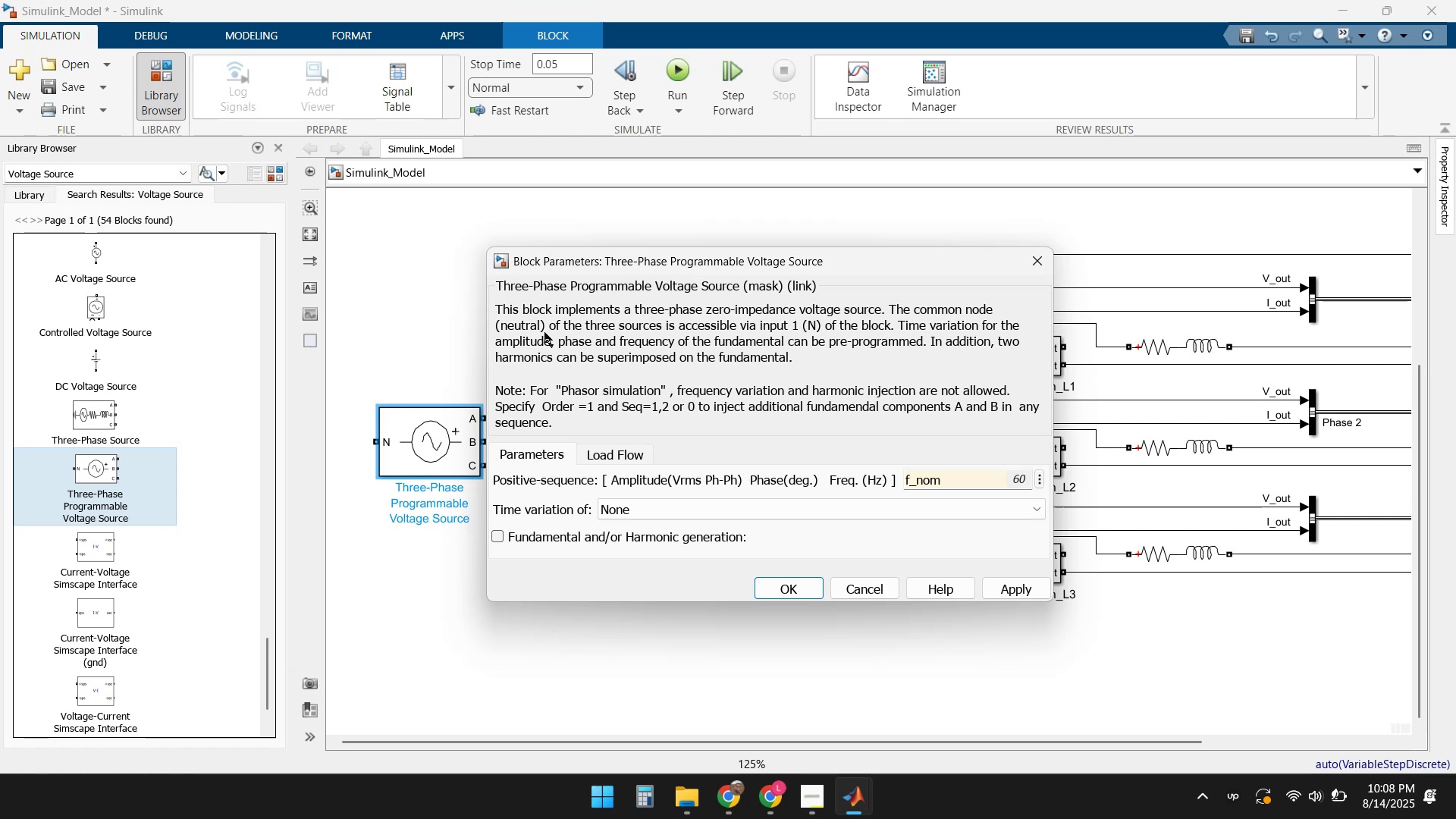 
wait(10.05)
 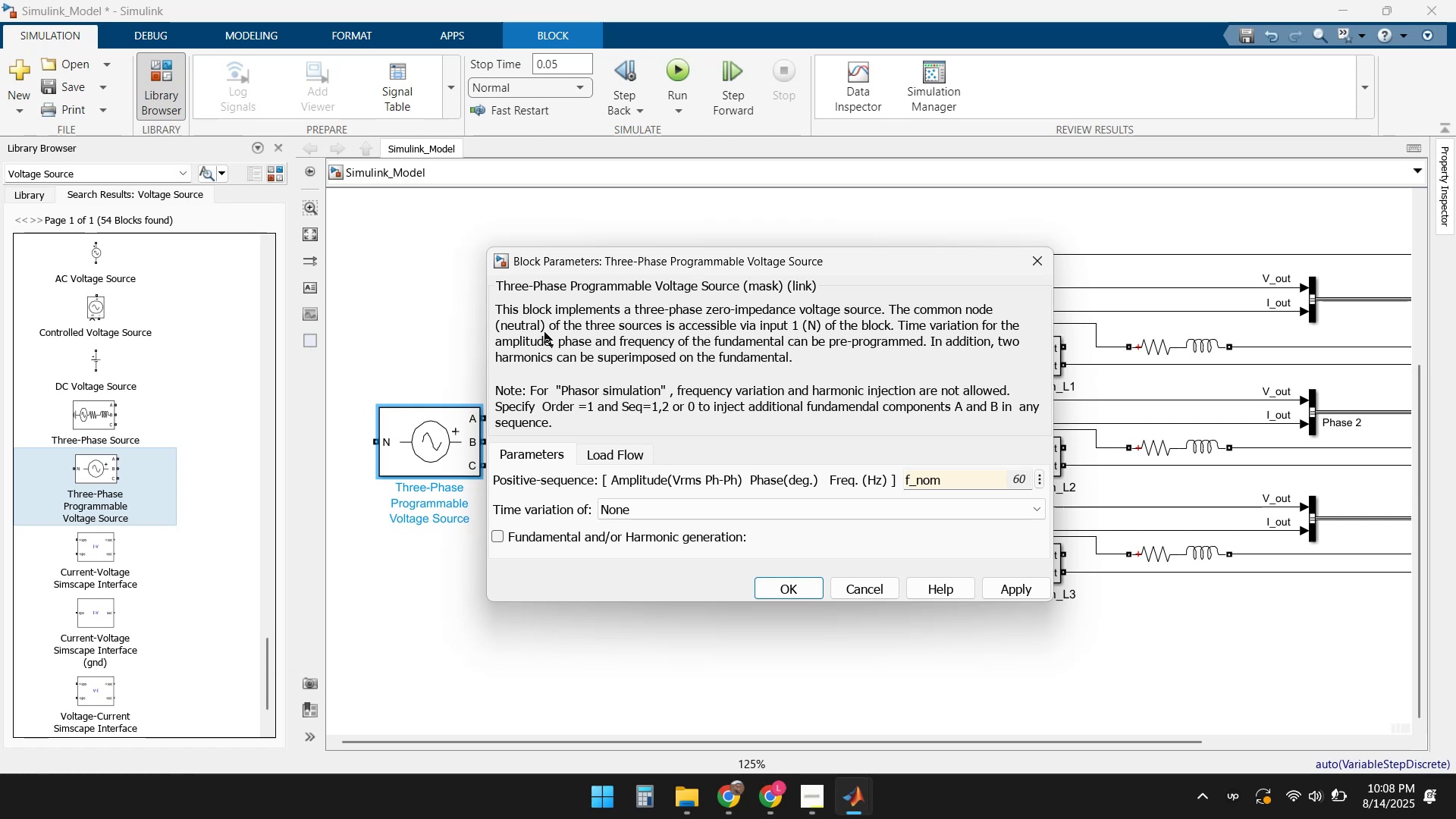 
left_click([1009, 591])
 